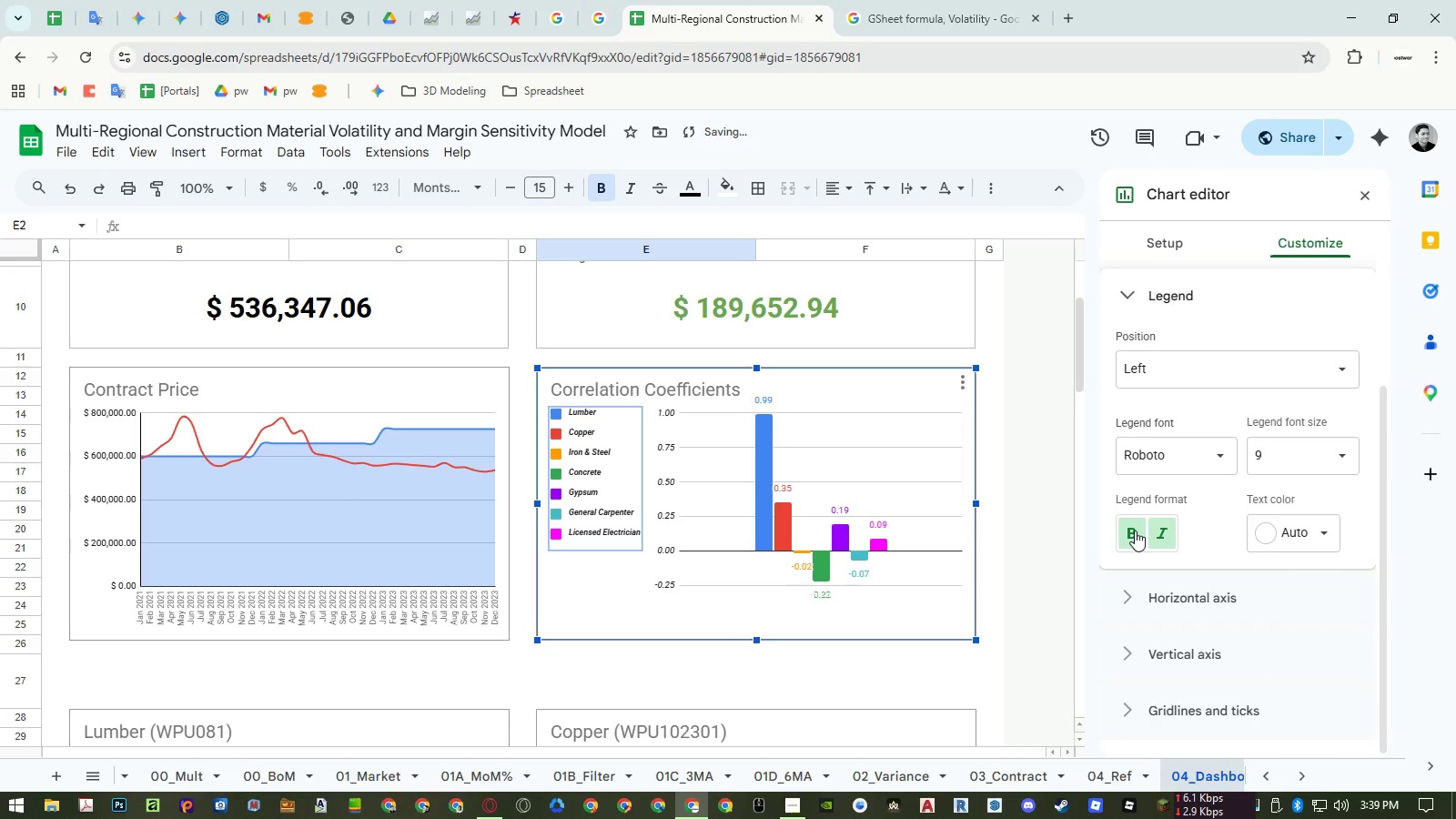 
left_click([1135, 531])
 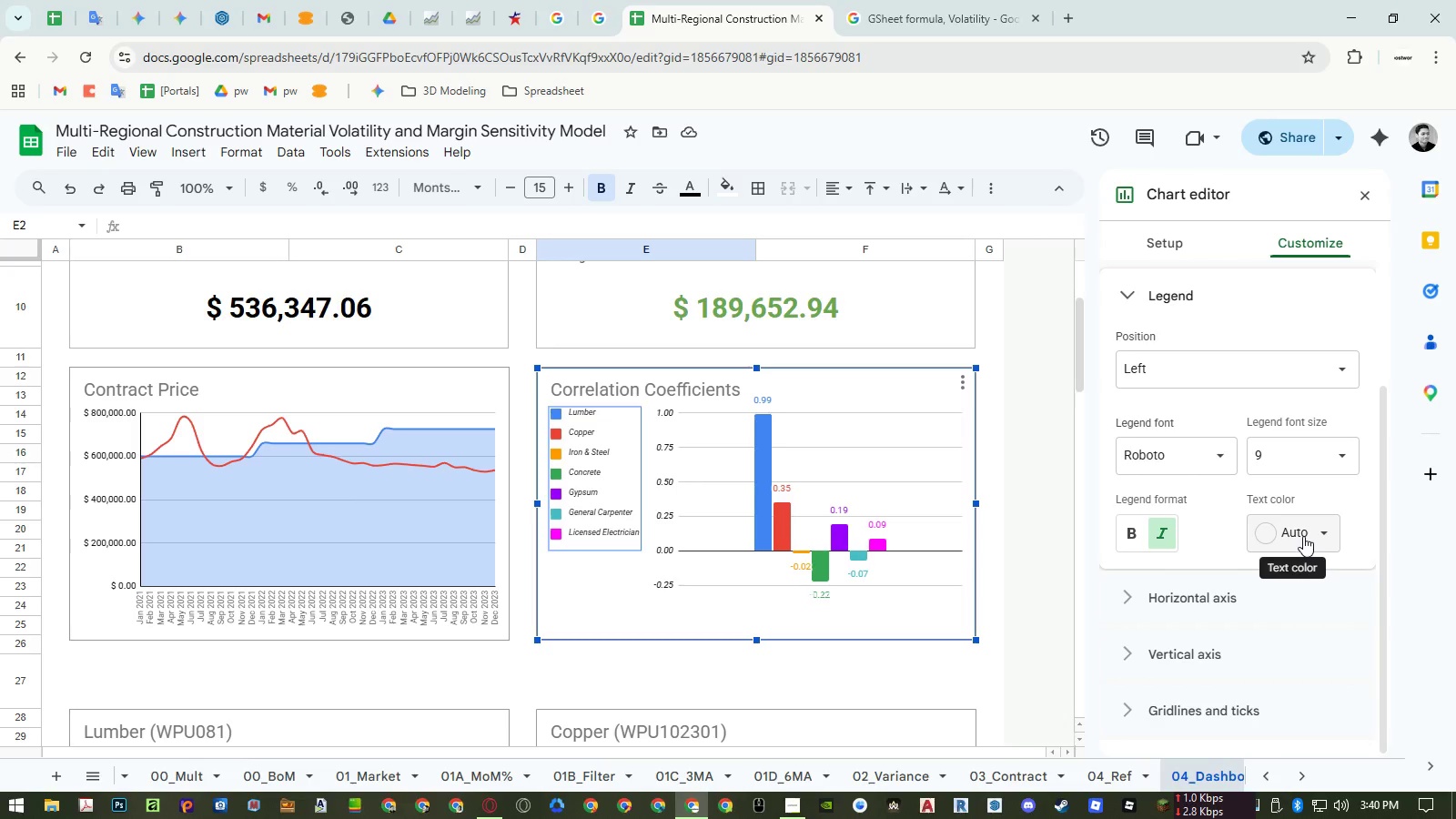 
wait(7.2)
 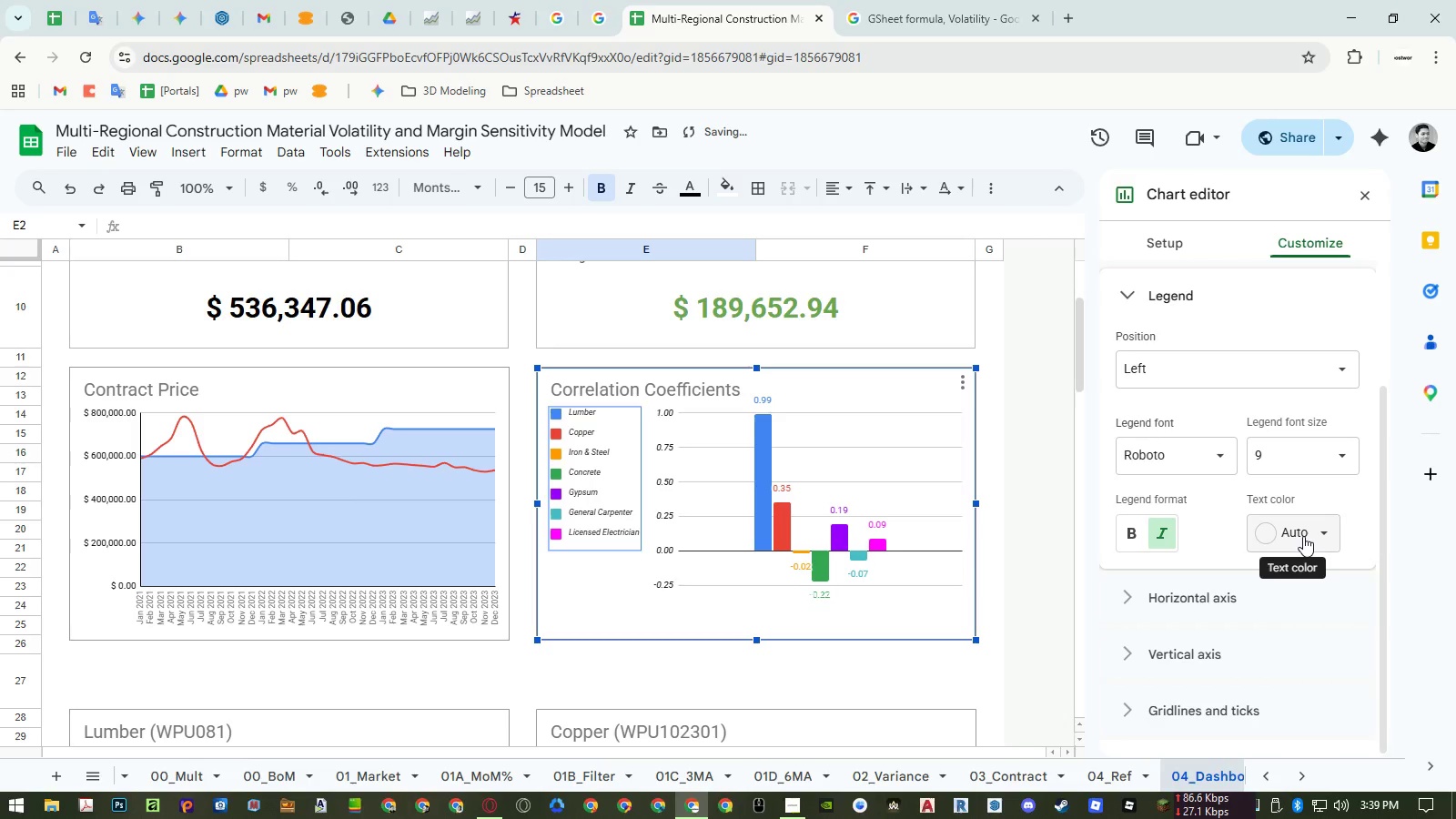 
left_click([991, 420])
 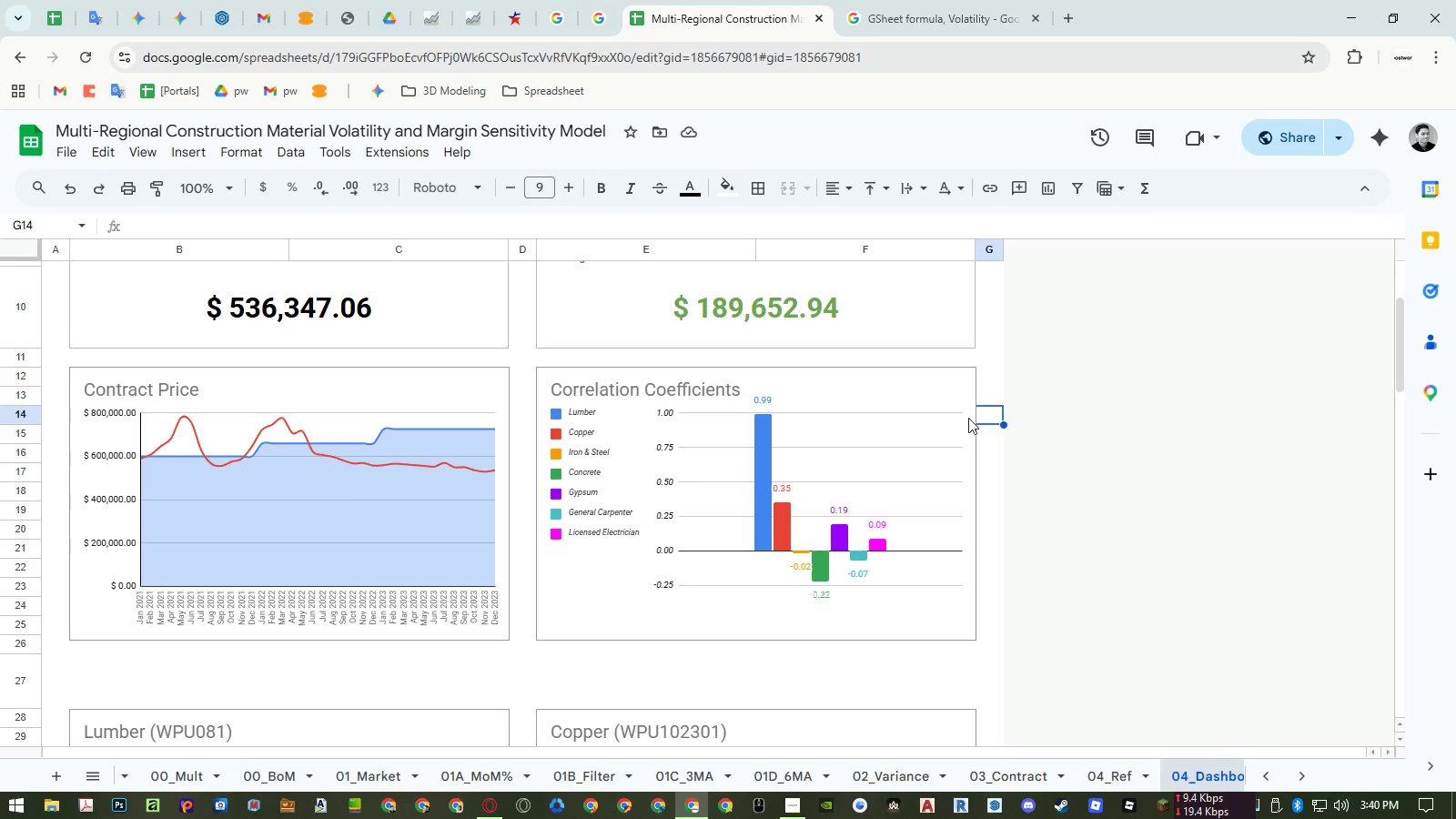 
left_click([595, 420])
 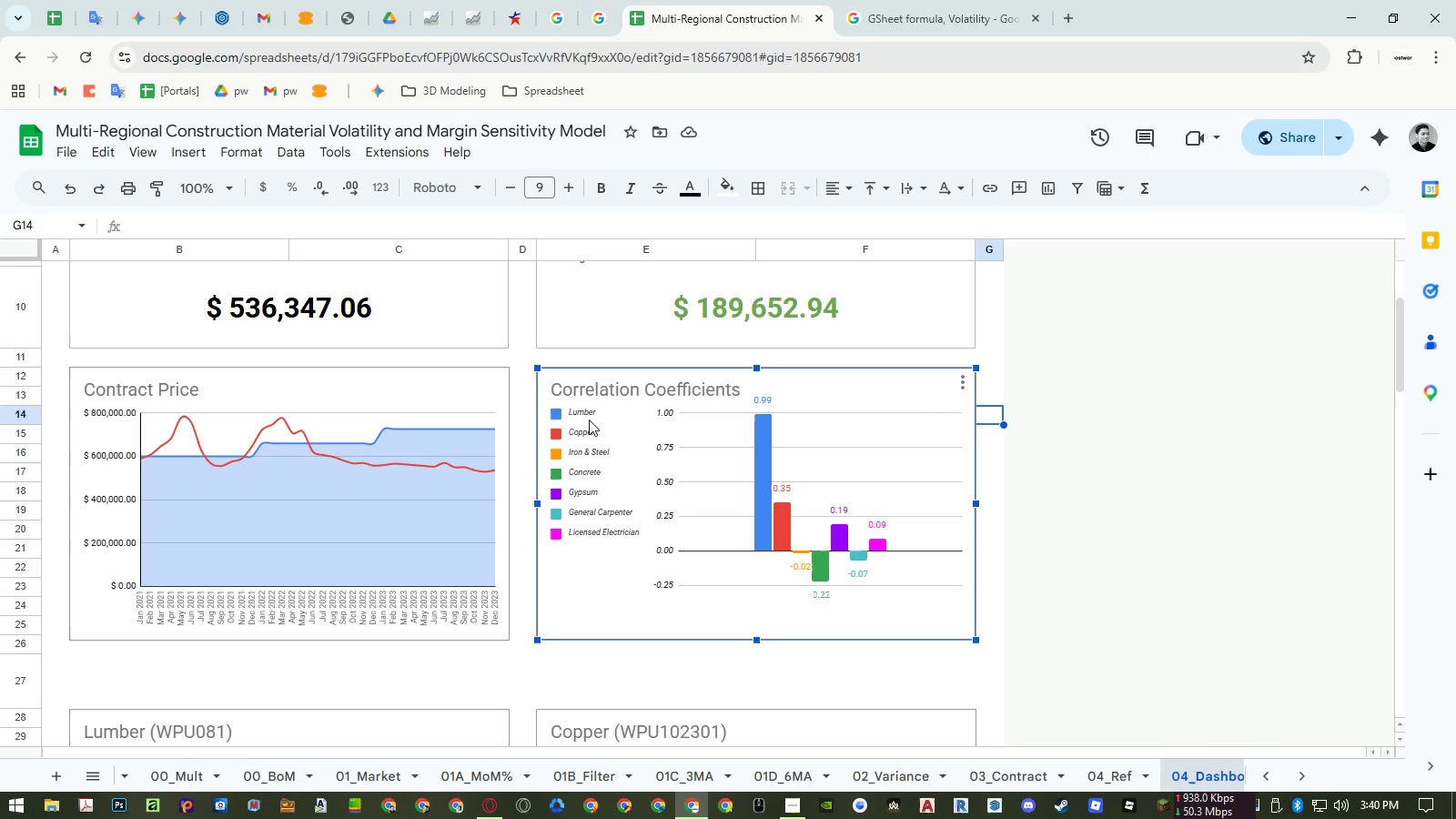 
double_click([589, 420])
 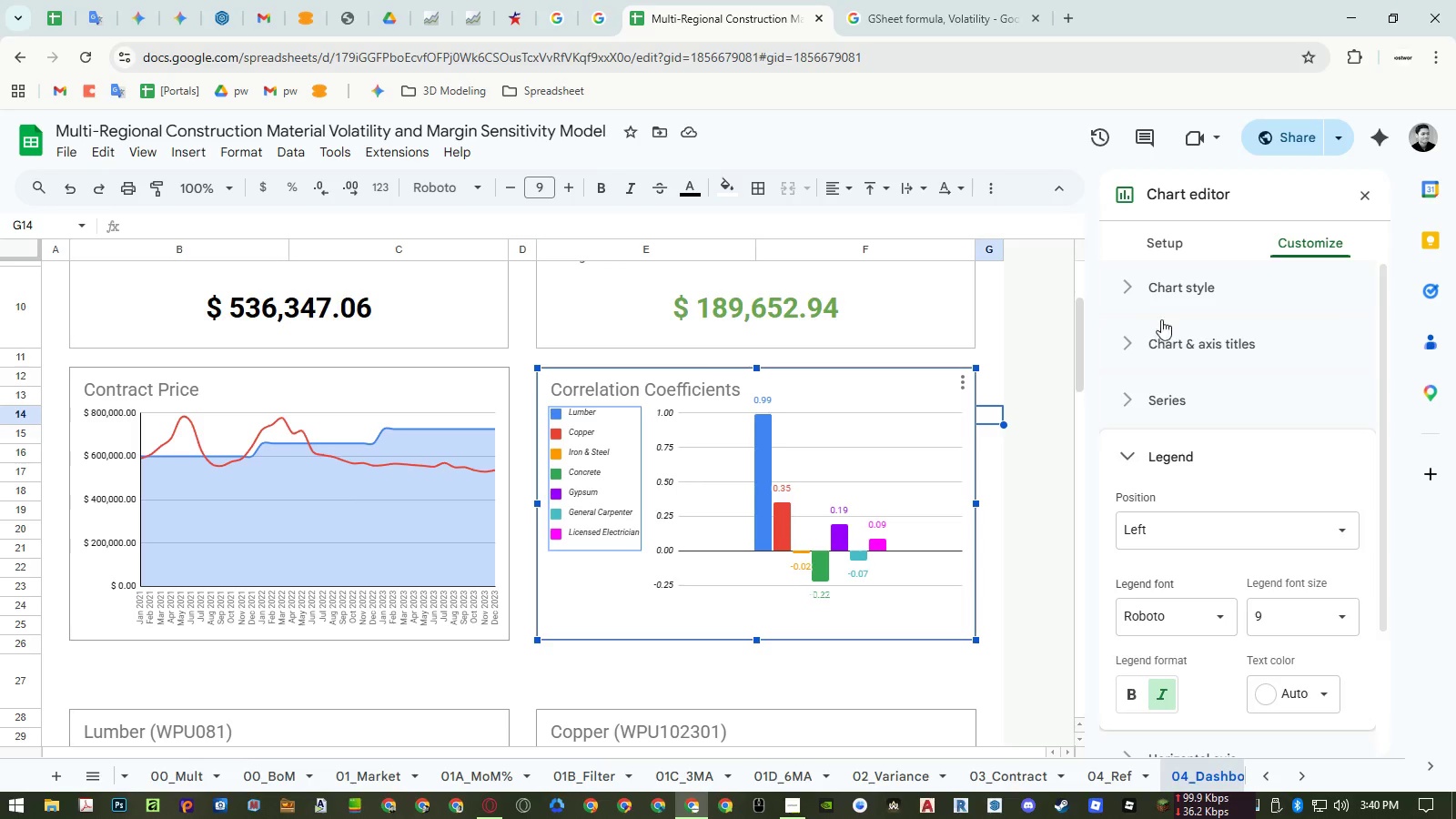 
left_click([1168, 406])
 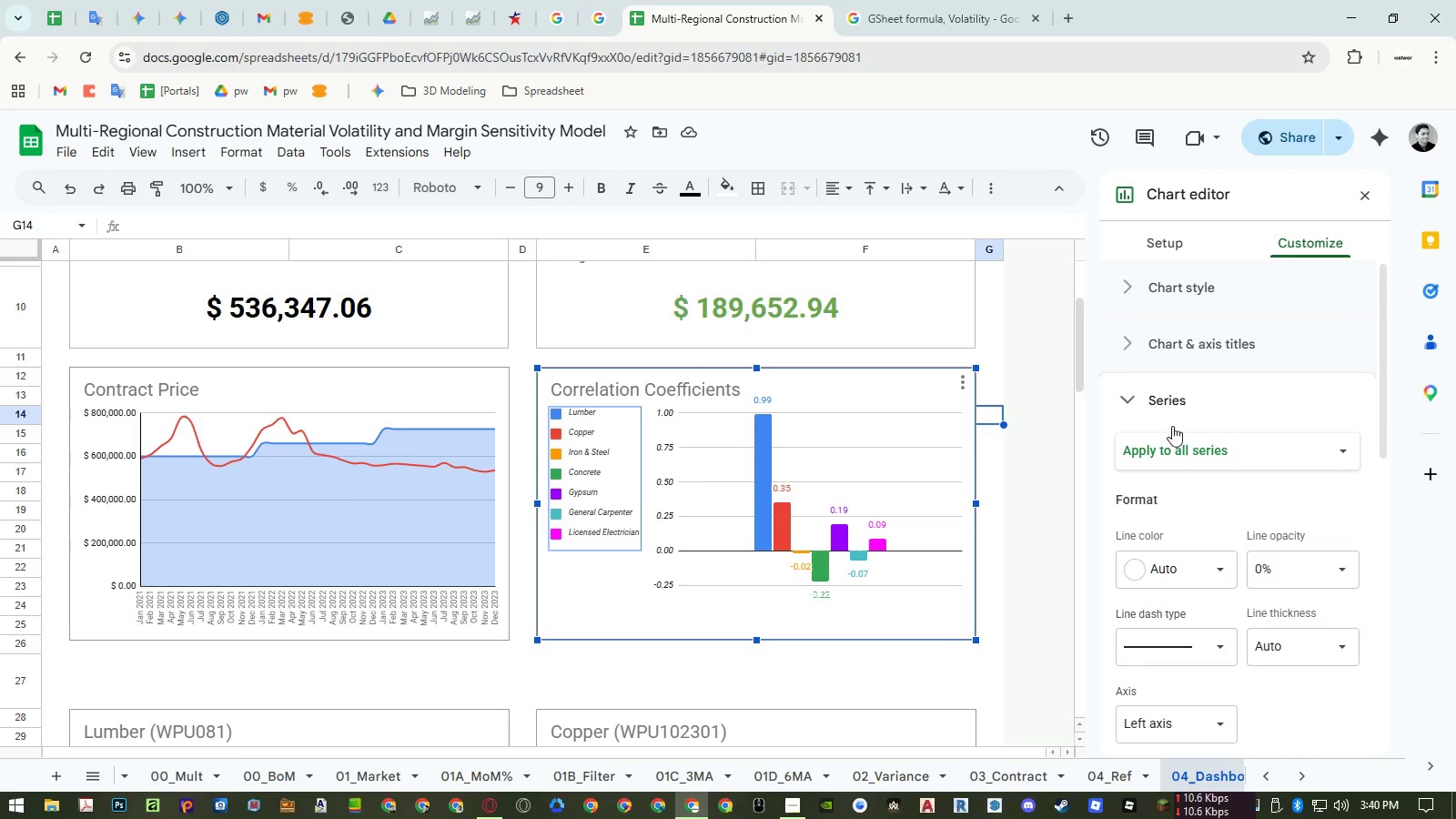 
left_click([1174, 455])
 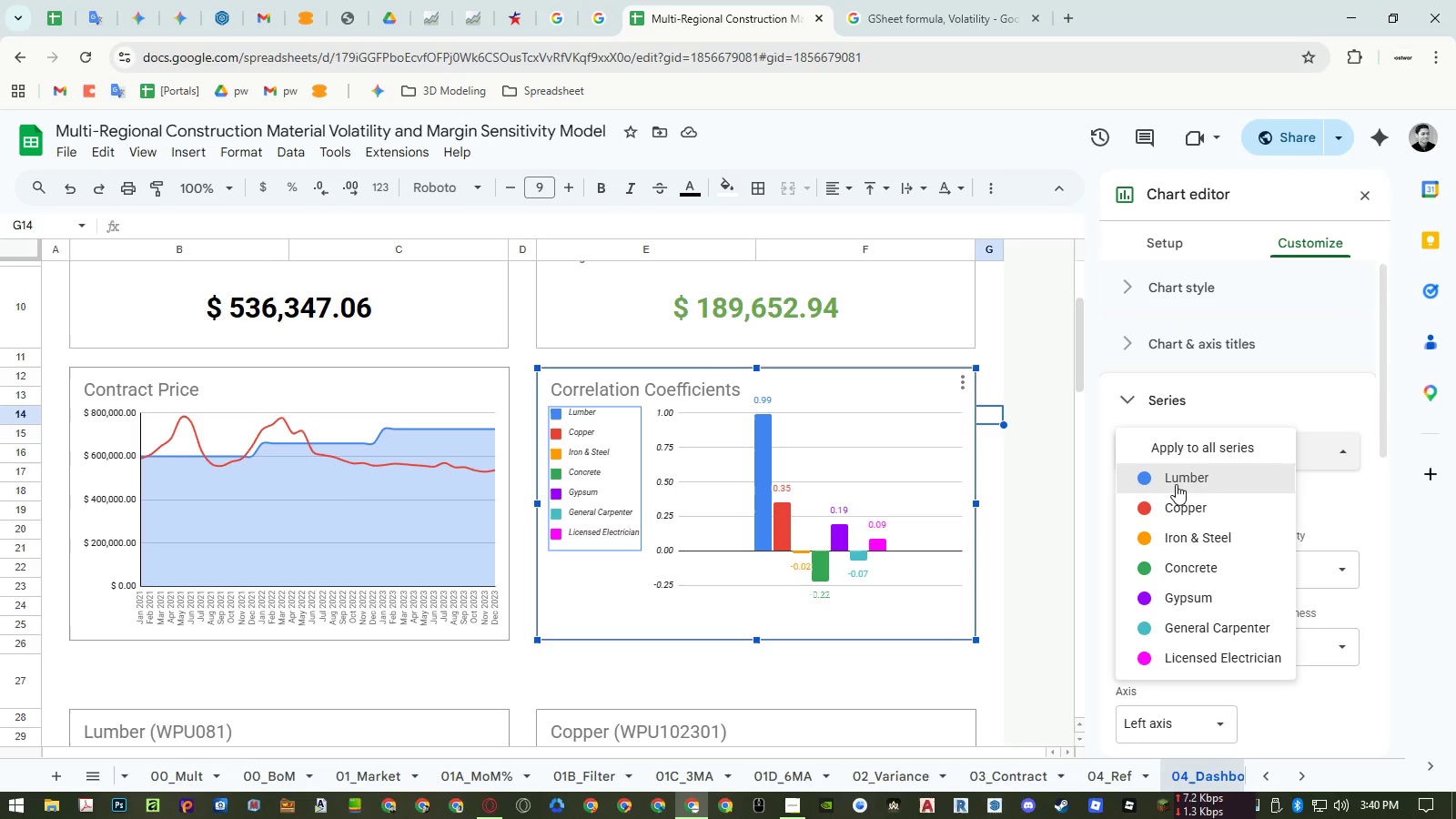 
left_click([1176, 484])
 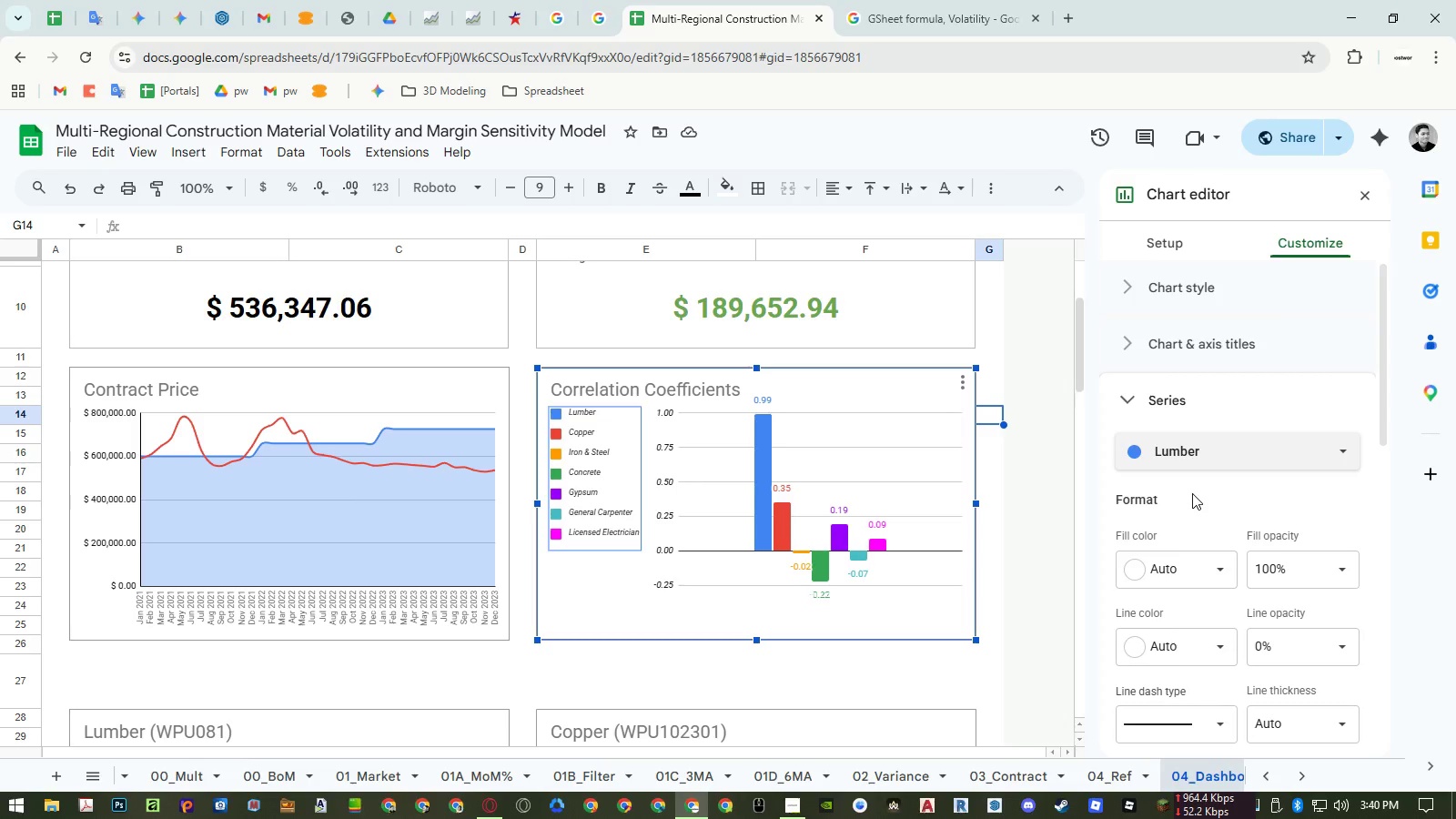 
wait(8.81)
 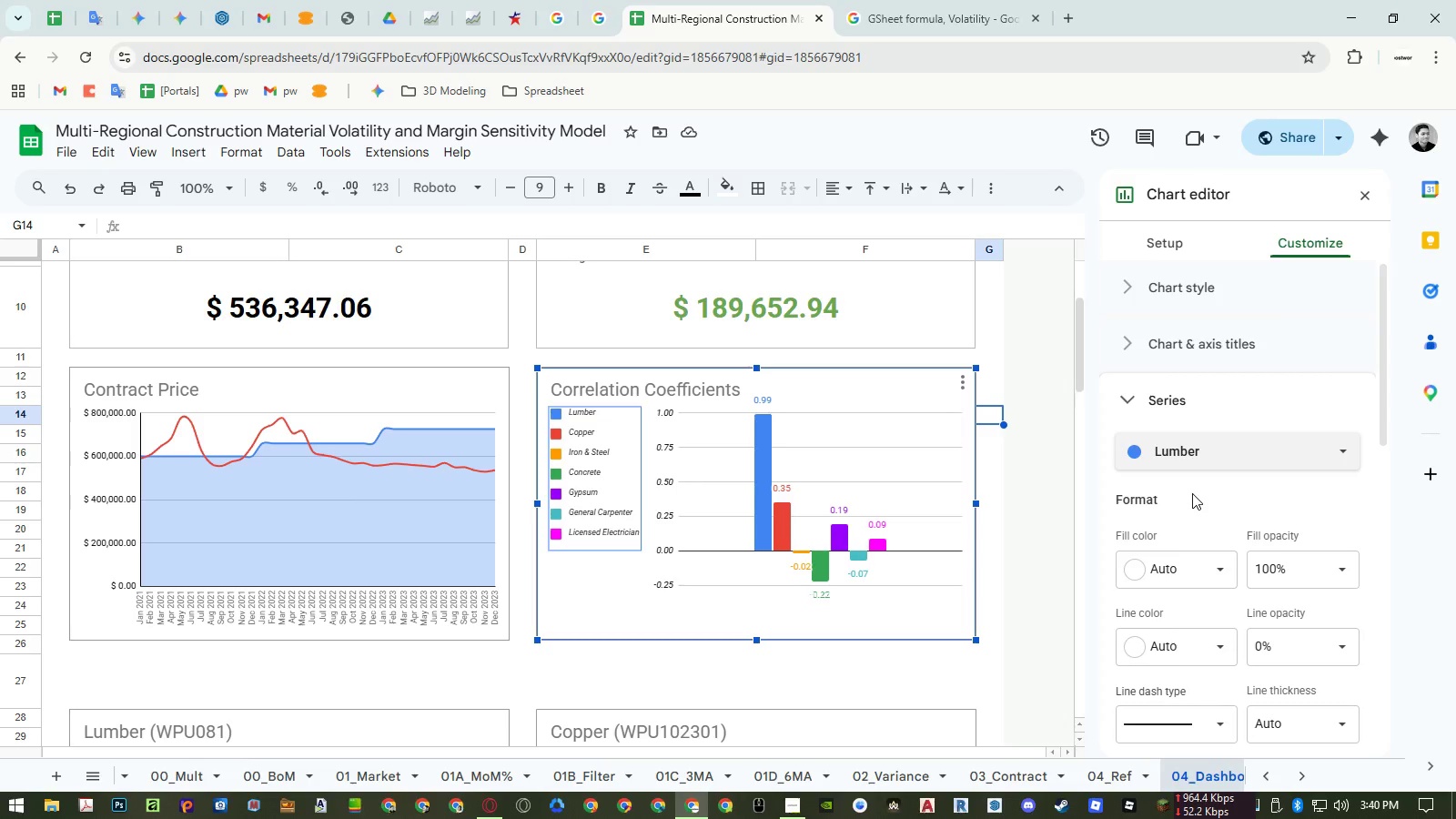 
left_click([1173, 581])
 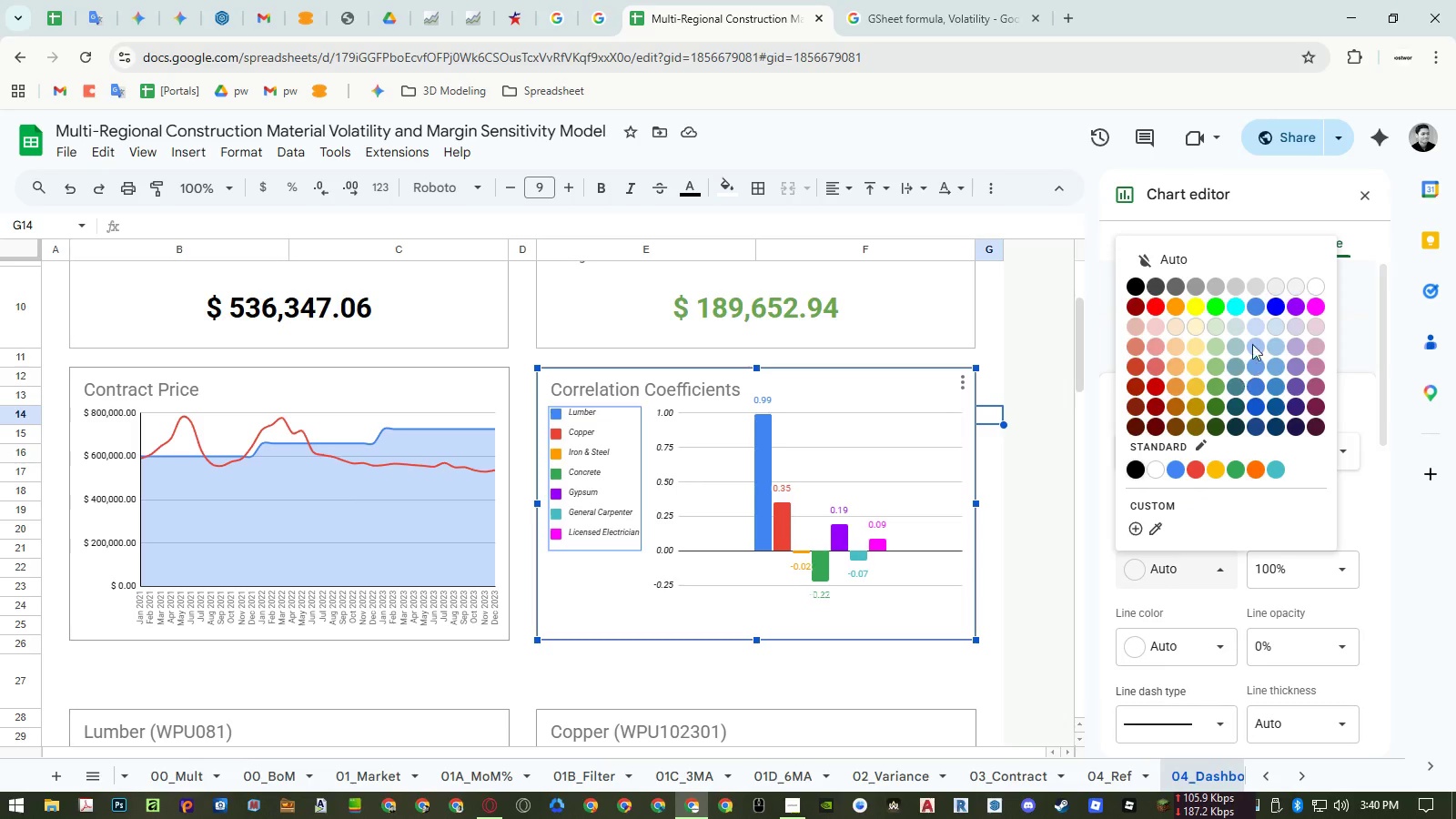 
left_click([1259, 308])
 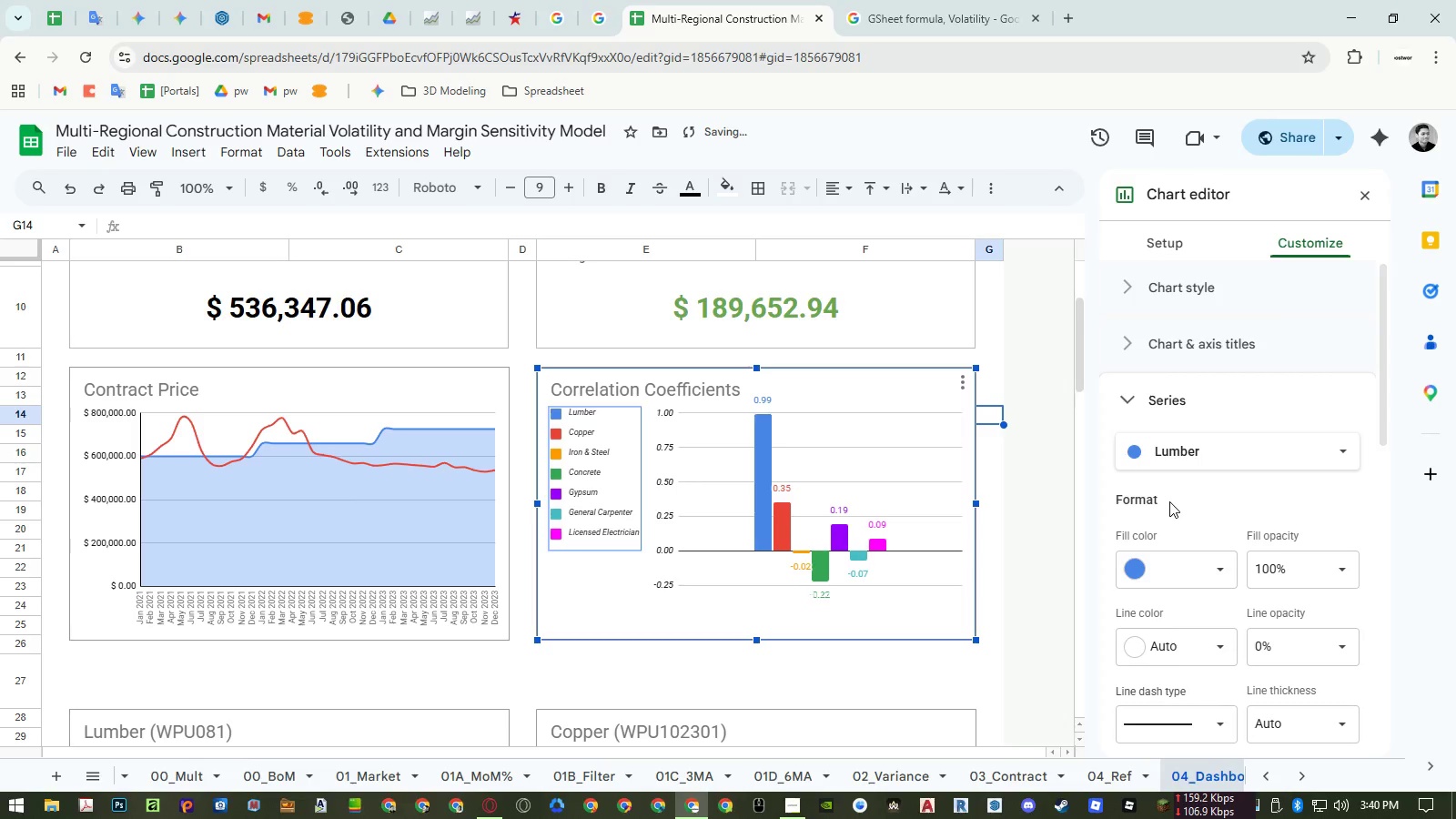 
scroll: coordinate [1169, 501], scroll_direction: down, amount: 1.0
 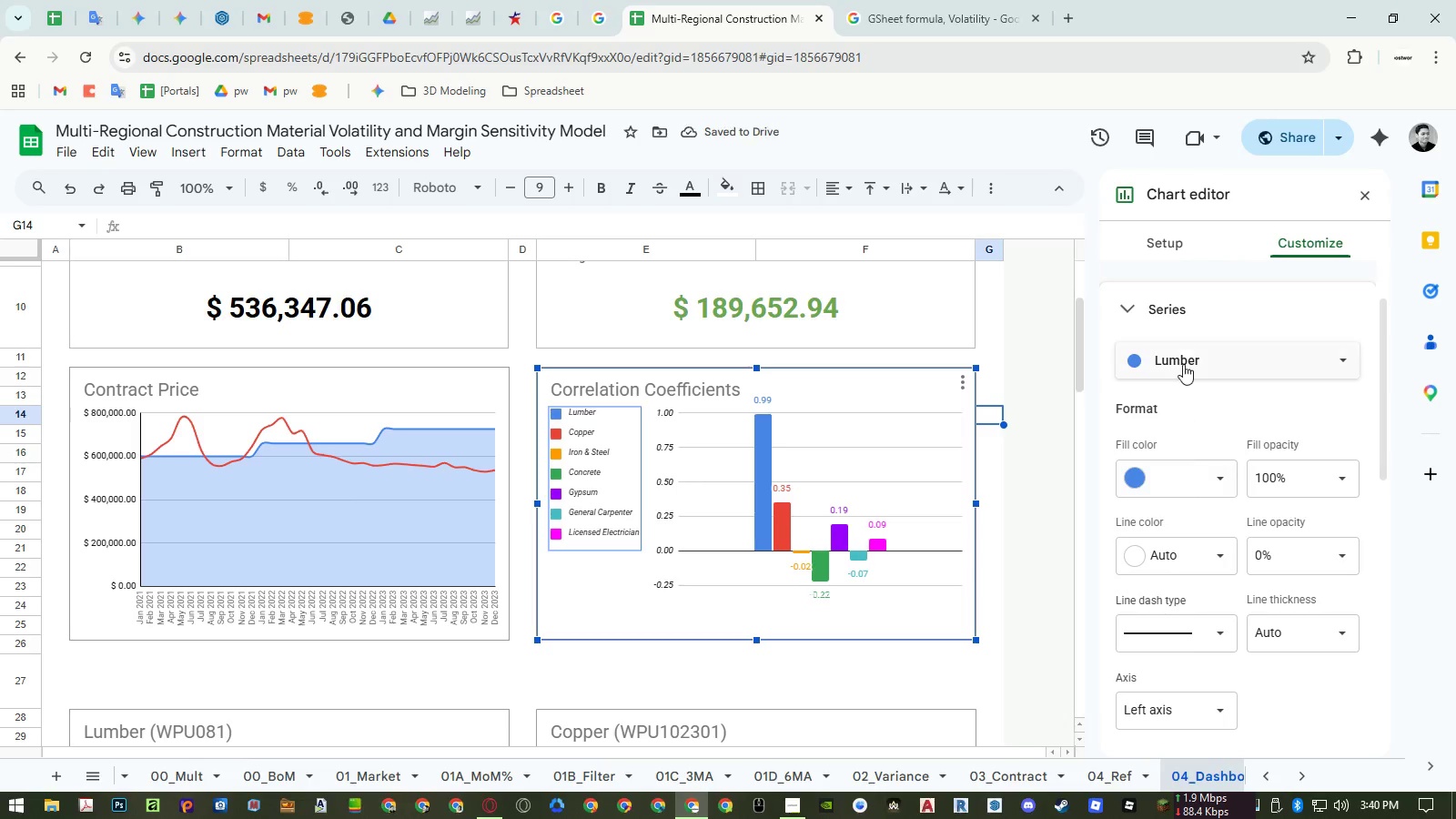 
left_click([1185, 354])
 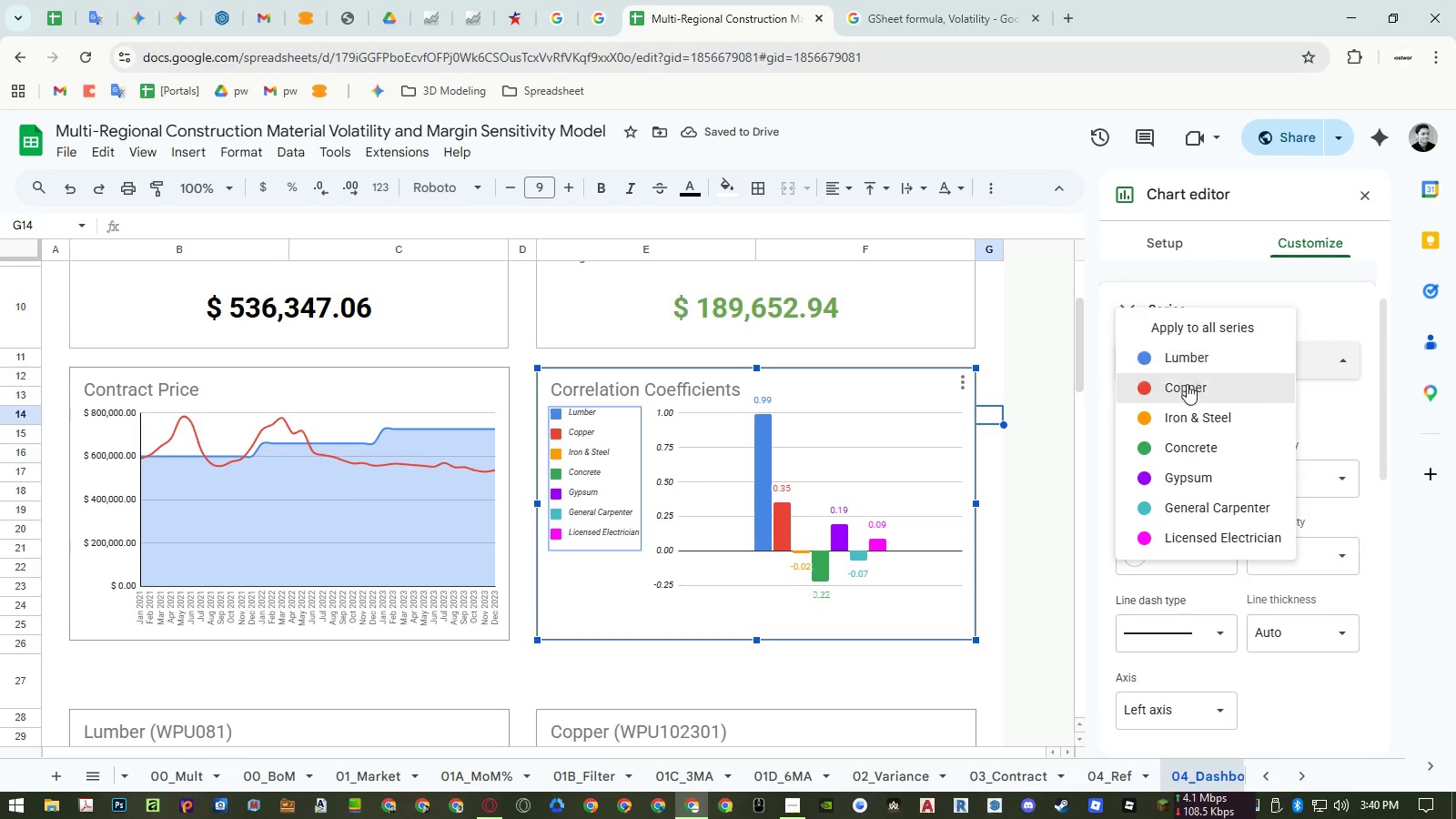 
left_click([1187, 384])
 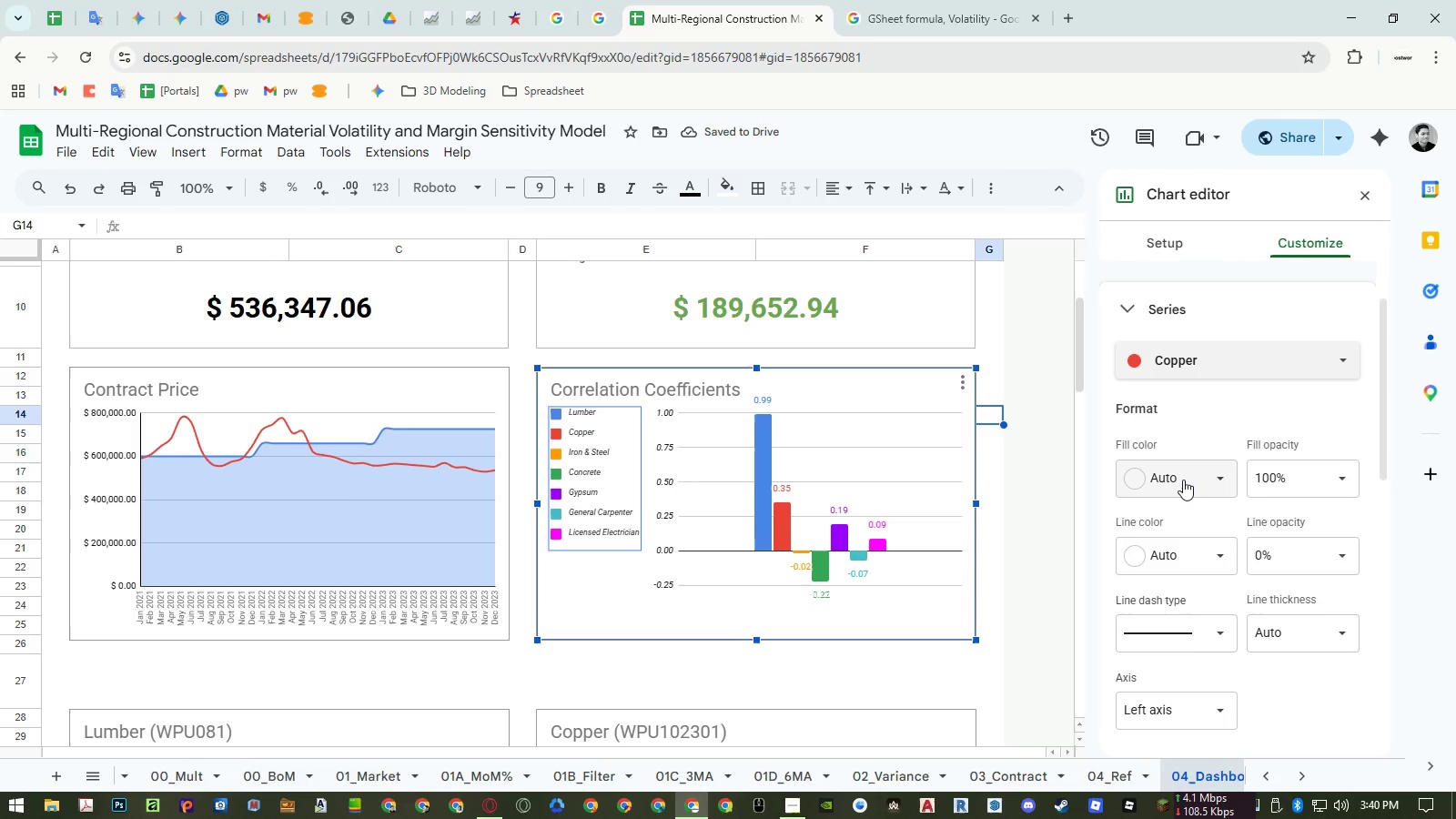 
left_click([1183, 480])
 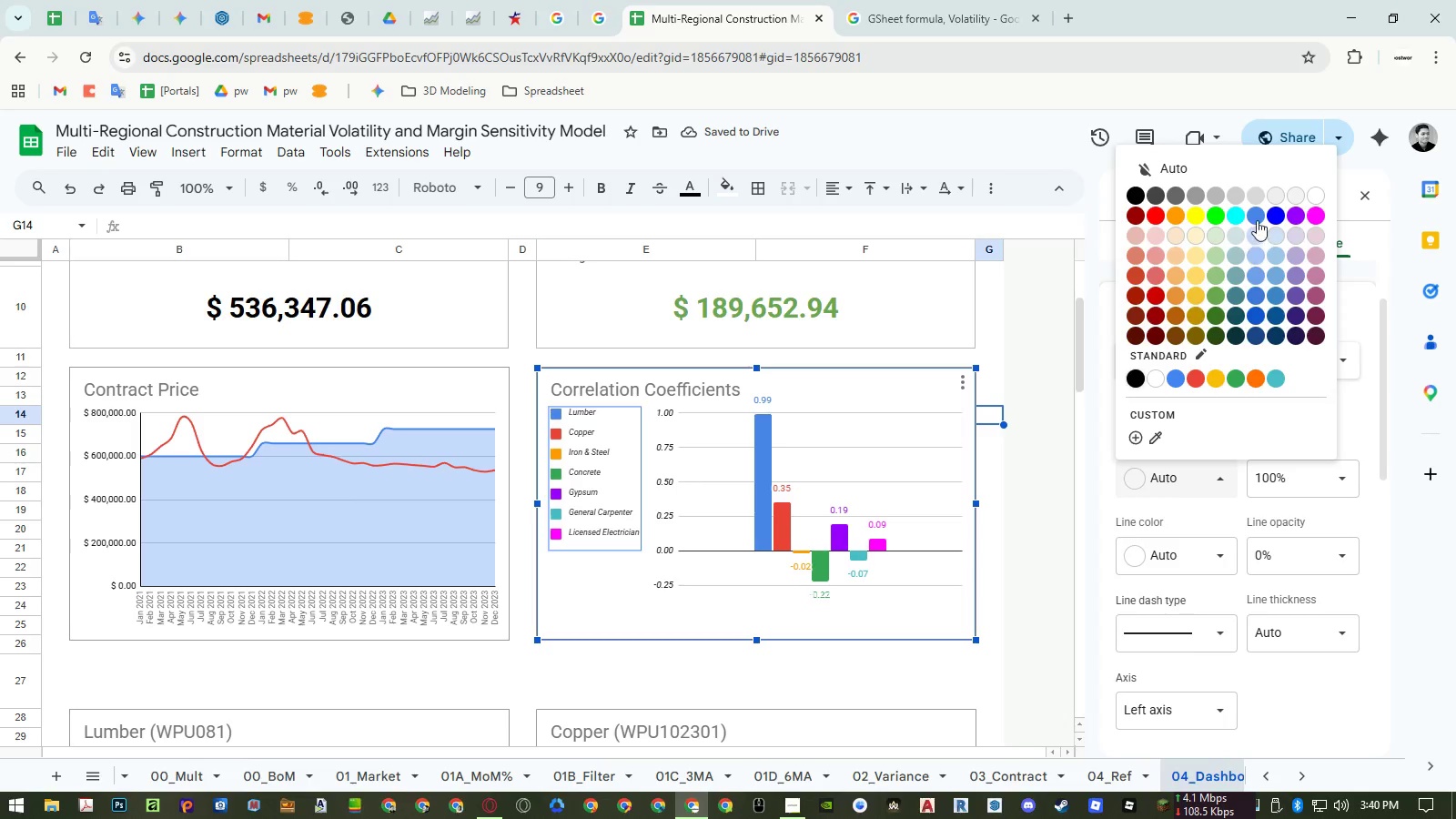 
left_click([1257, 212])
 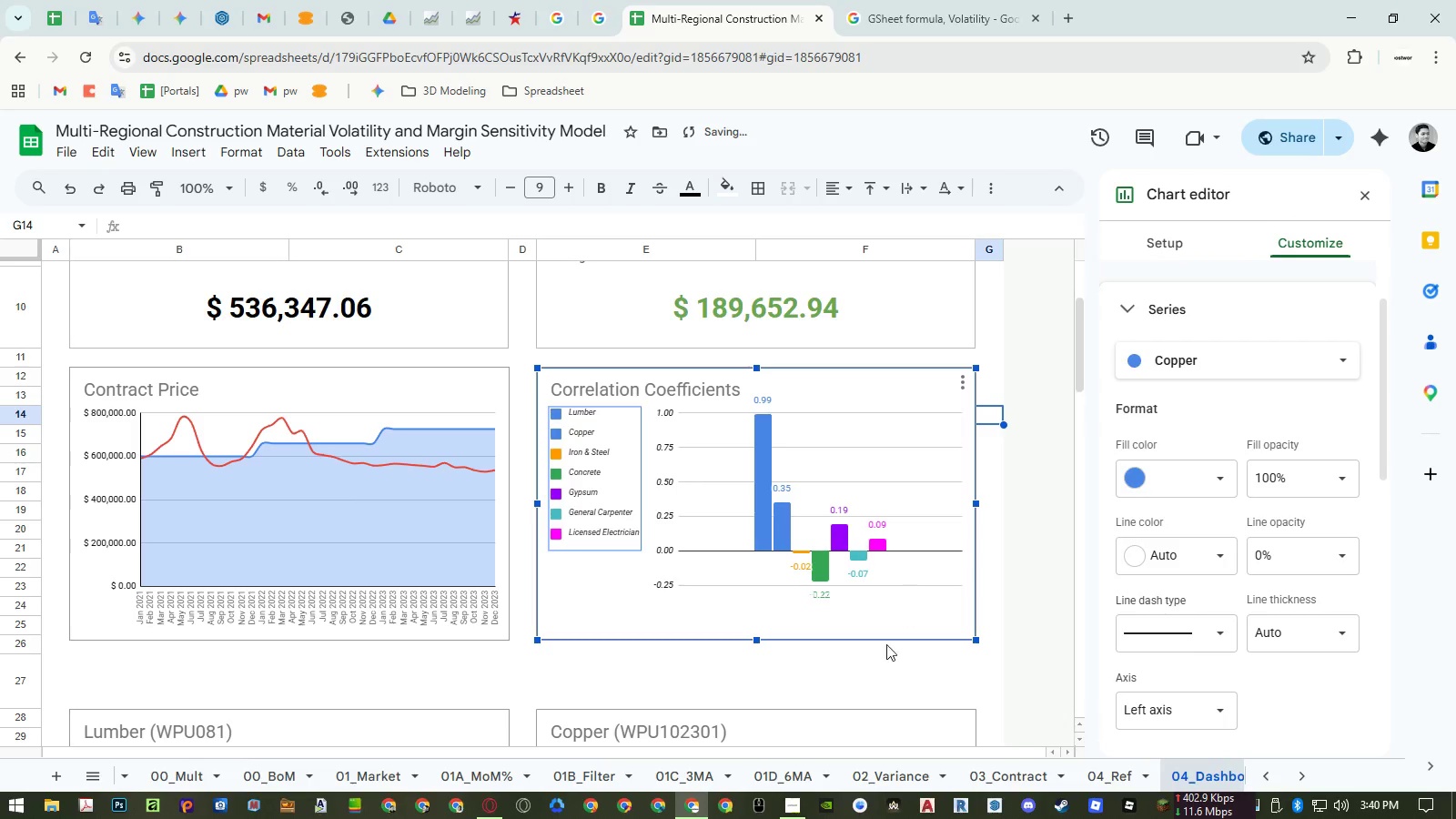 
left_click([880, 661])
 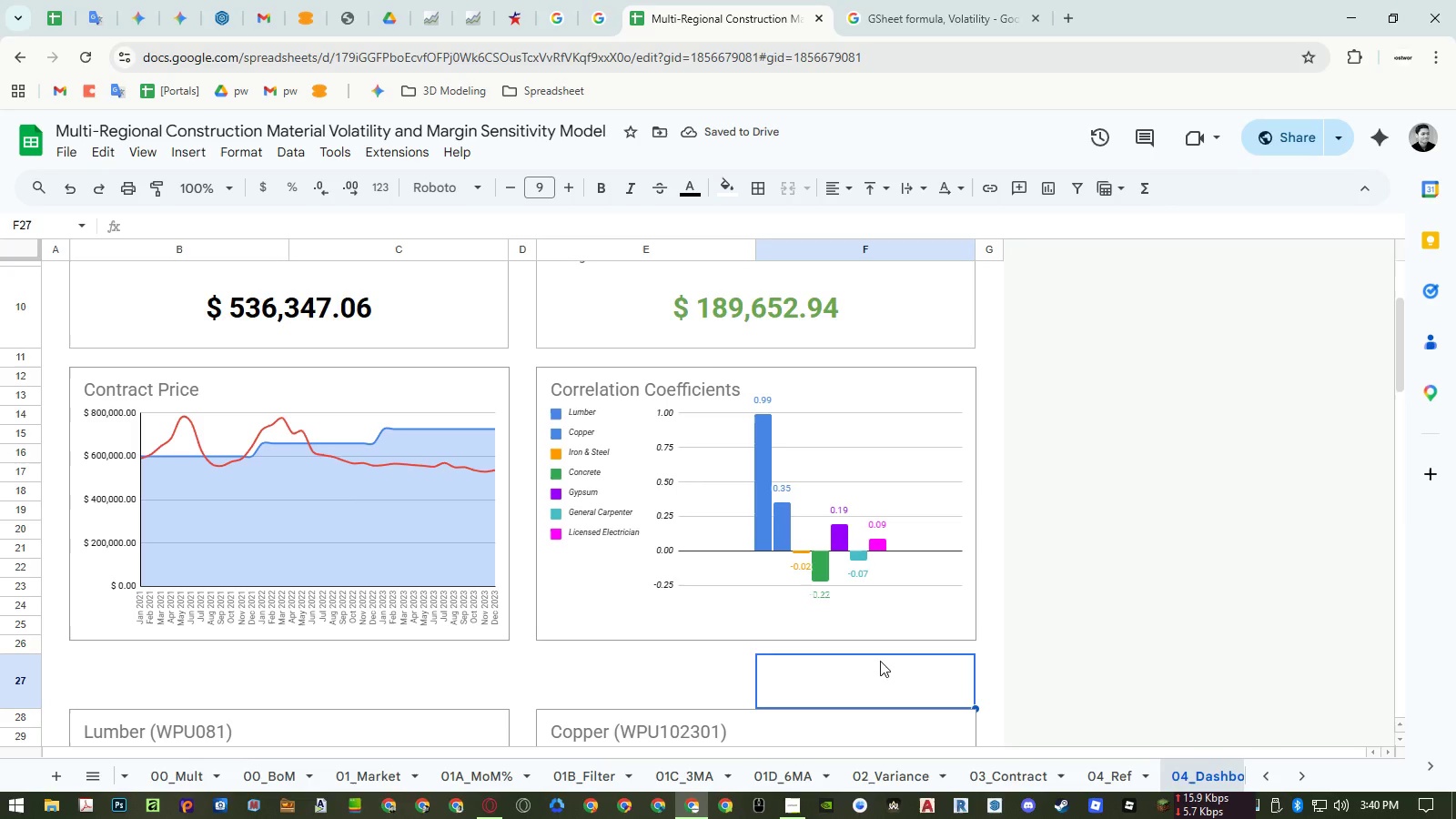 
key(Control+Z)
 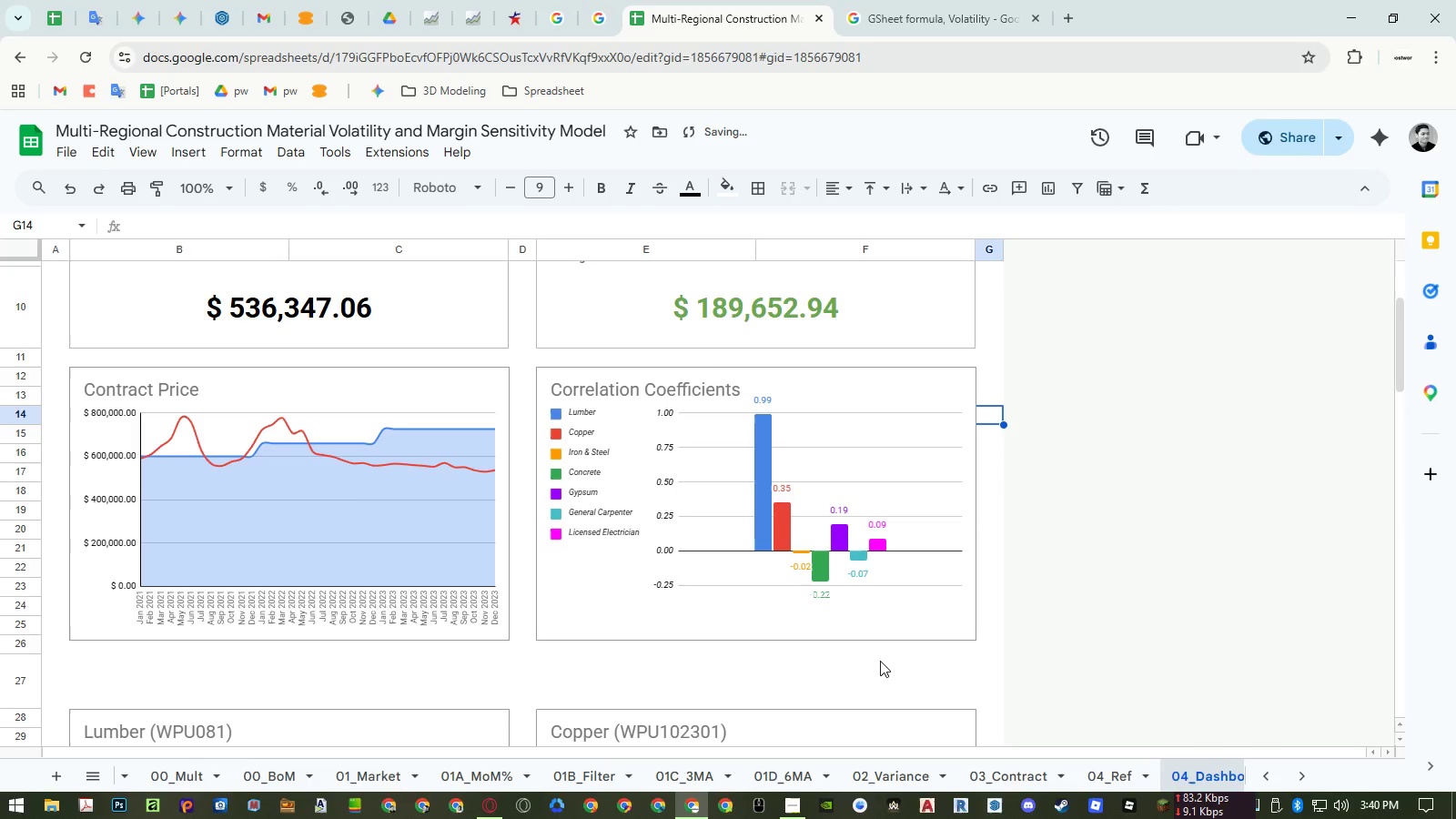 
key(Control+Z)
 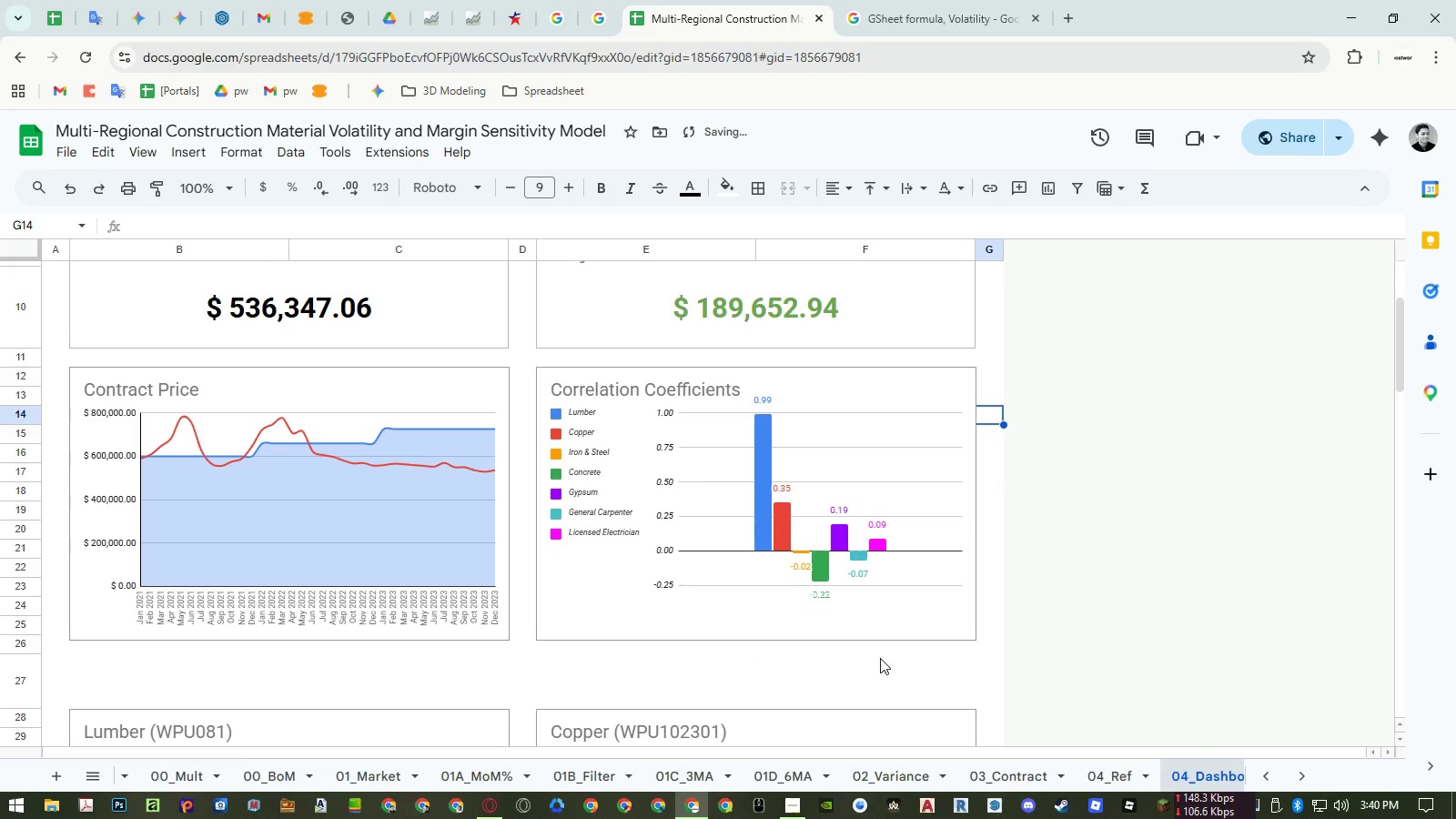 
key(Z)
 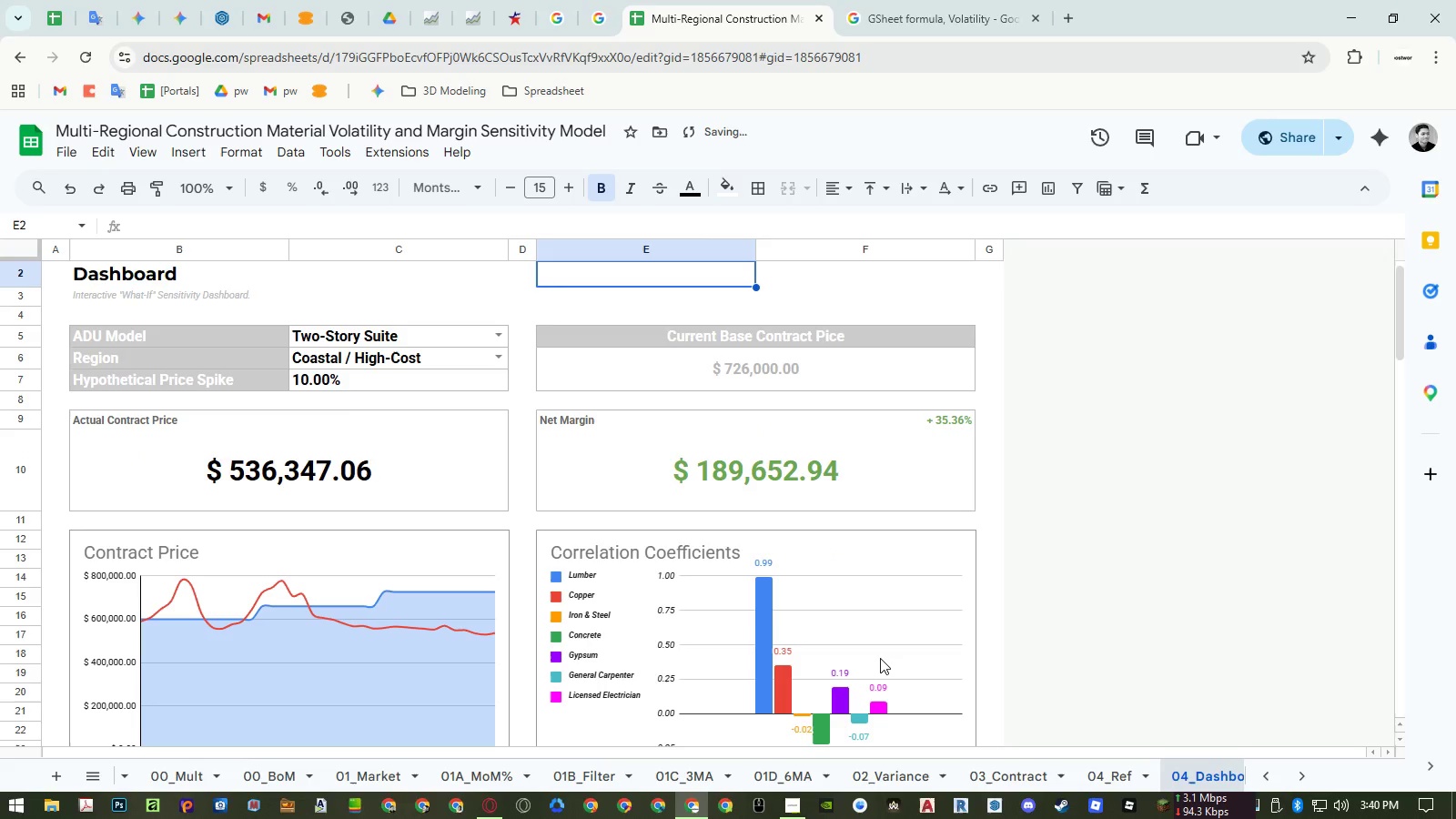 
key(Control+Y)
 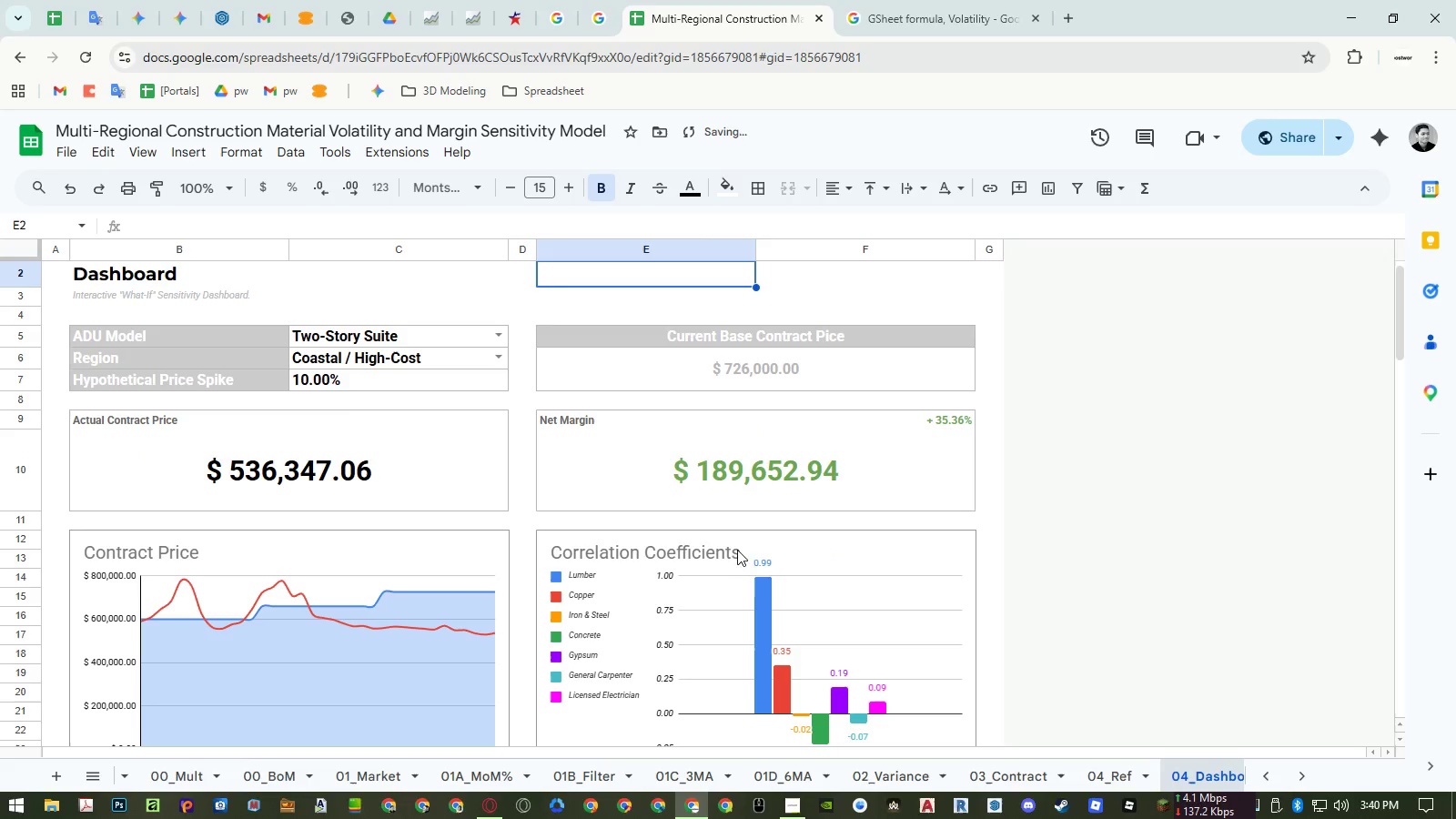 
scroll: coordinate [729, 541], scroll_direction: down, amount: 3.0
 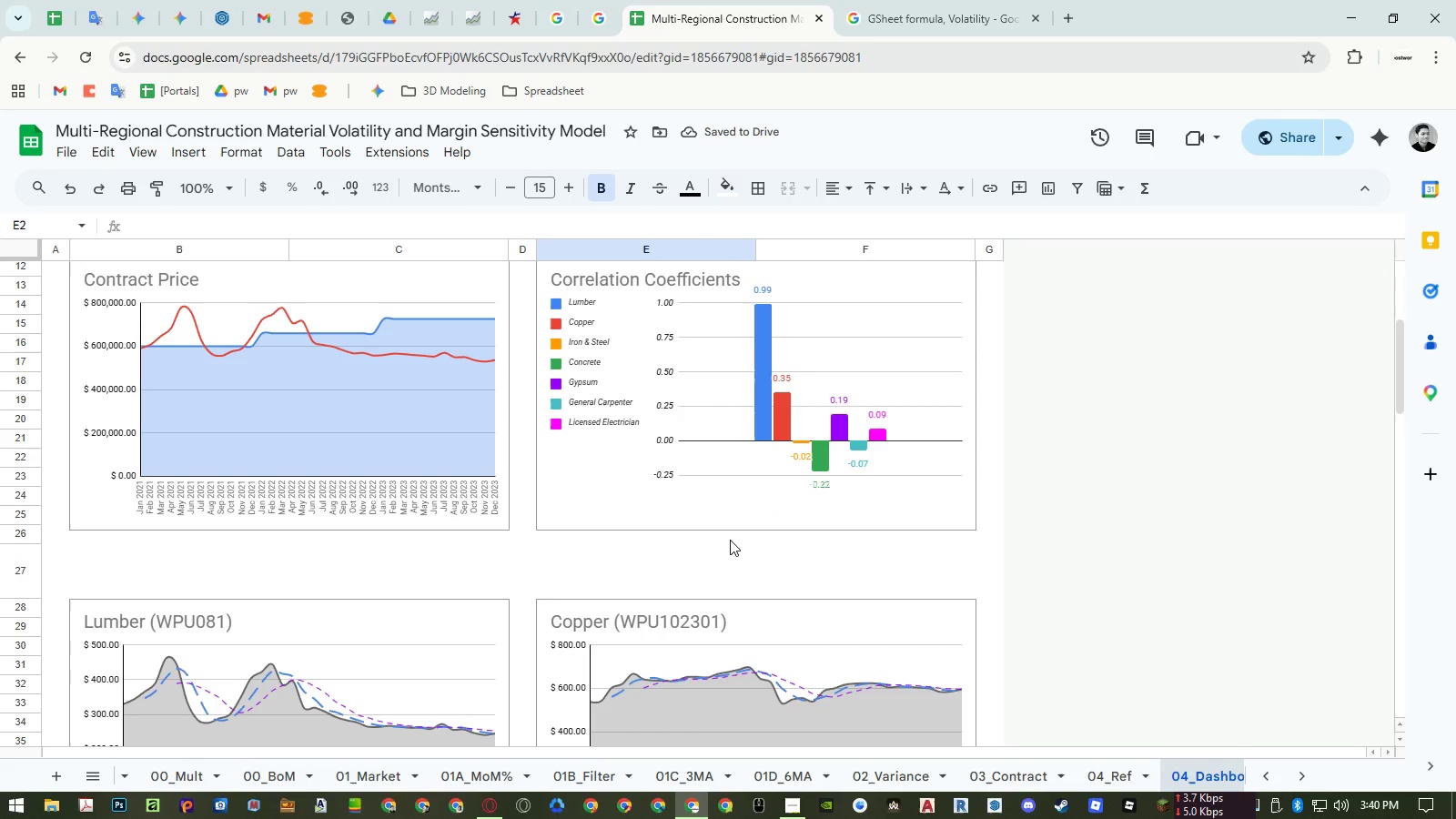 
scroll: coordinate [731, 540], scroll_direction: up, amount: 1.0
 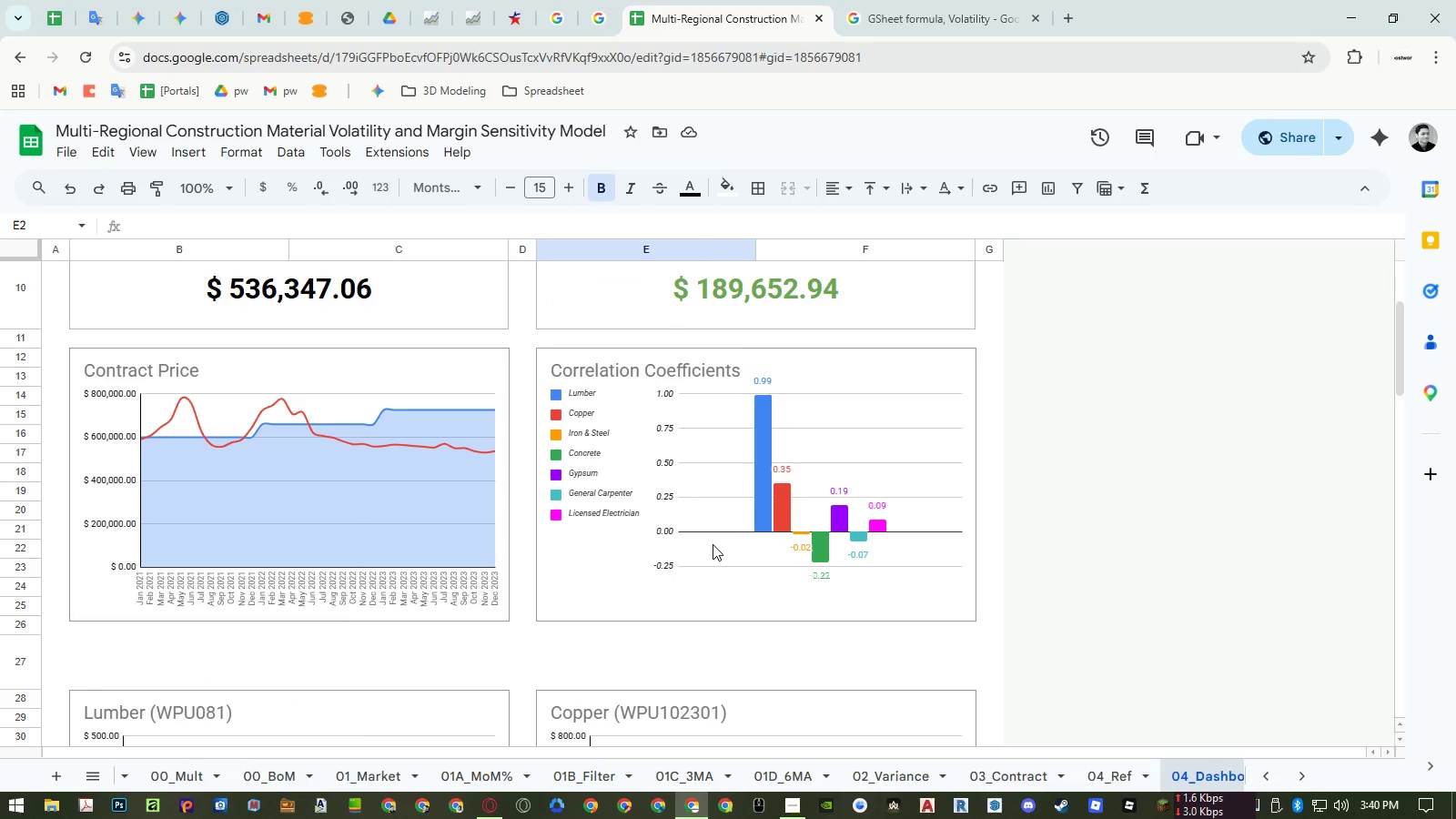 
left_click([371, 529])
 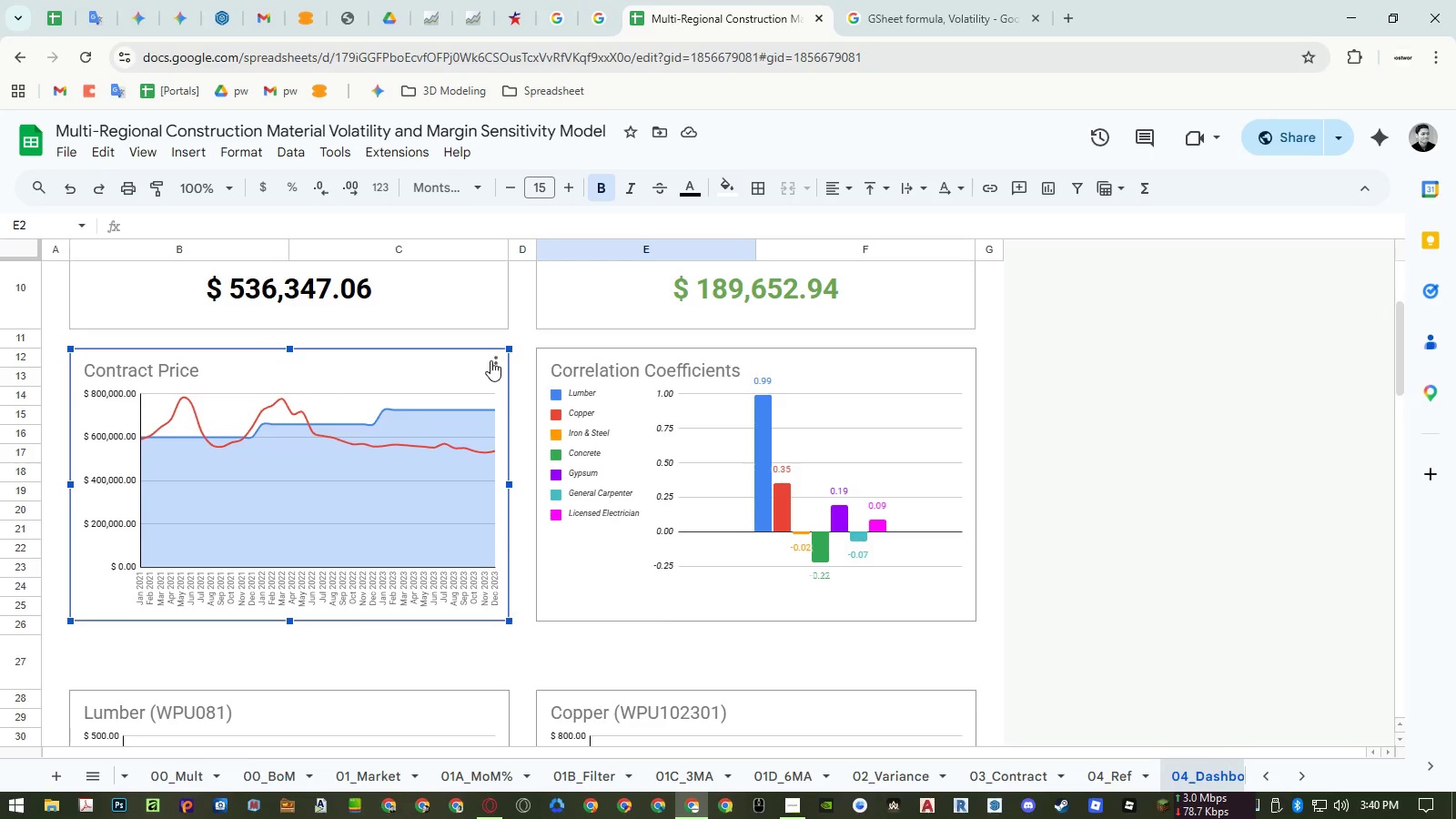 
double_click([508, 381])
 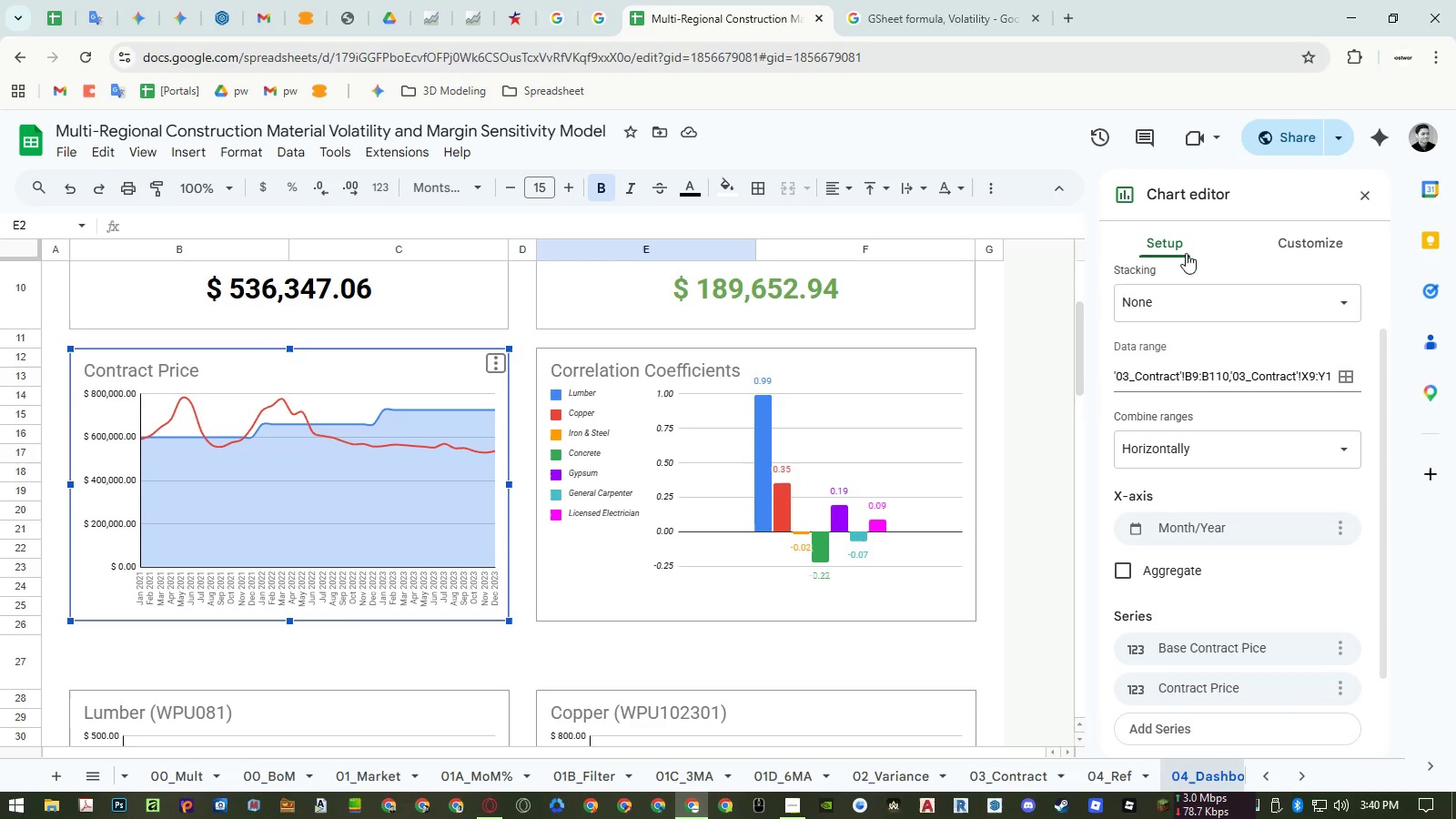 
left_click([1272, 249])
 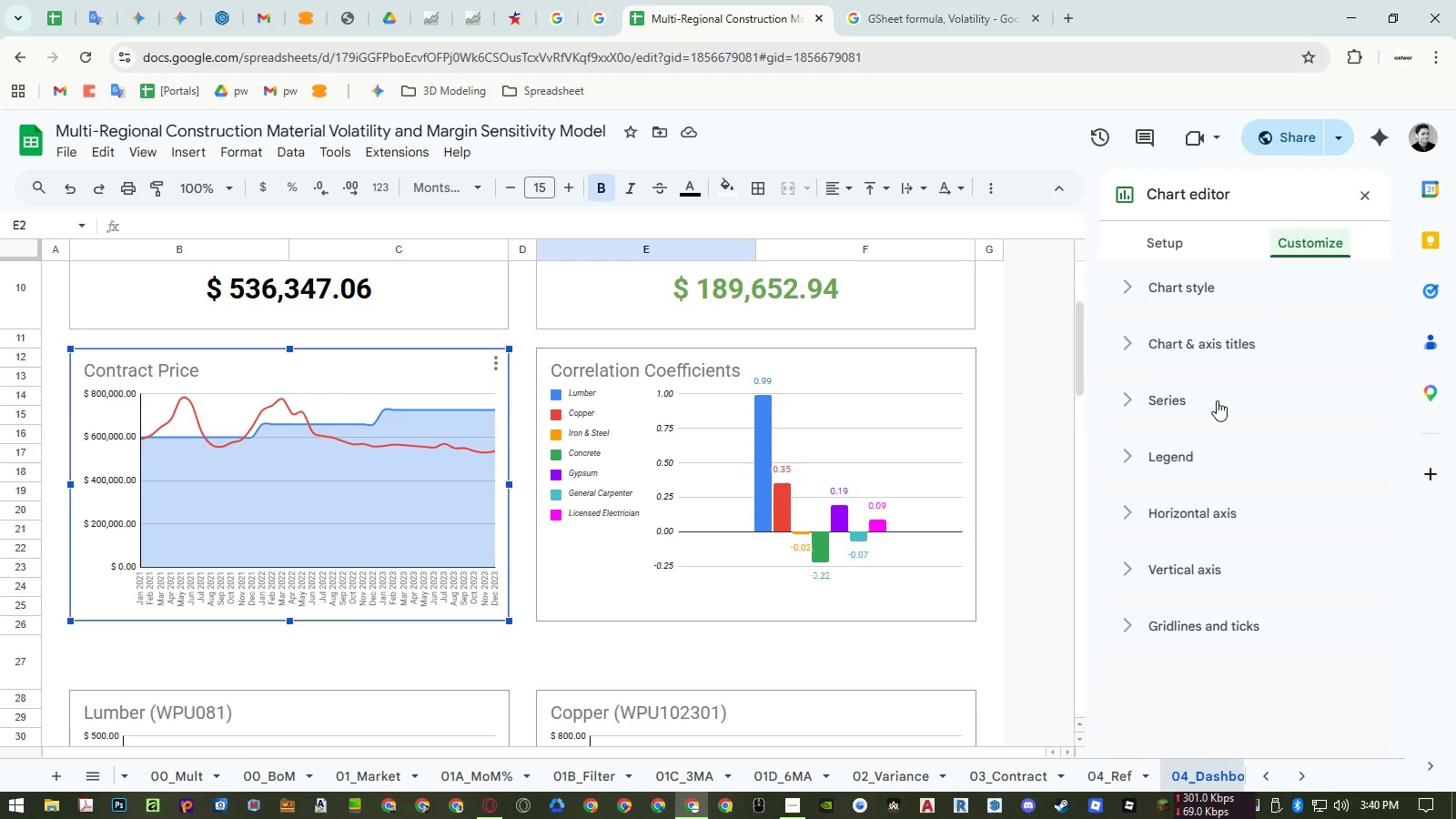 
left_click([1217, 401])
 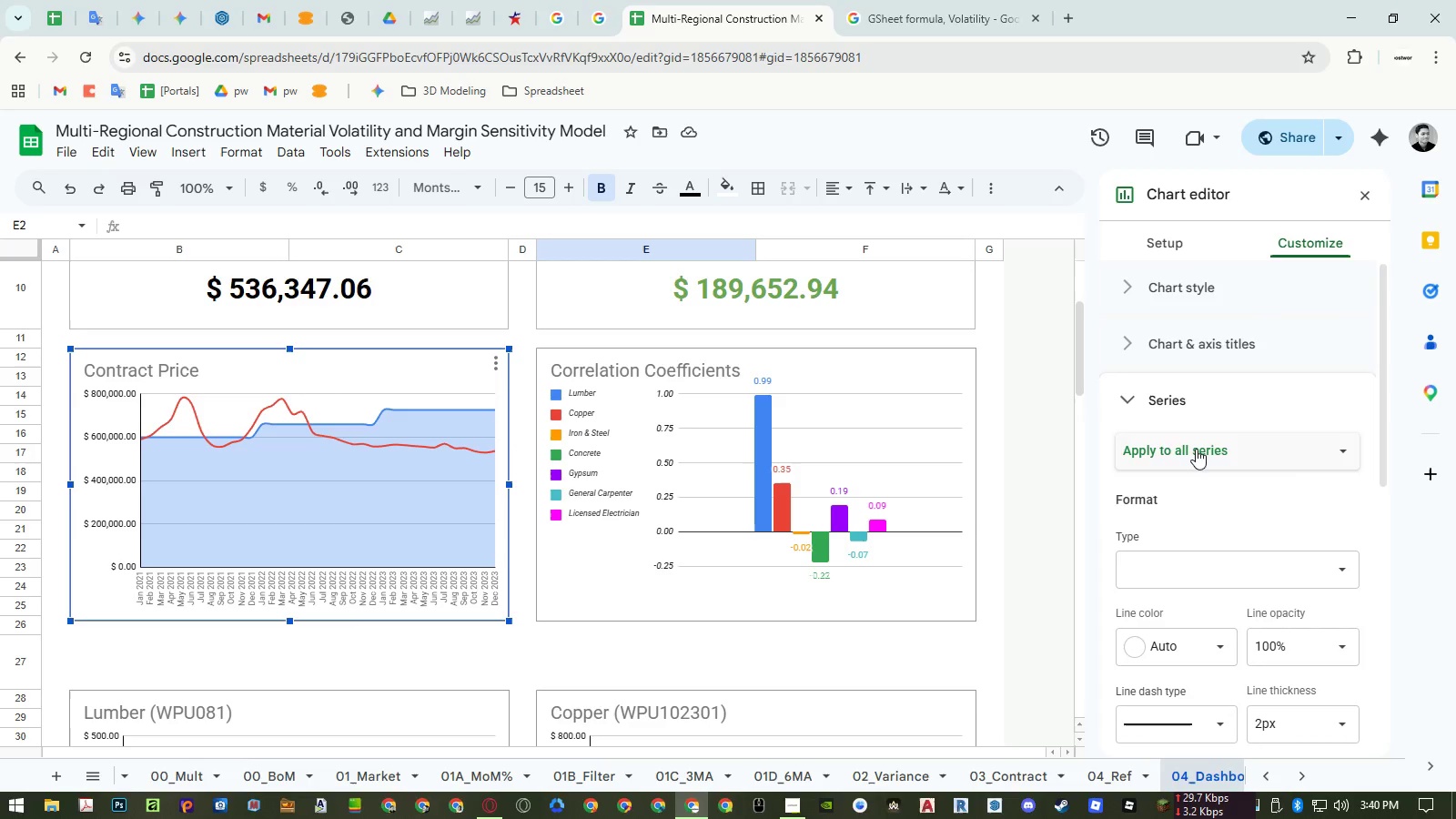 
double_click([1195, 449])
 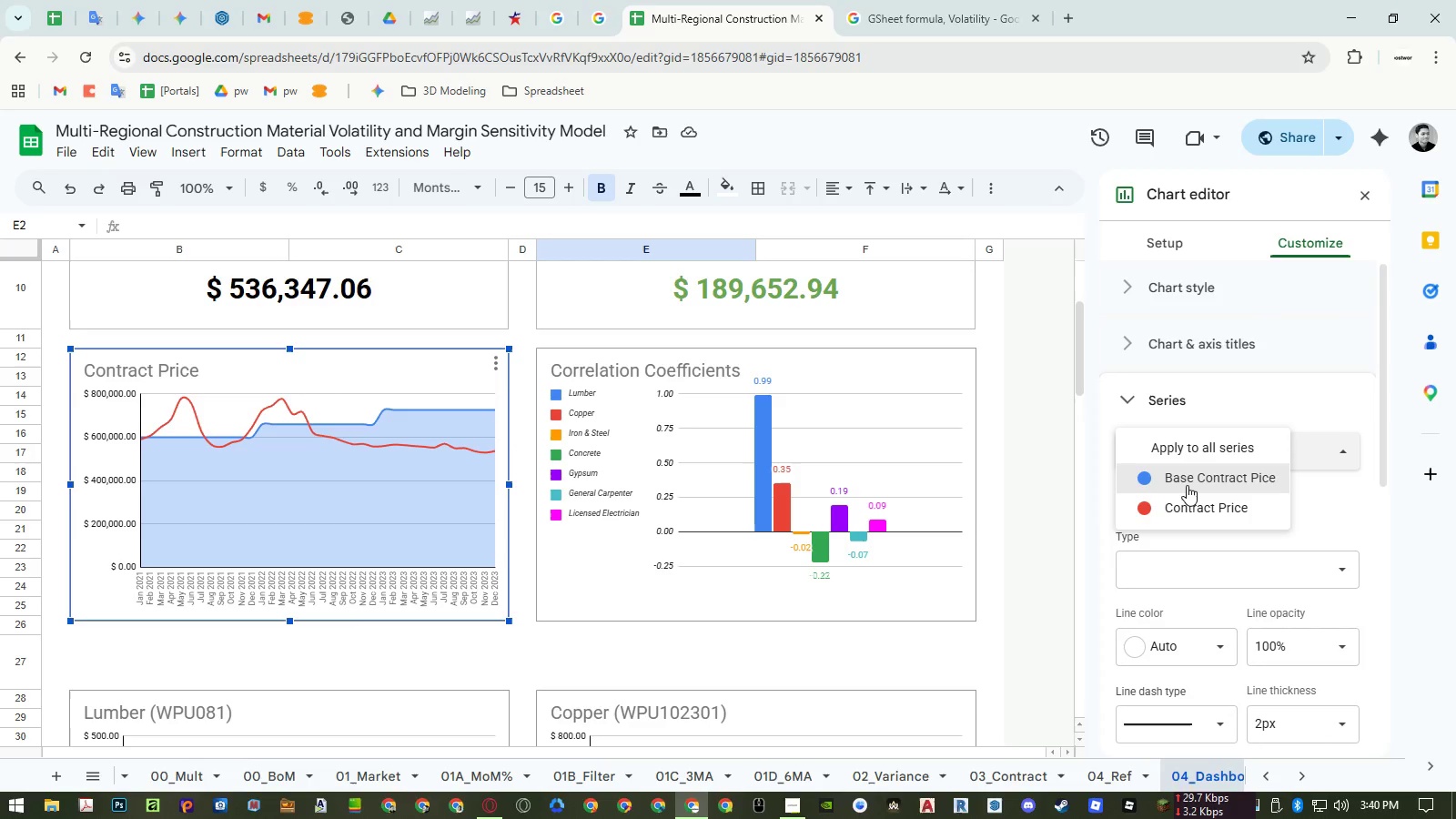 
left_click([1187, 485])
 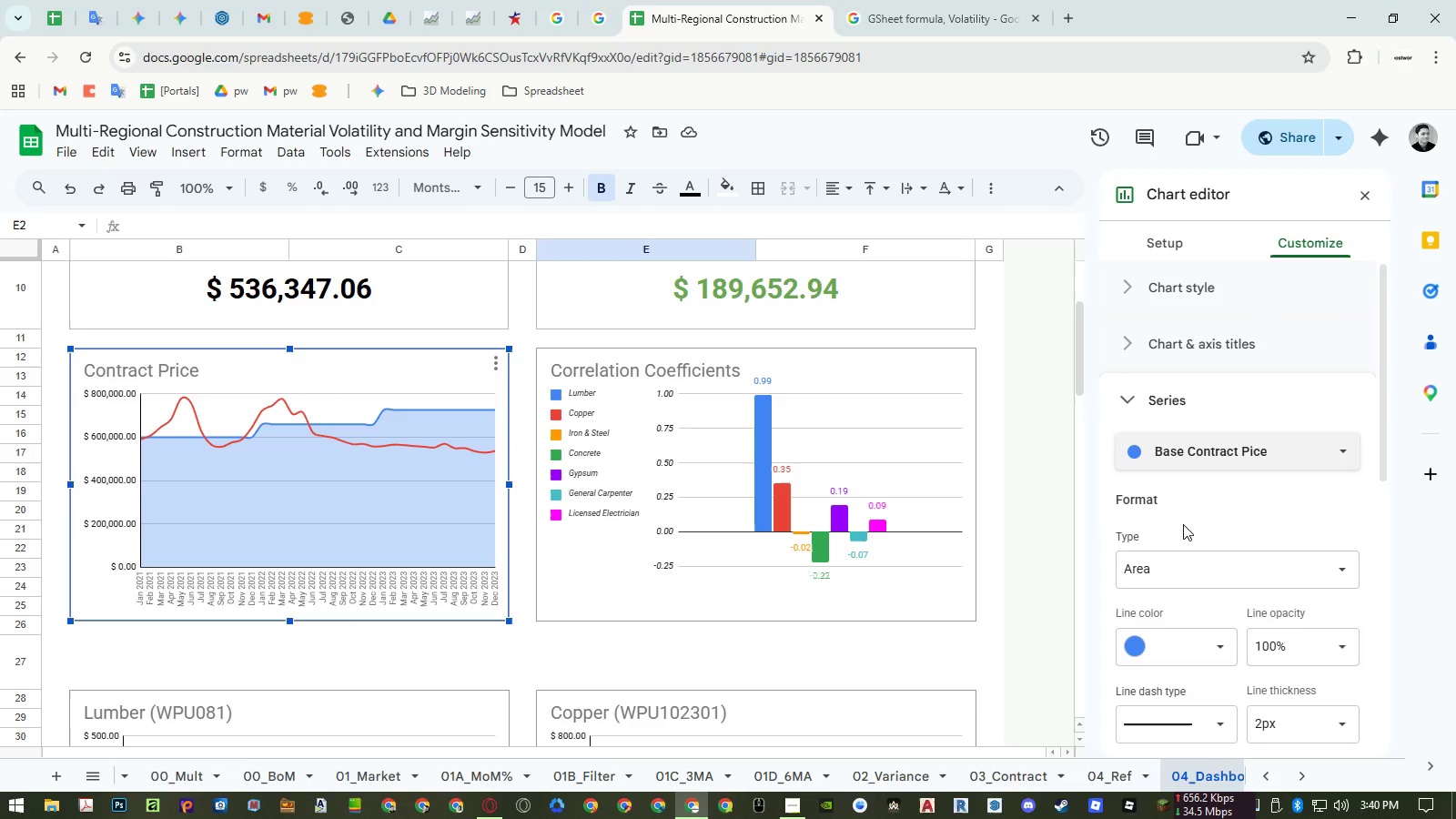 
scroll: coordinate [1182, 550], scroll_direction: down, amount: 2.0
 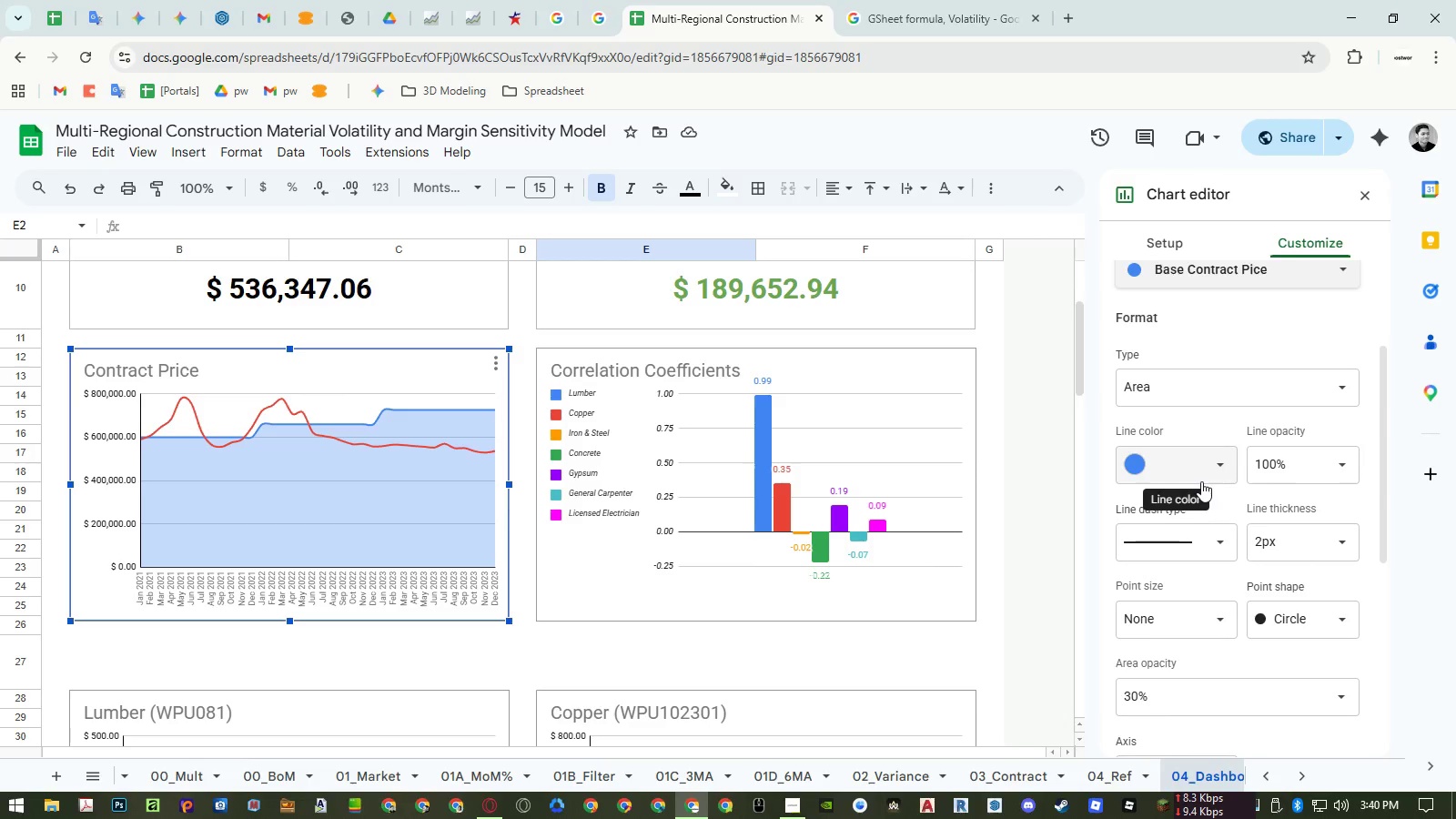 
scroll: coordinate [1203, 492], scroll_direction: up, amount: 2.0
 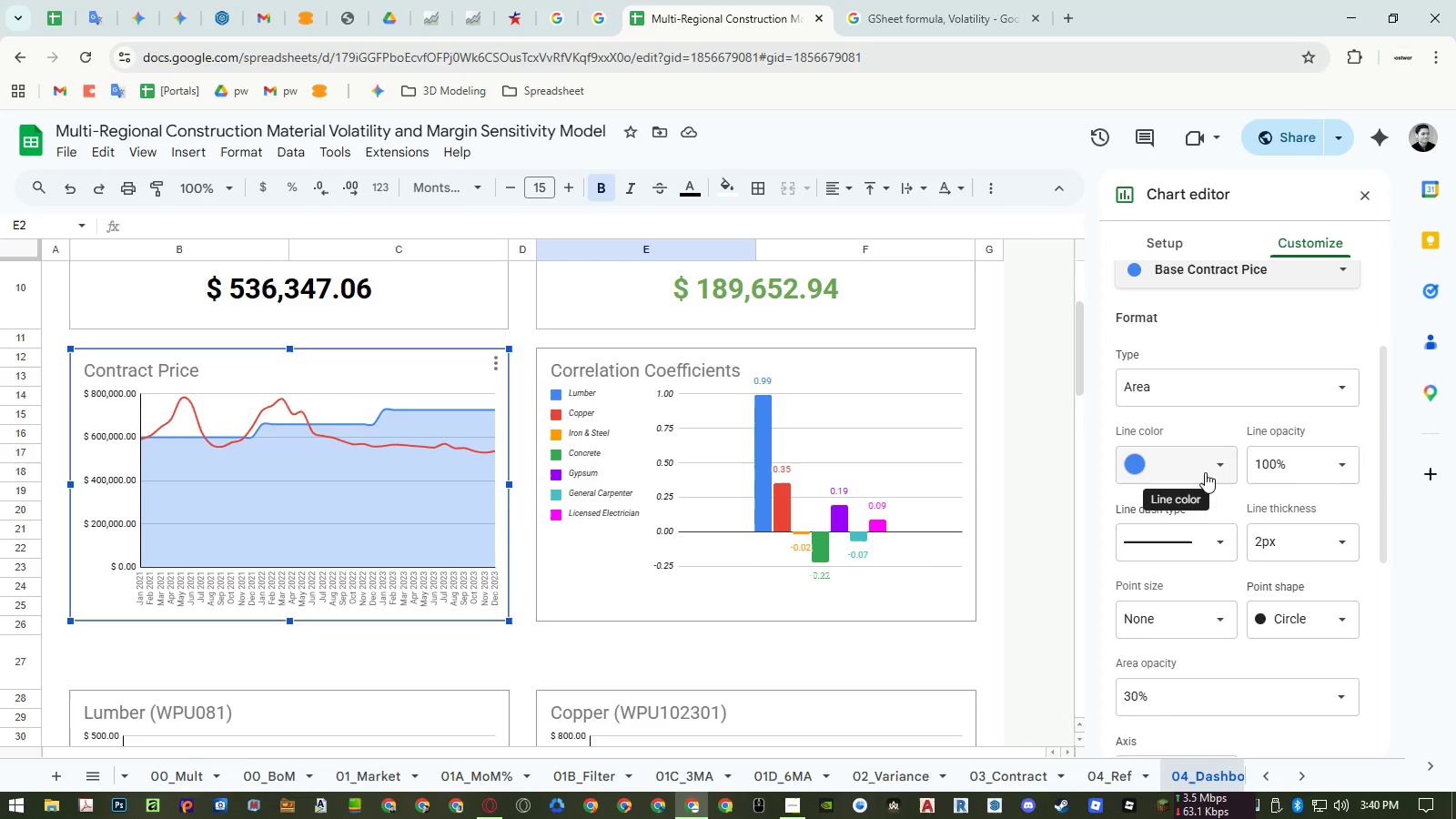 
left_click([1205, 467])
 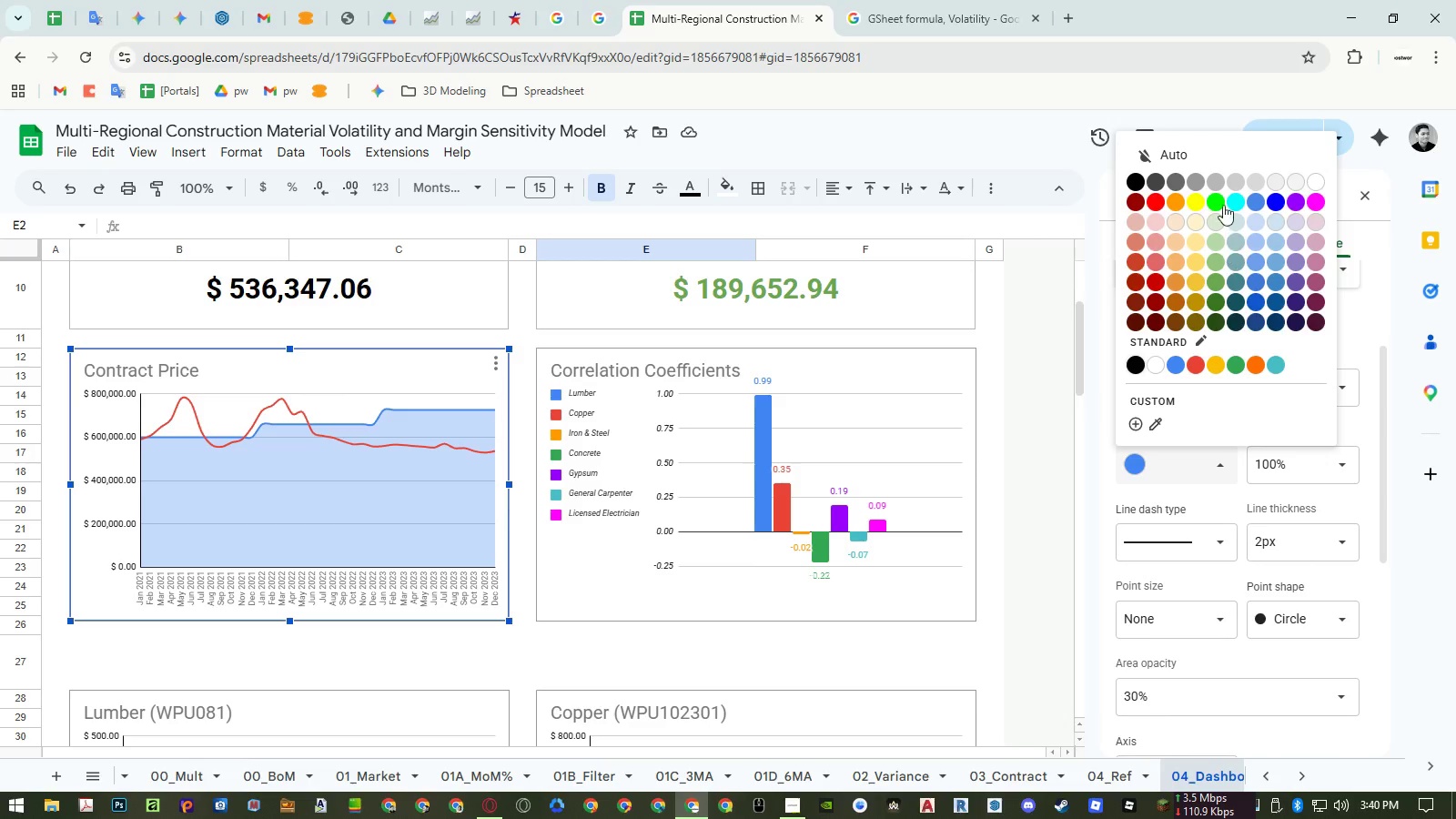 
left_click([1218, 184])
 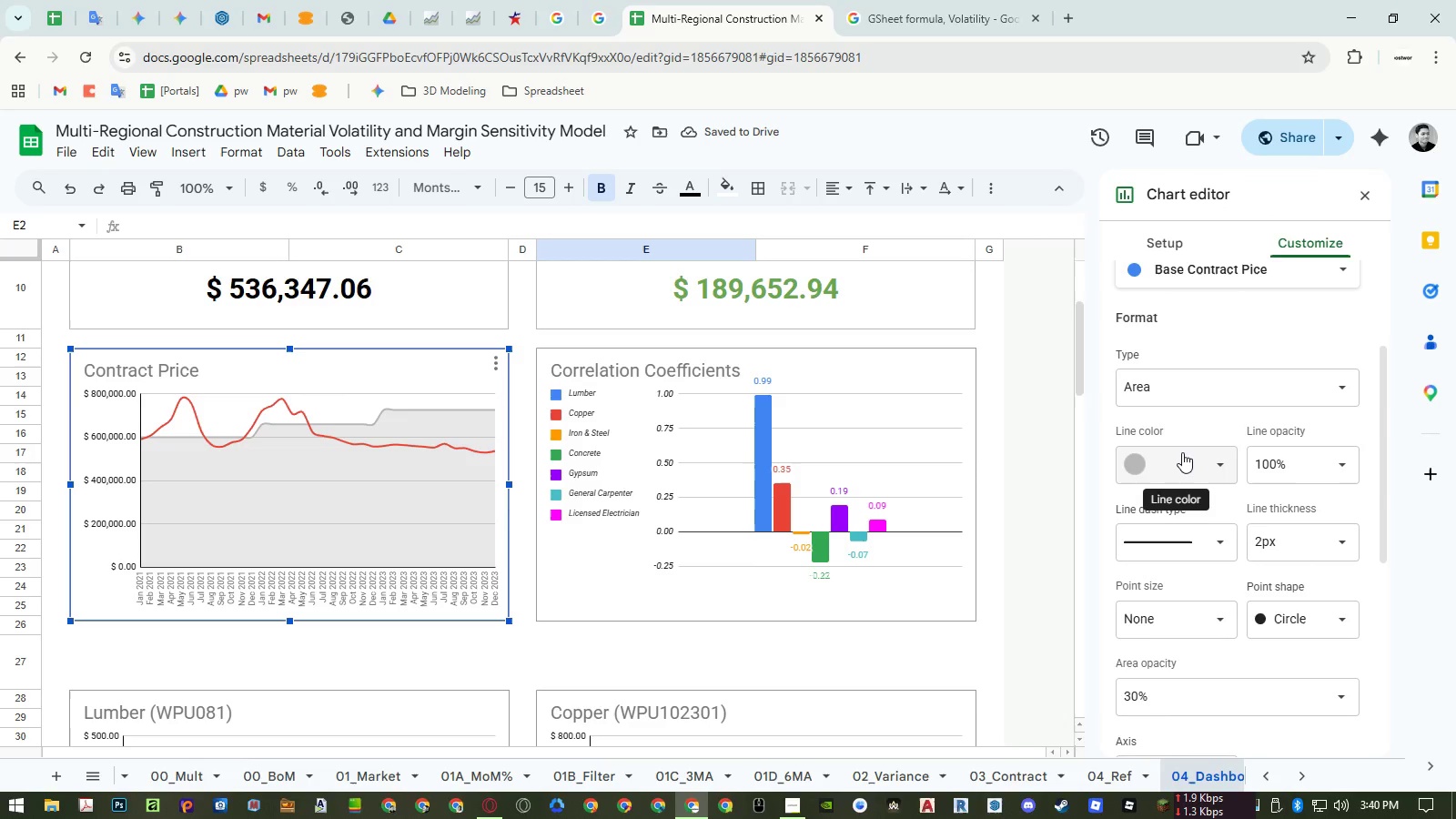 
left_click([1182, 452])
 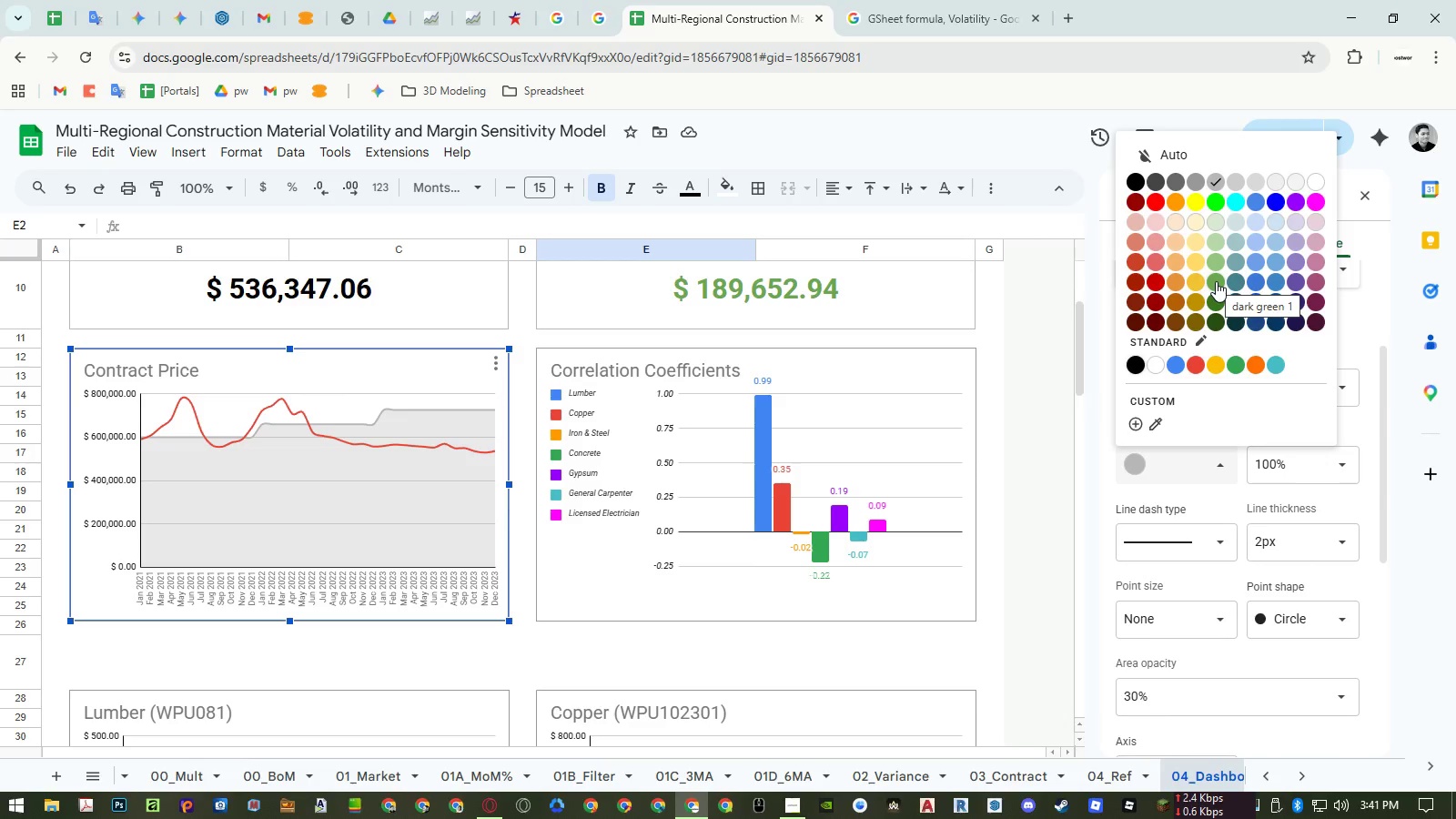 
left_click([1216, 281])
 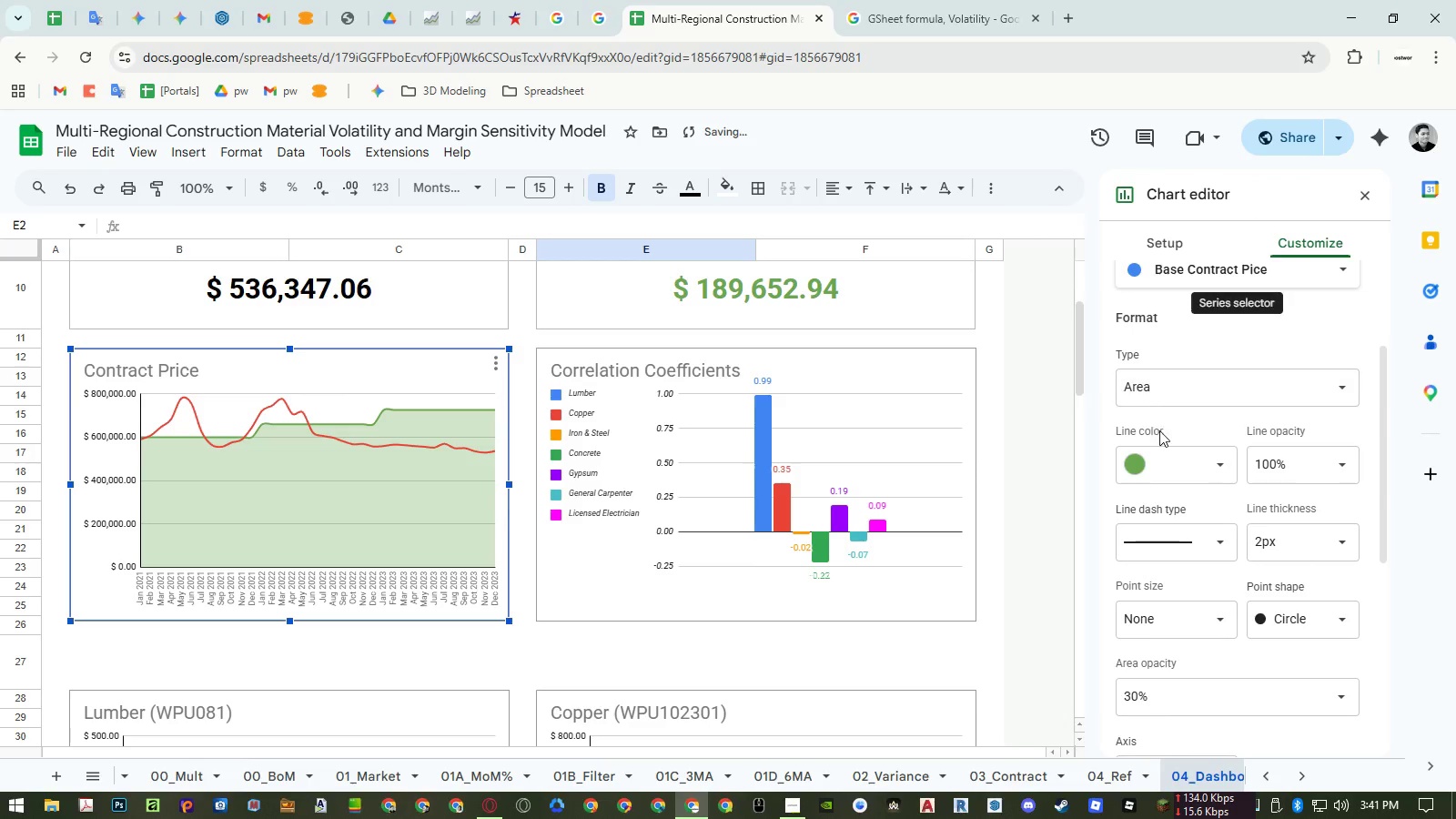 
left_click([1155, 448])
 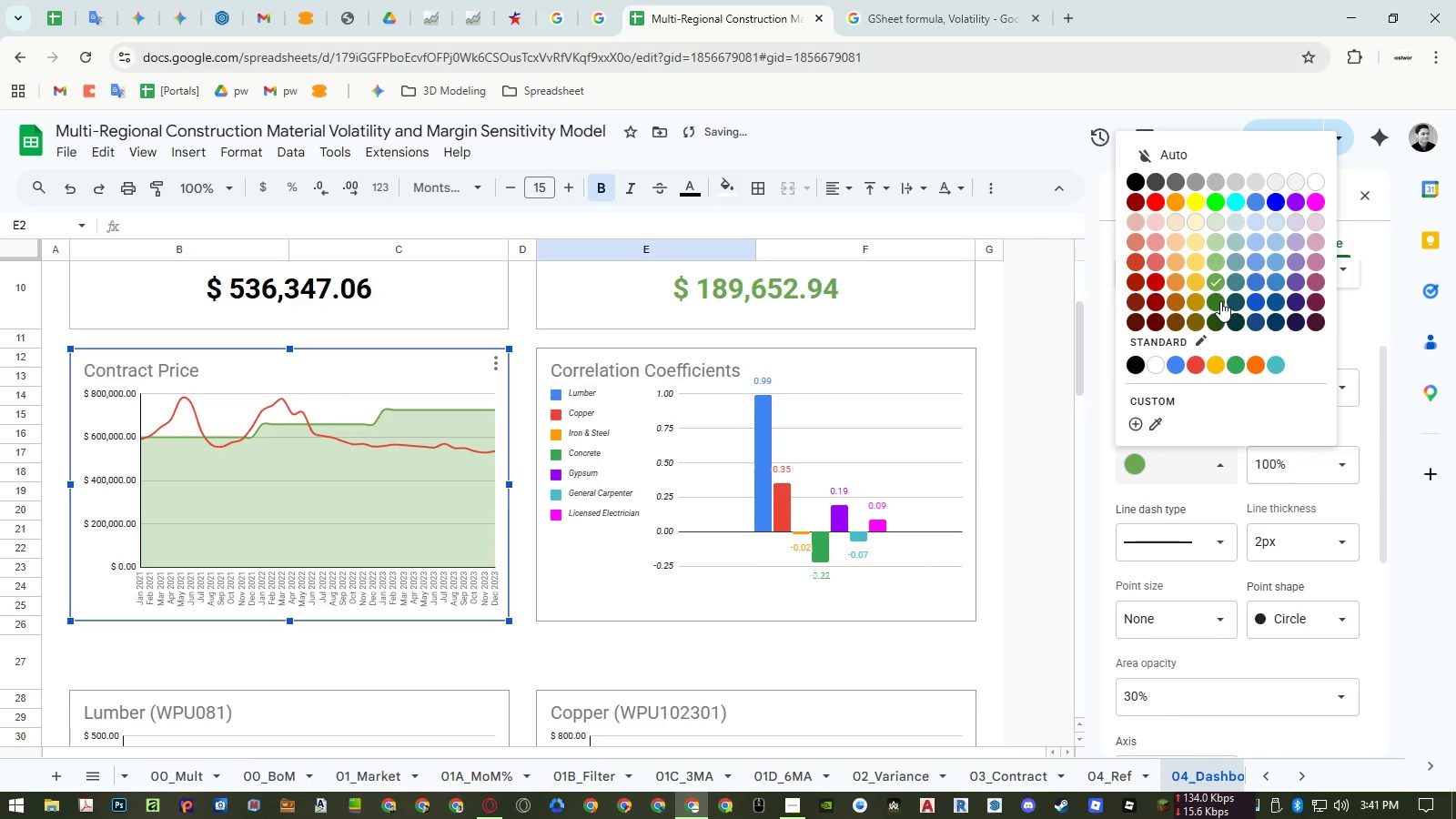 
left_click([1220, 301])
 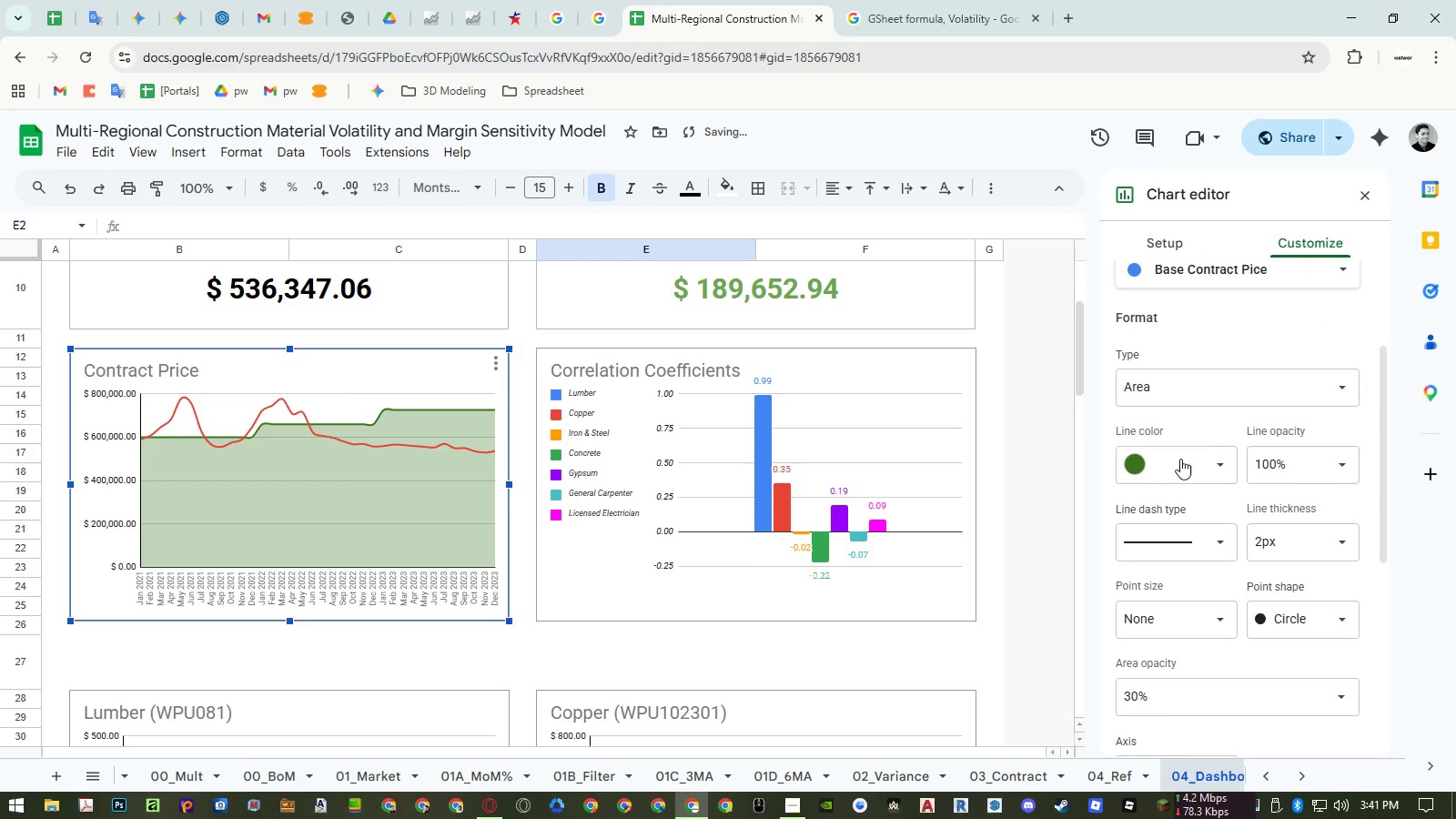 
left_click([1180, 459])
 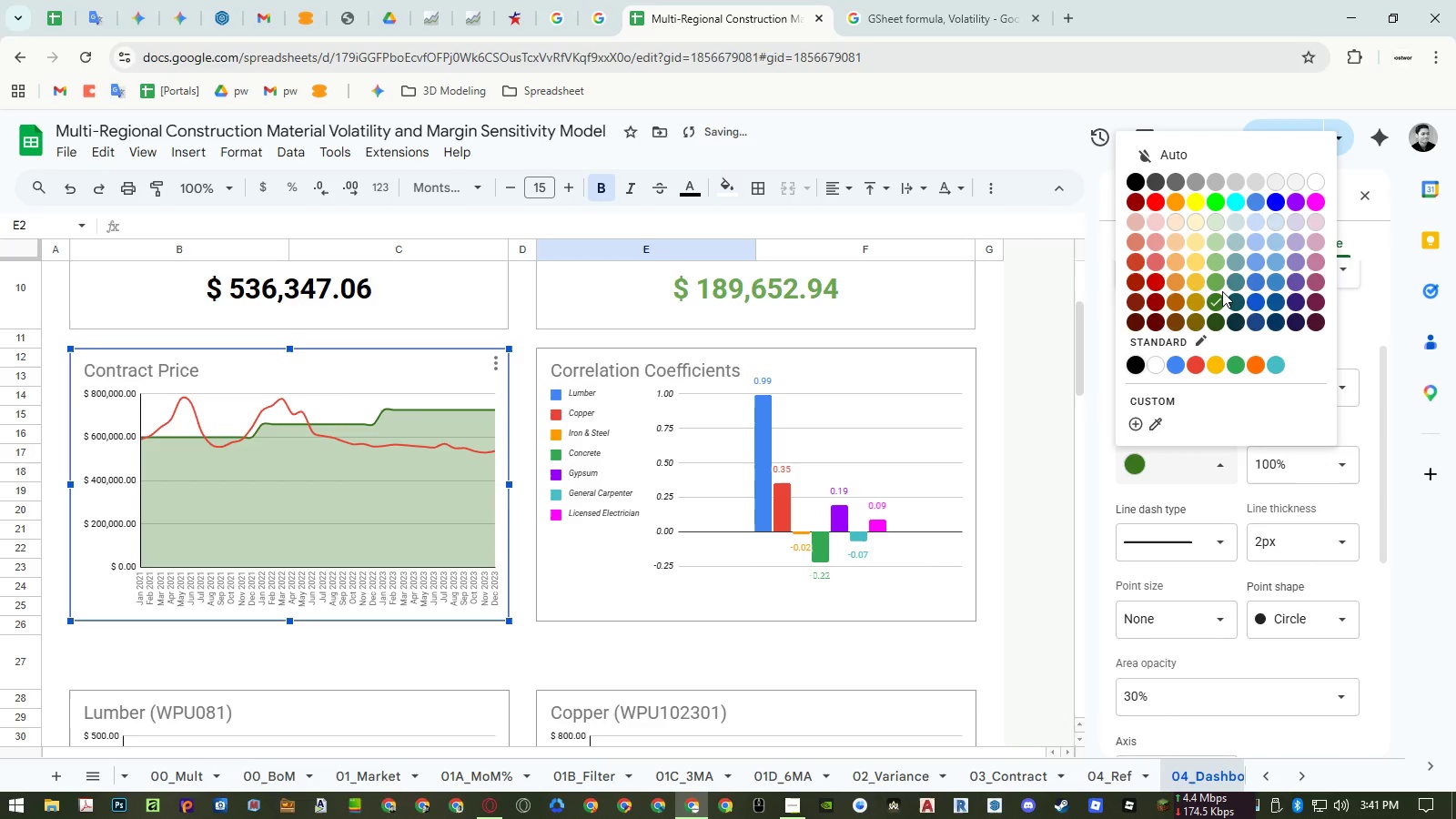 
left_click([1219, 281])
 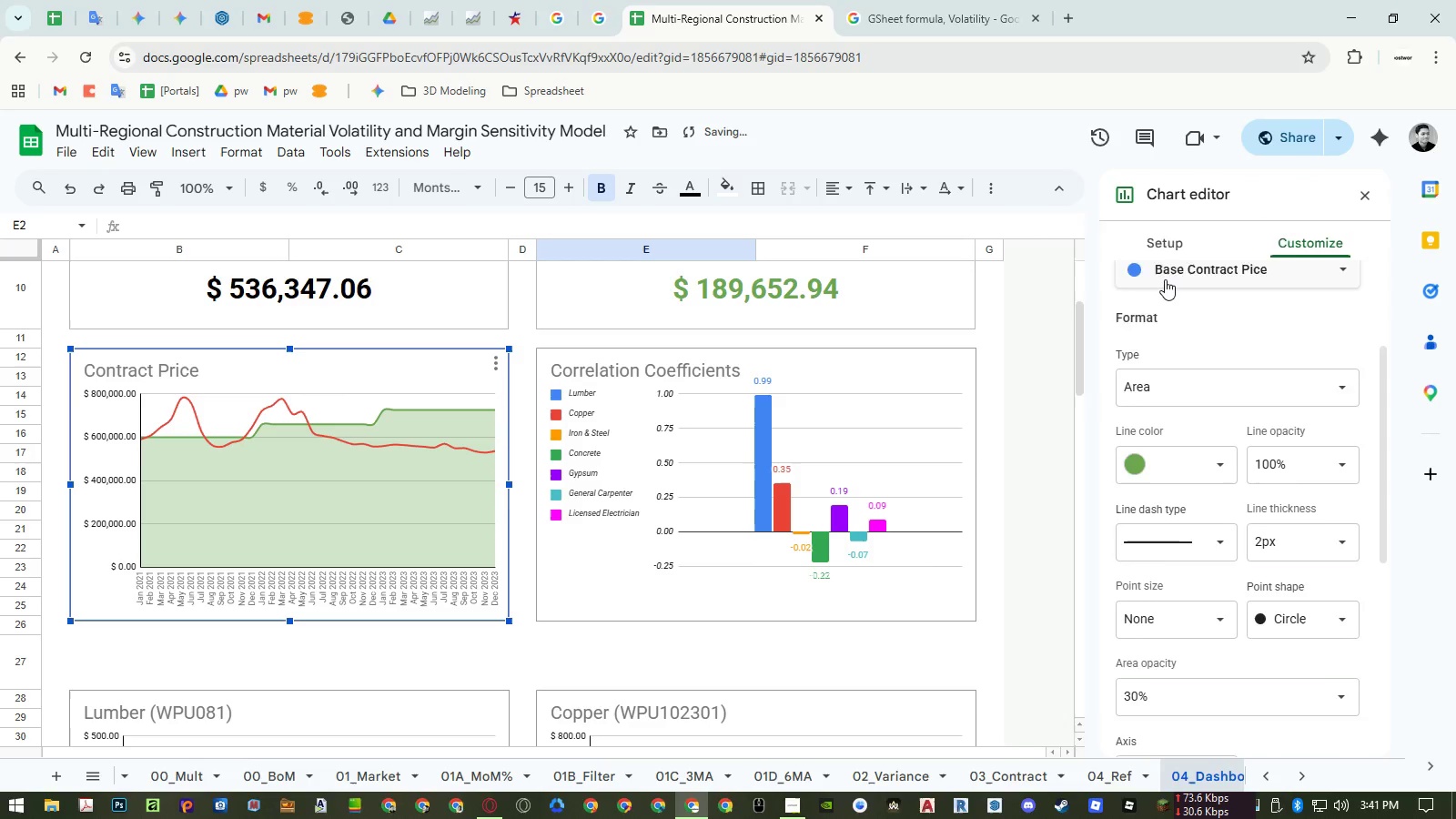 
double_click([1175, 311])
 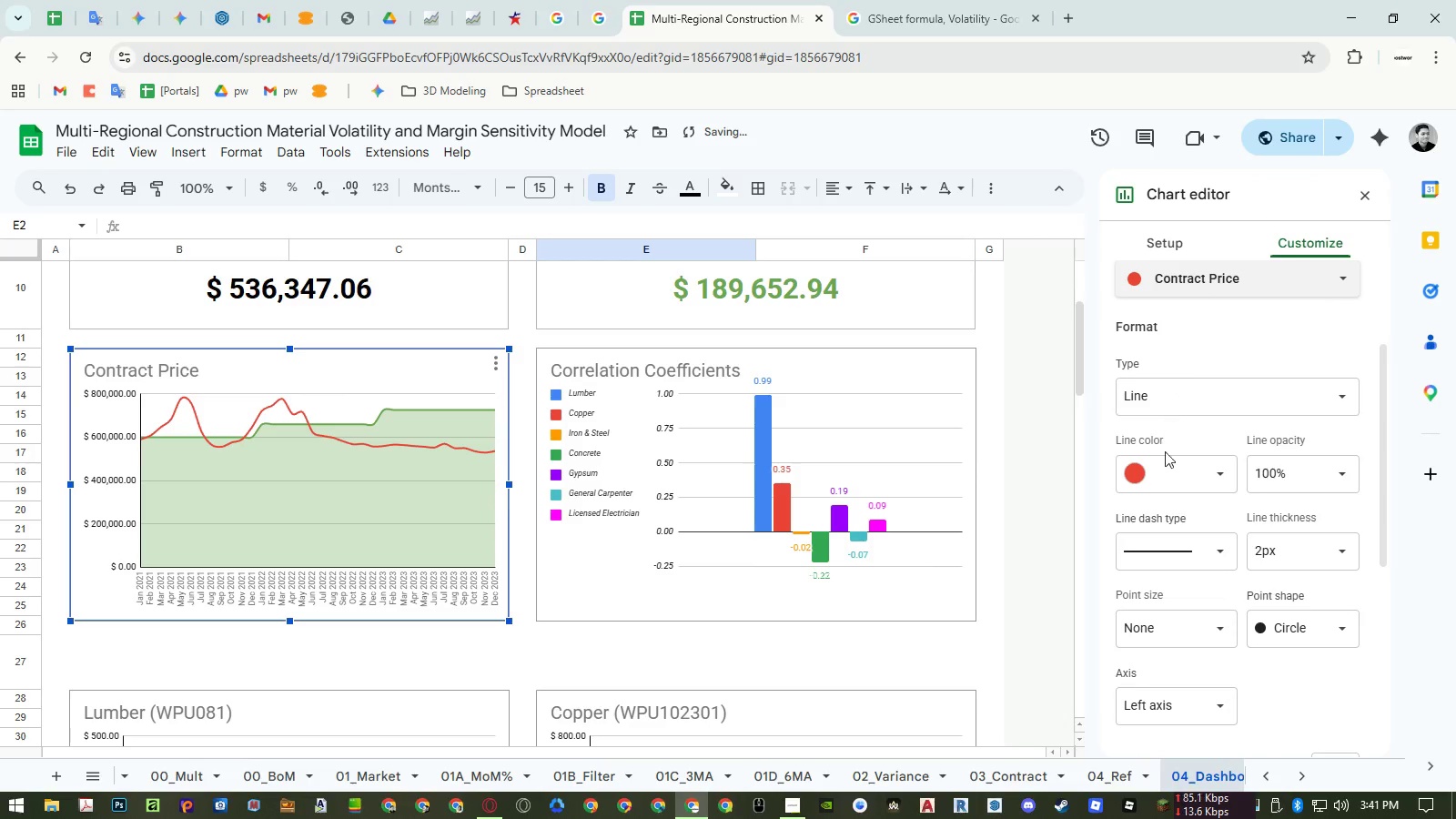 
left_click([1164, 458])
 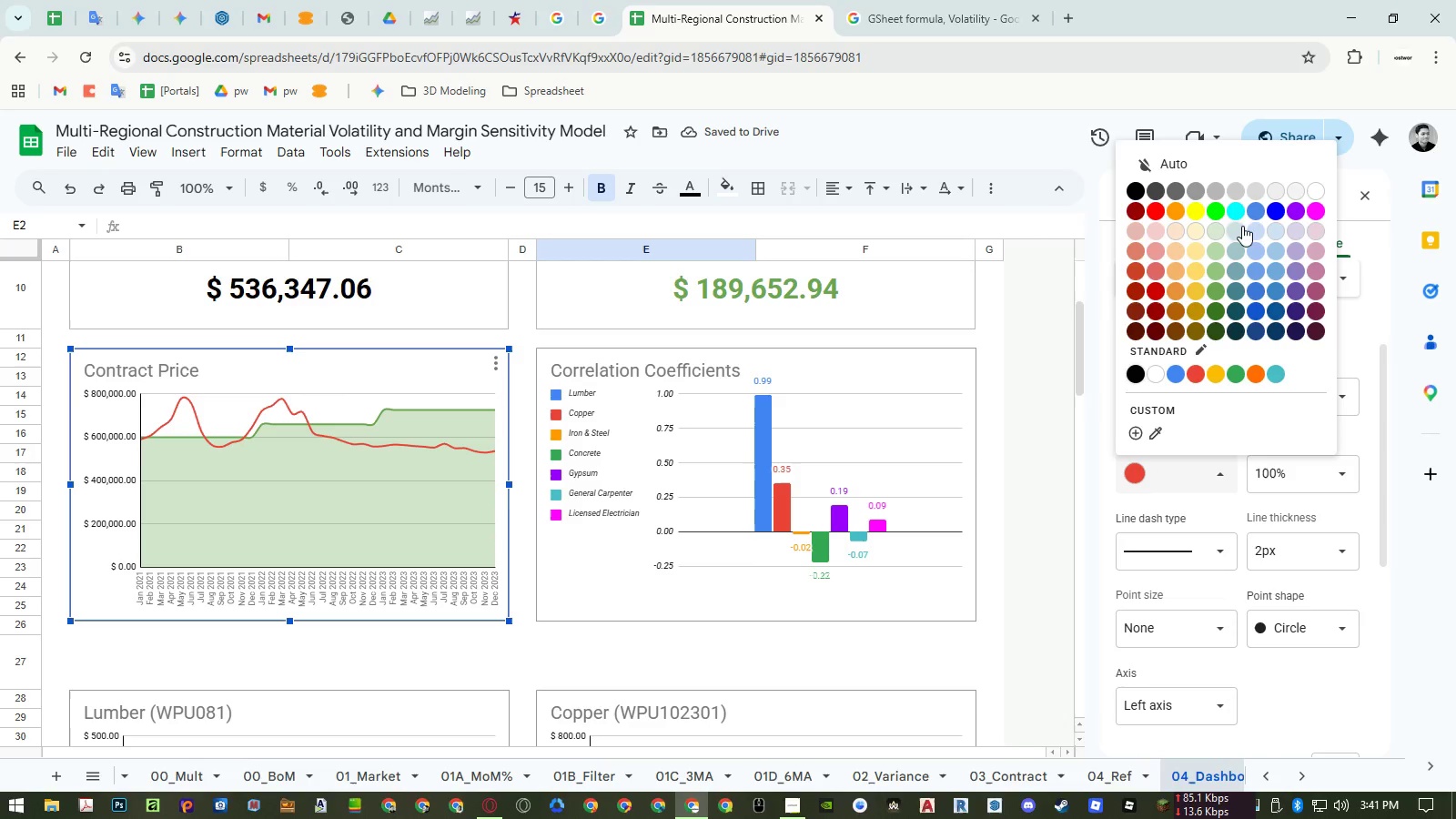 
left_click([1251, 211])
 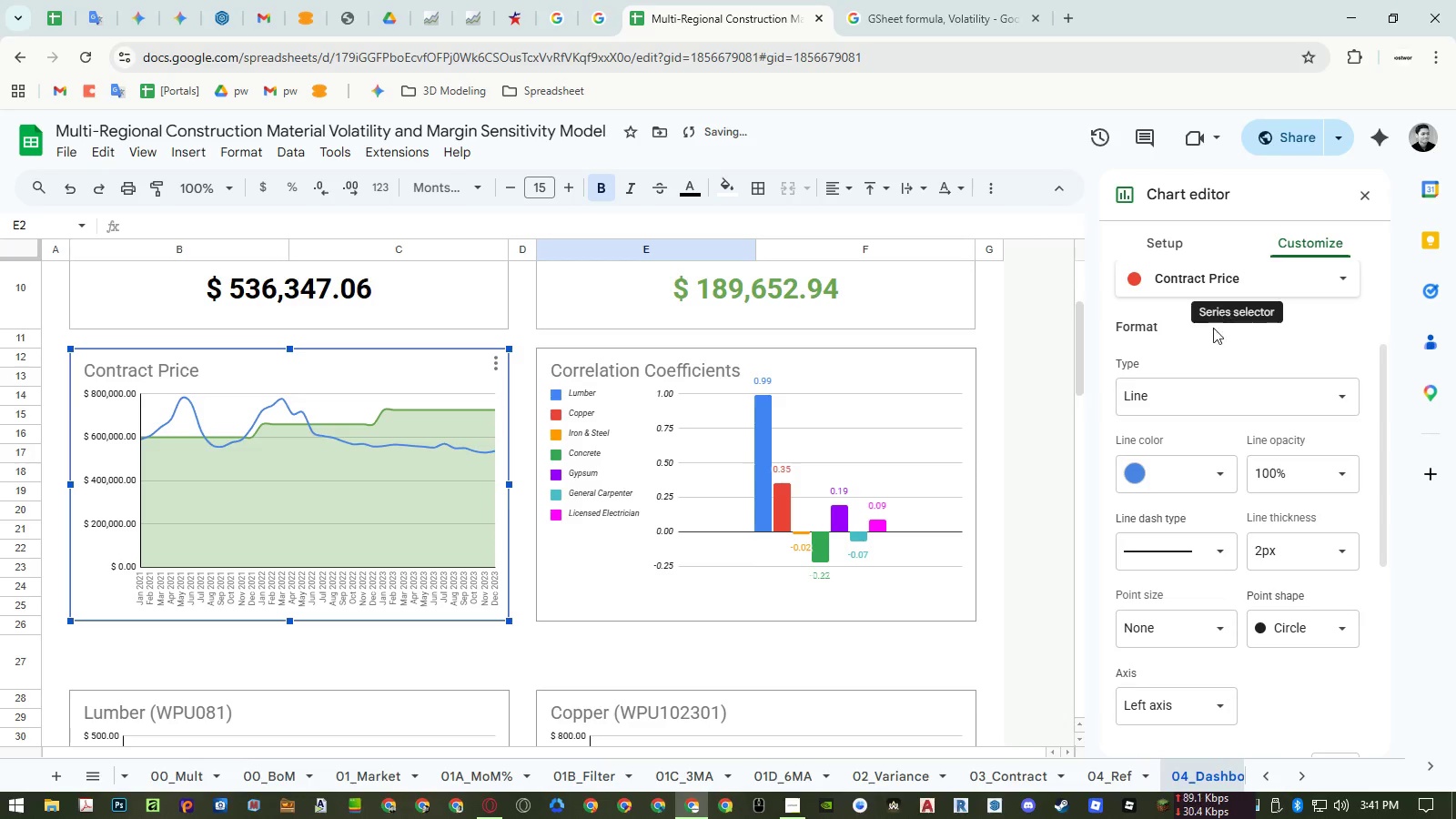 
left_click([1183, 455])
 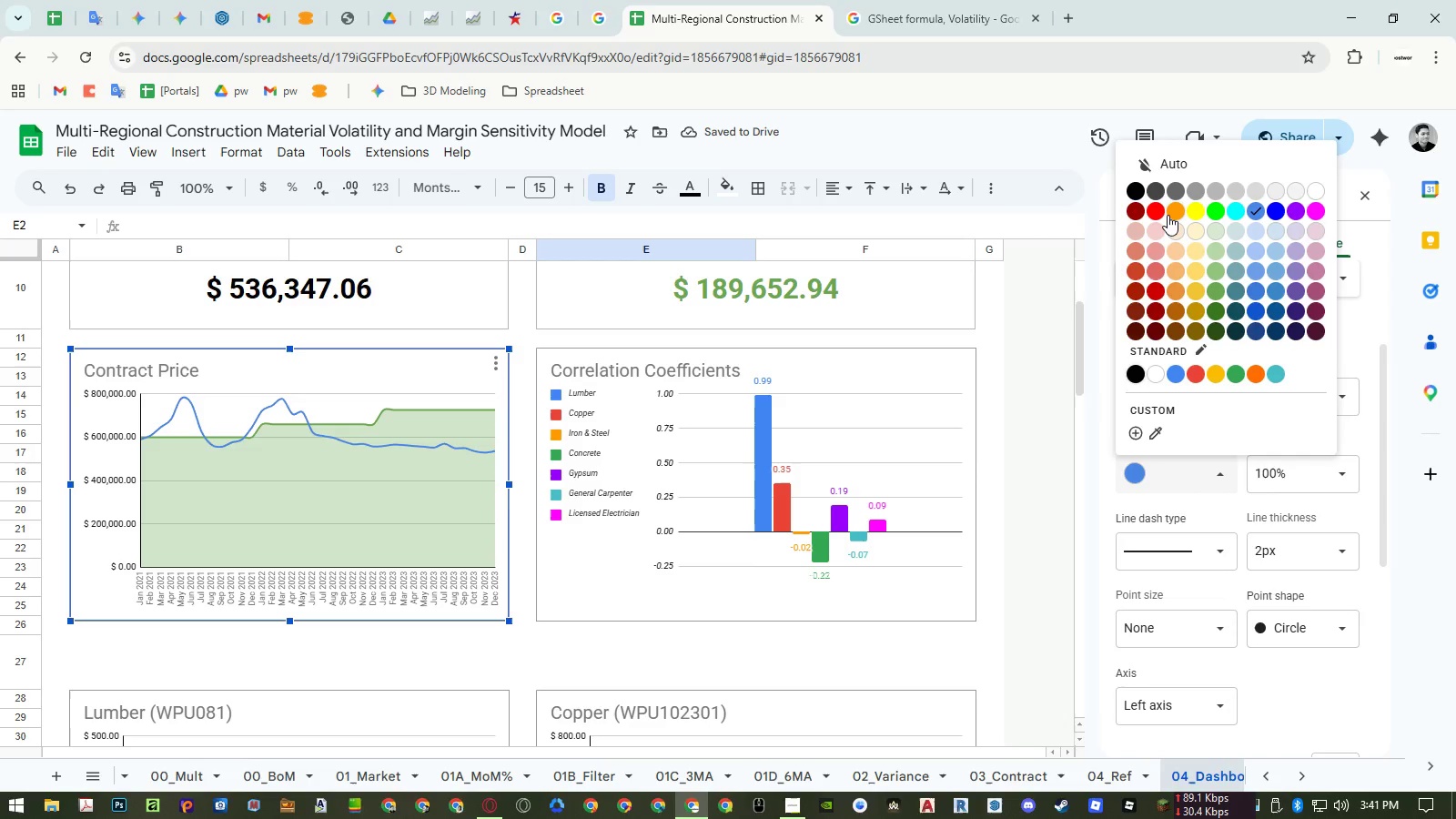 
left_click([1168, 215])
 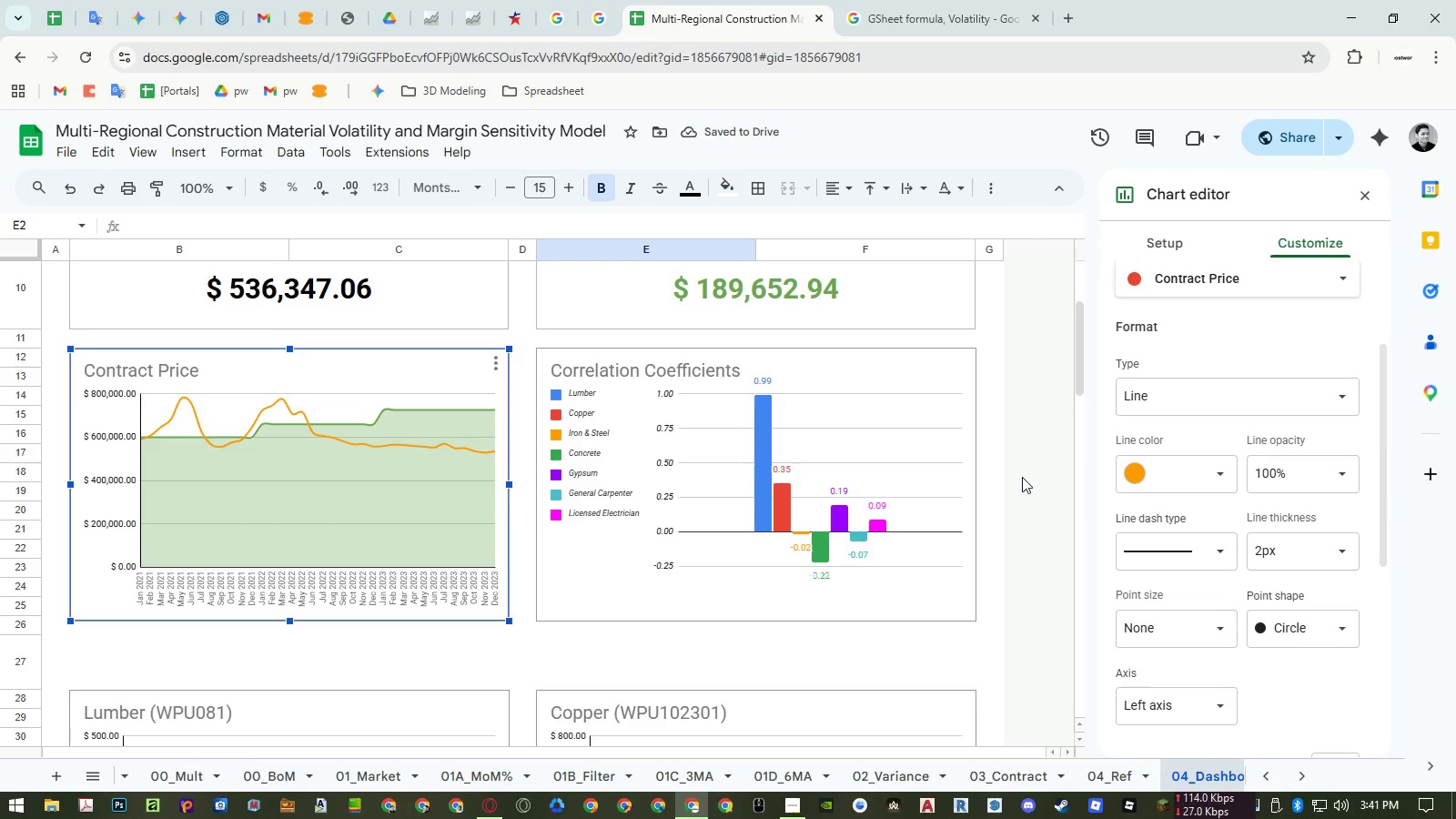 
wait(7.05)
 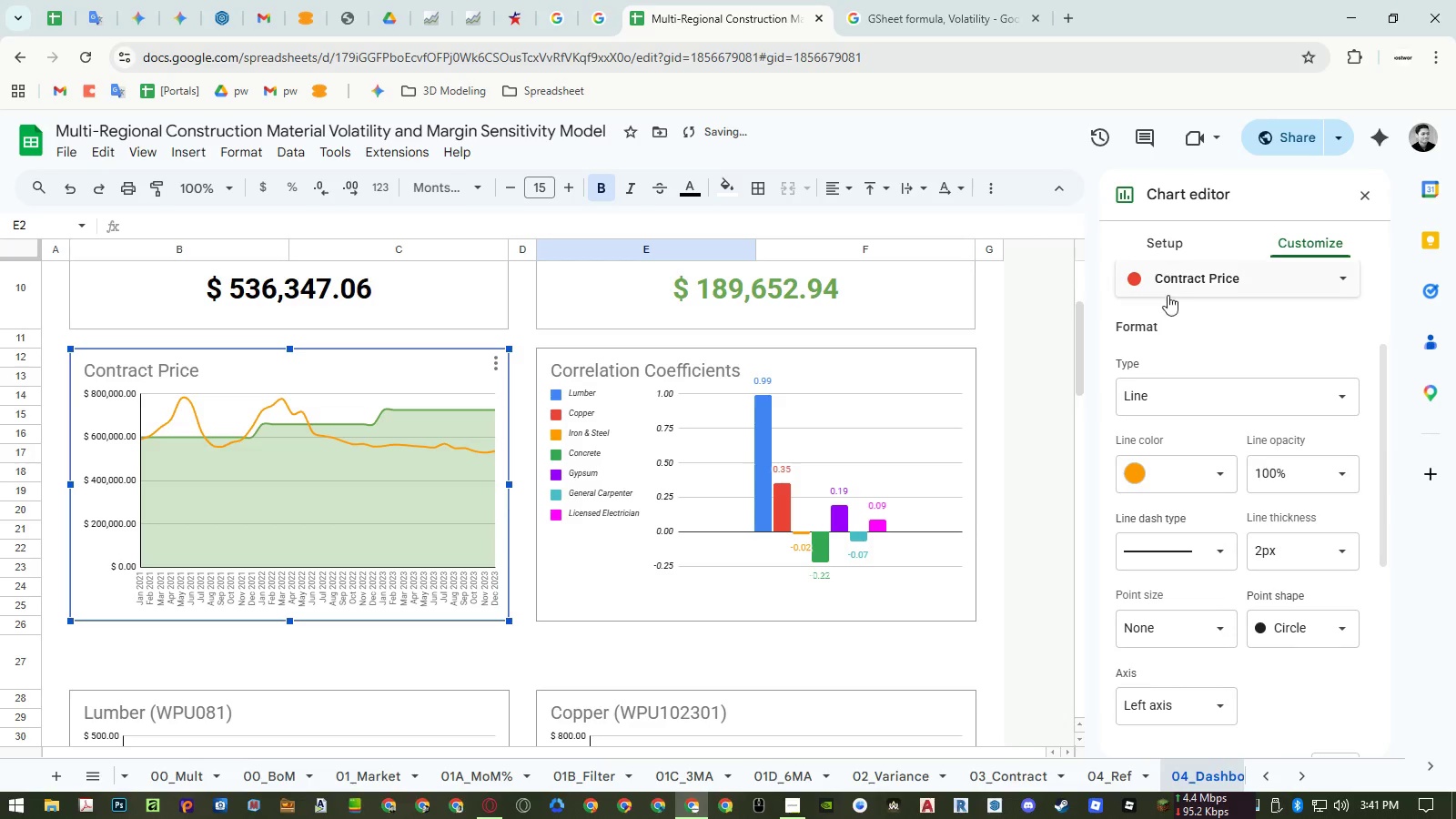 
scroll: coordinate [1183, 472], scroll_direction: down, amount: 4.0
 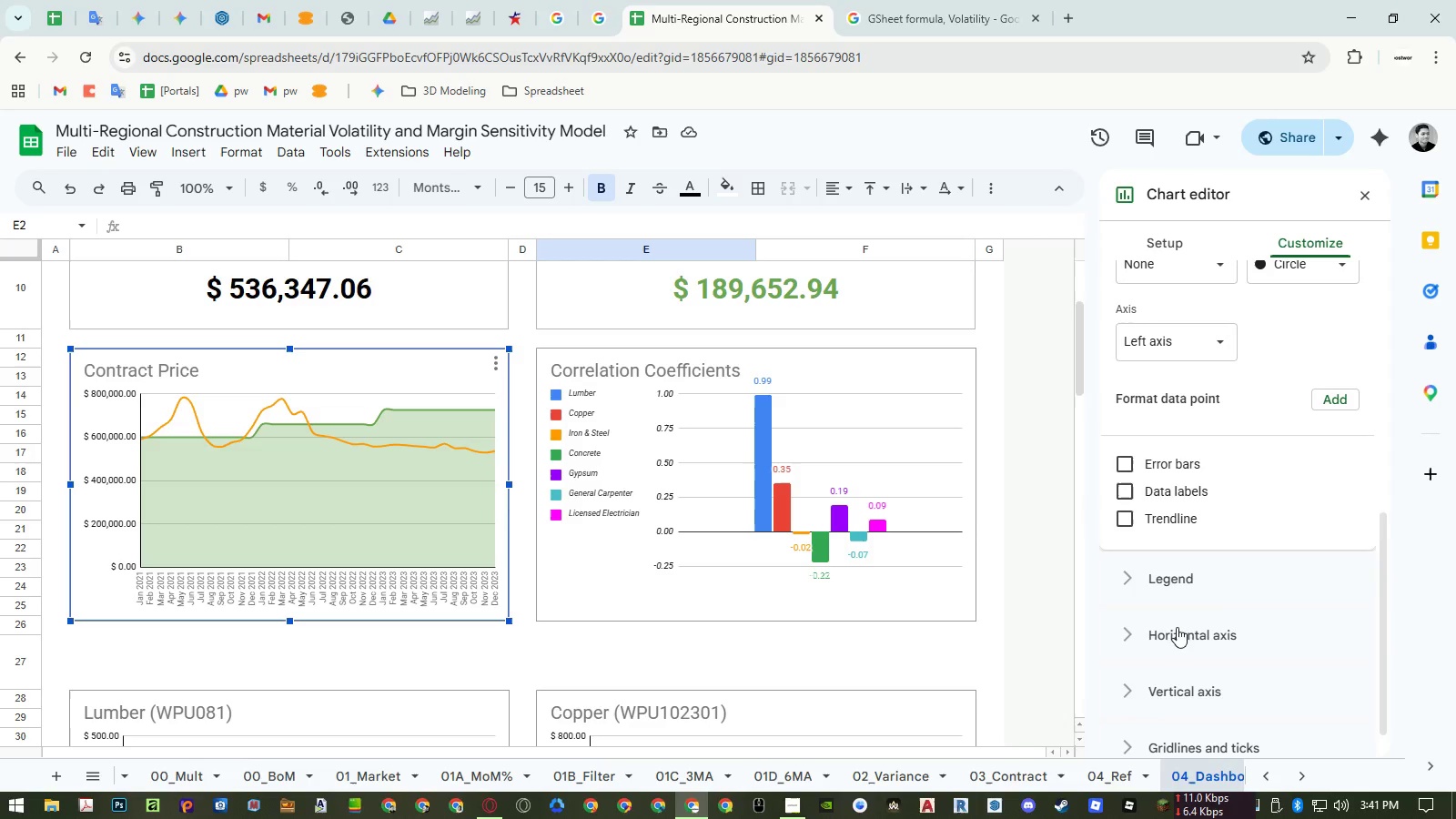 
left_click([1183, 574])
 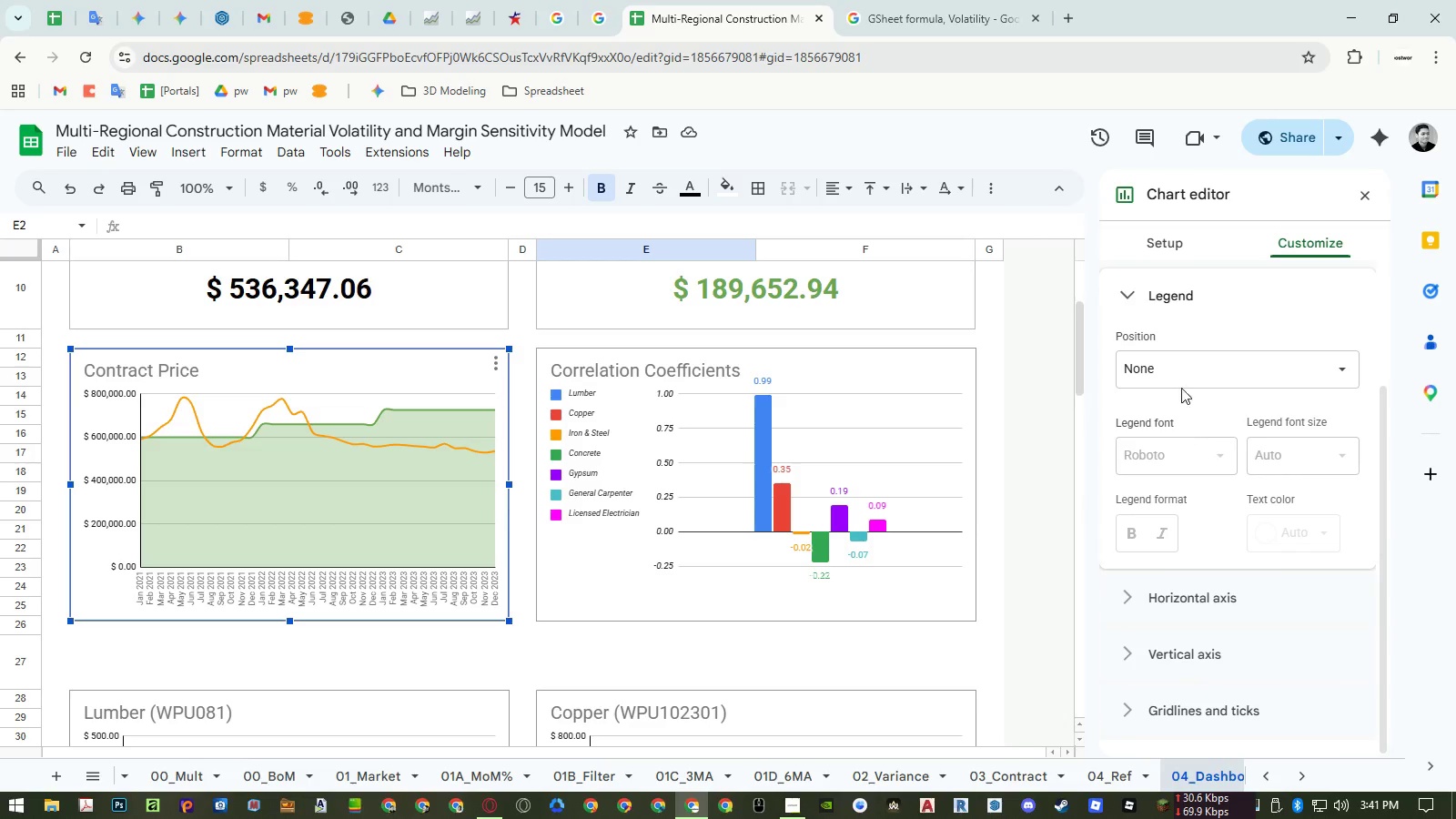 
left_click([1181, 375])
 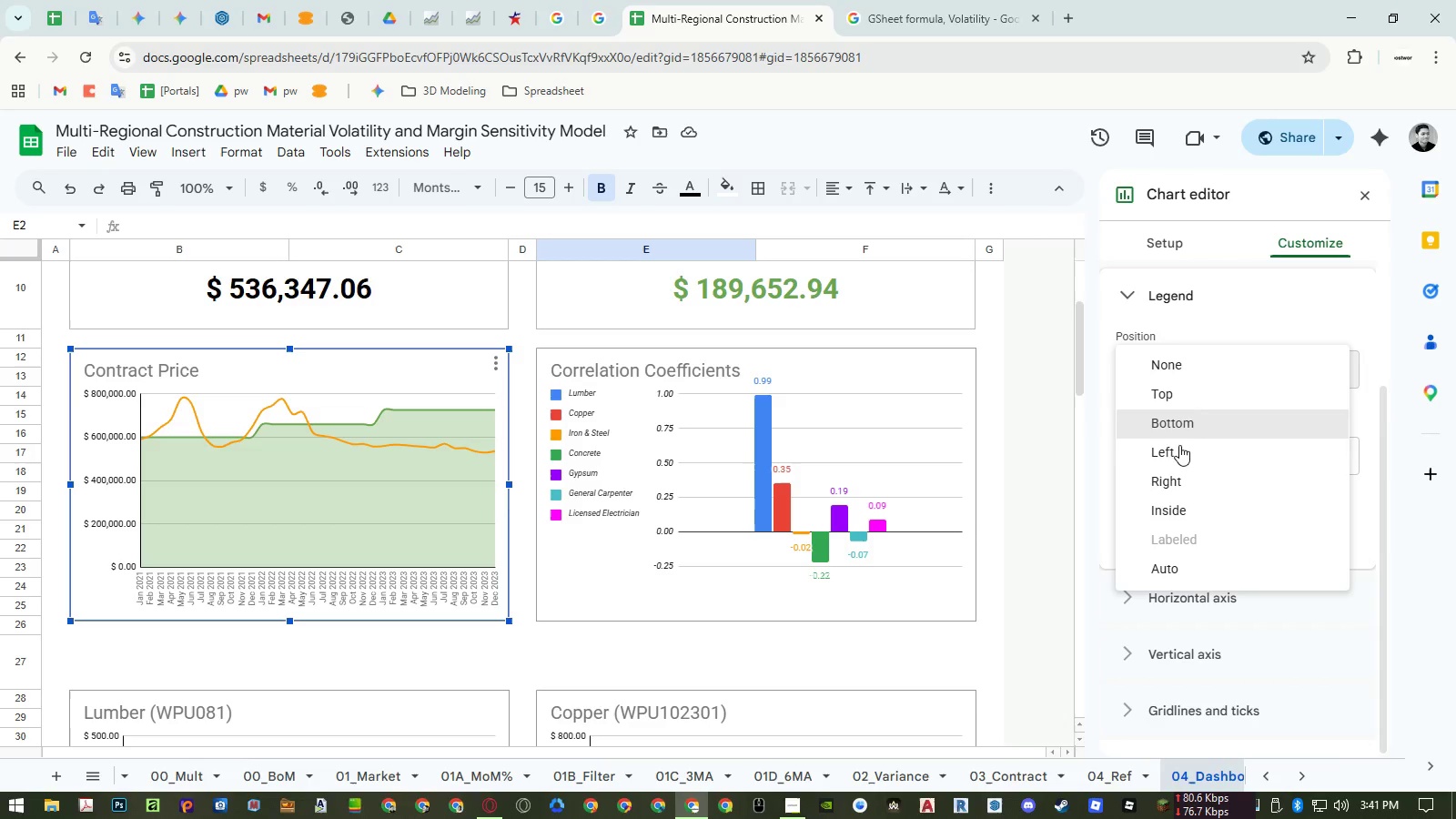 
left_click([1182, 432])
 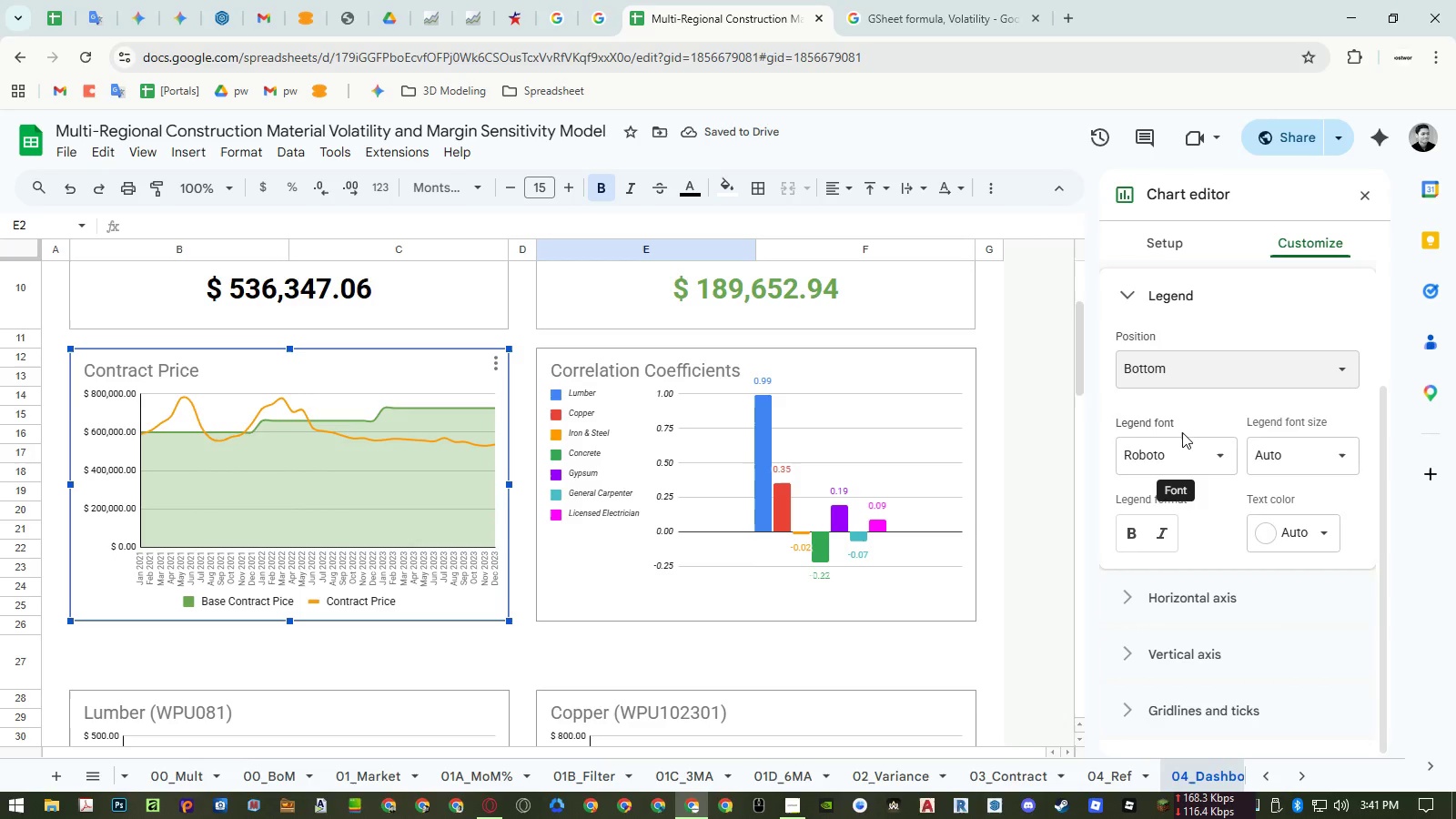 
wait(7.0)
 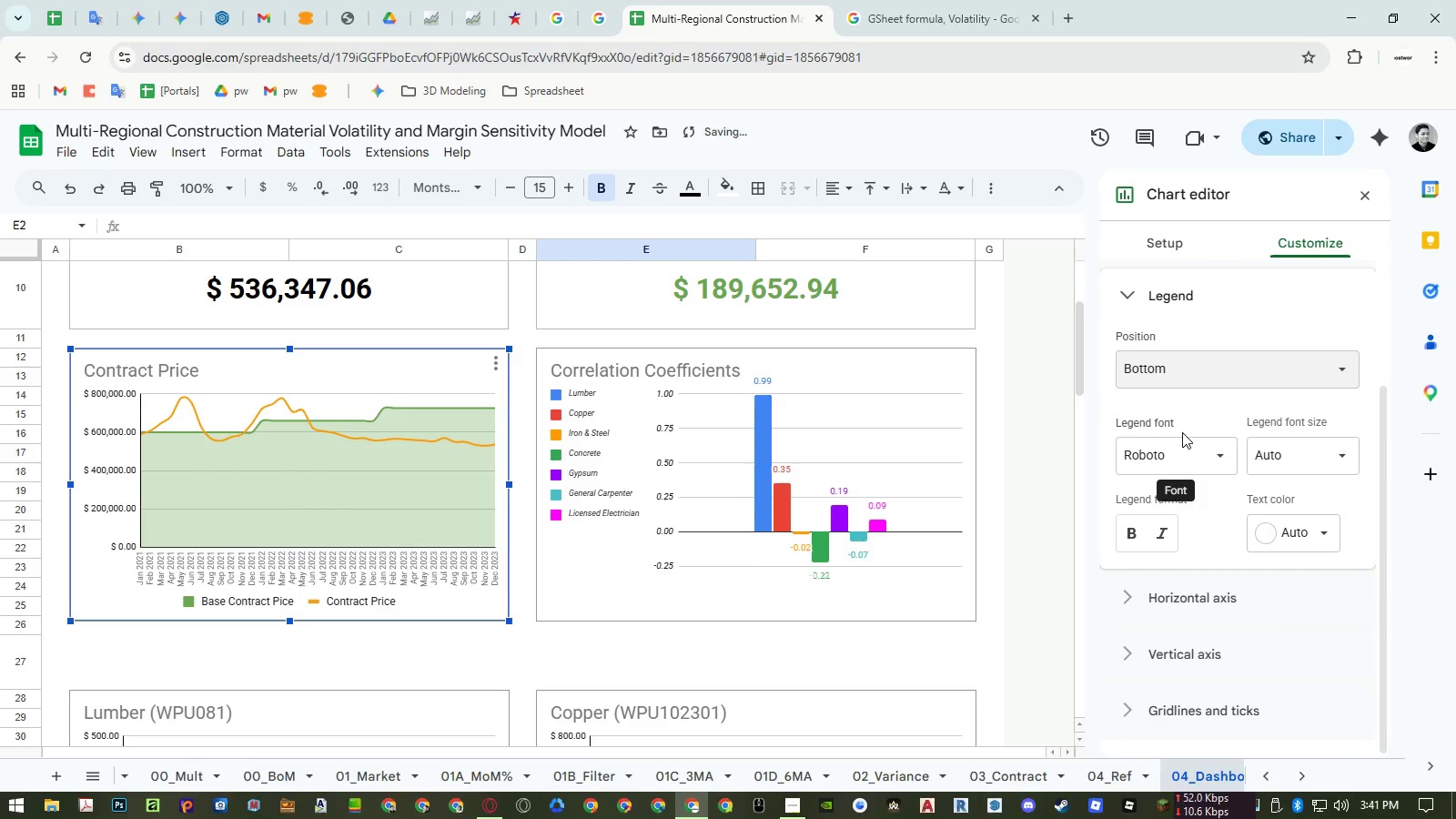 
left_click([1190, 381])
 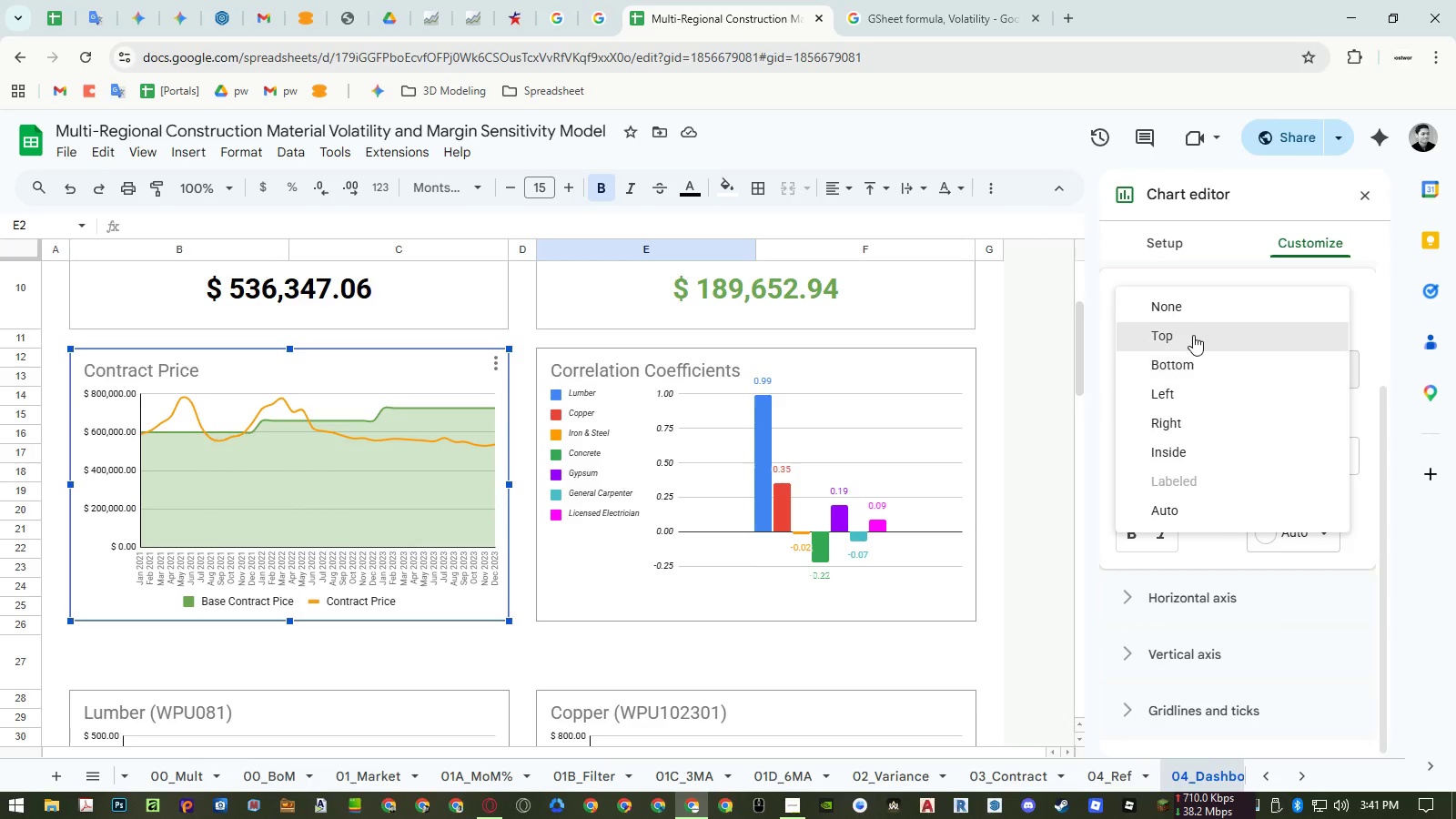 
left_click([1193, 334])
 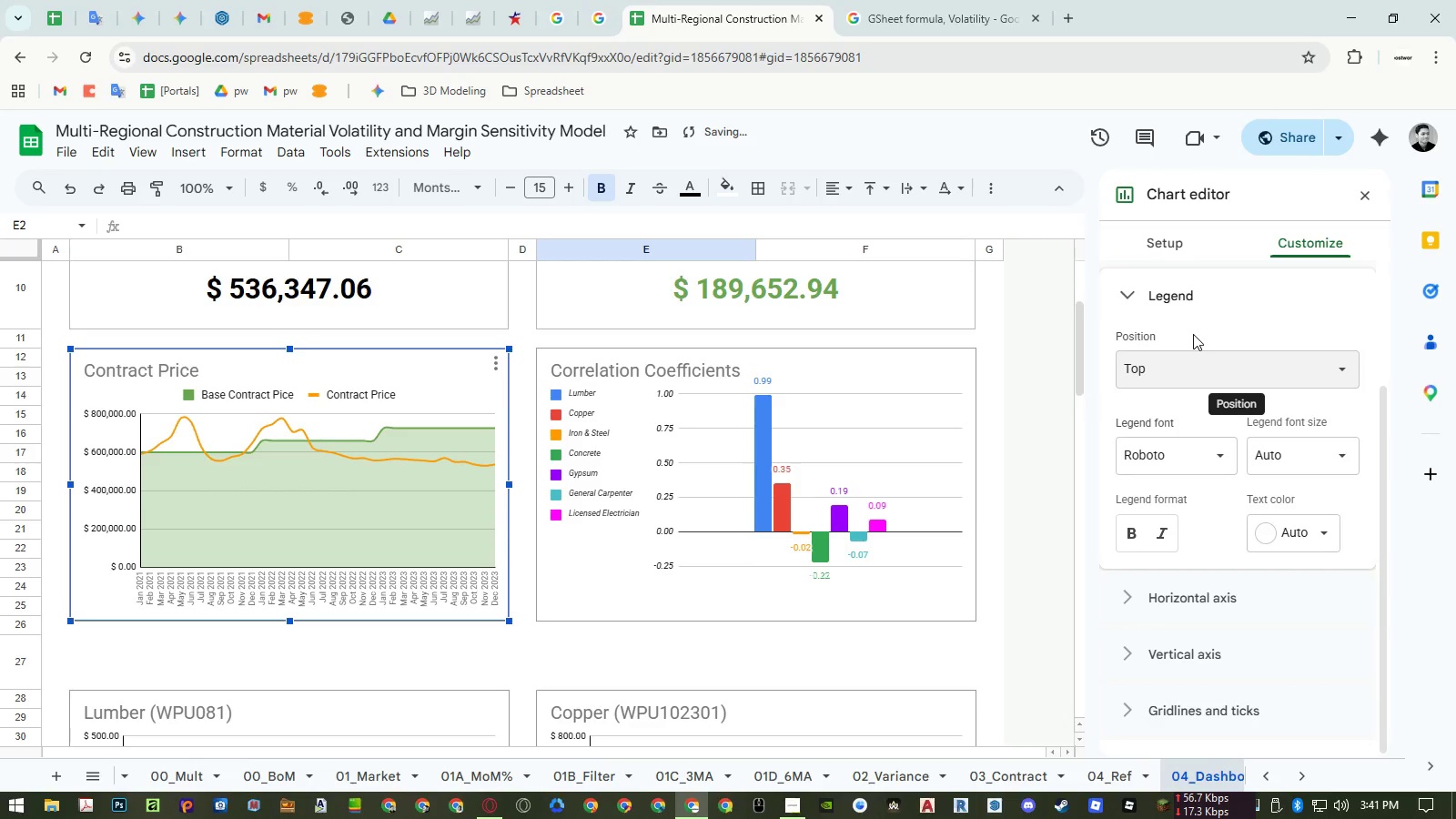 
left_click([1183, 363])
 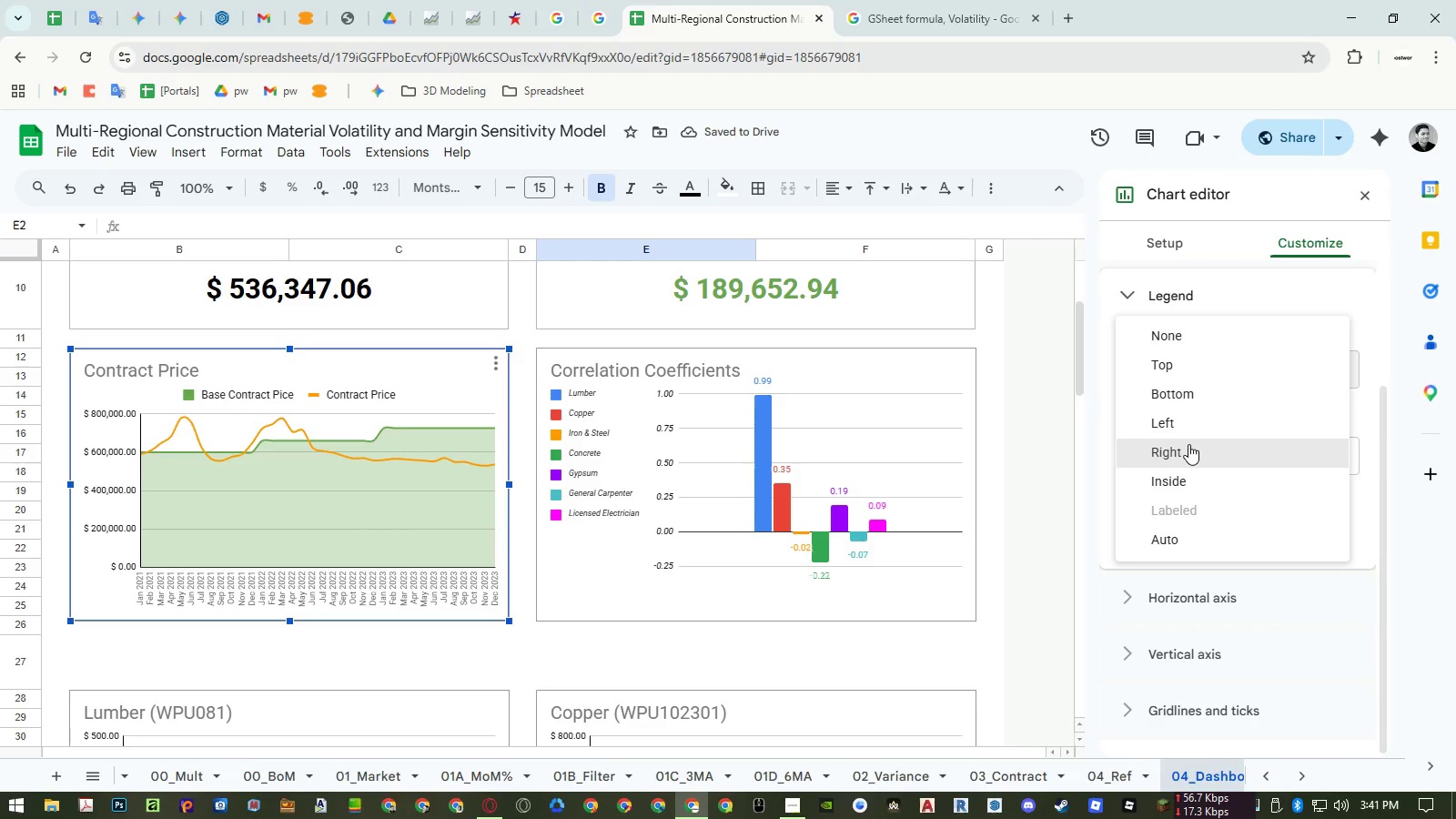 
left_click([1188, 445])
 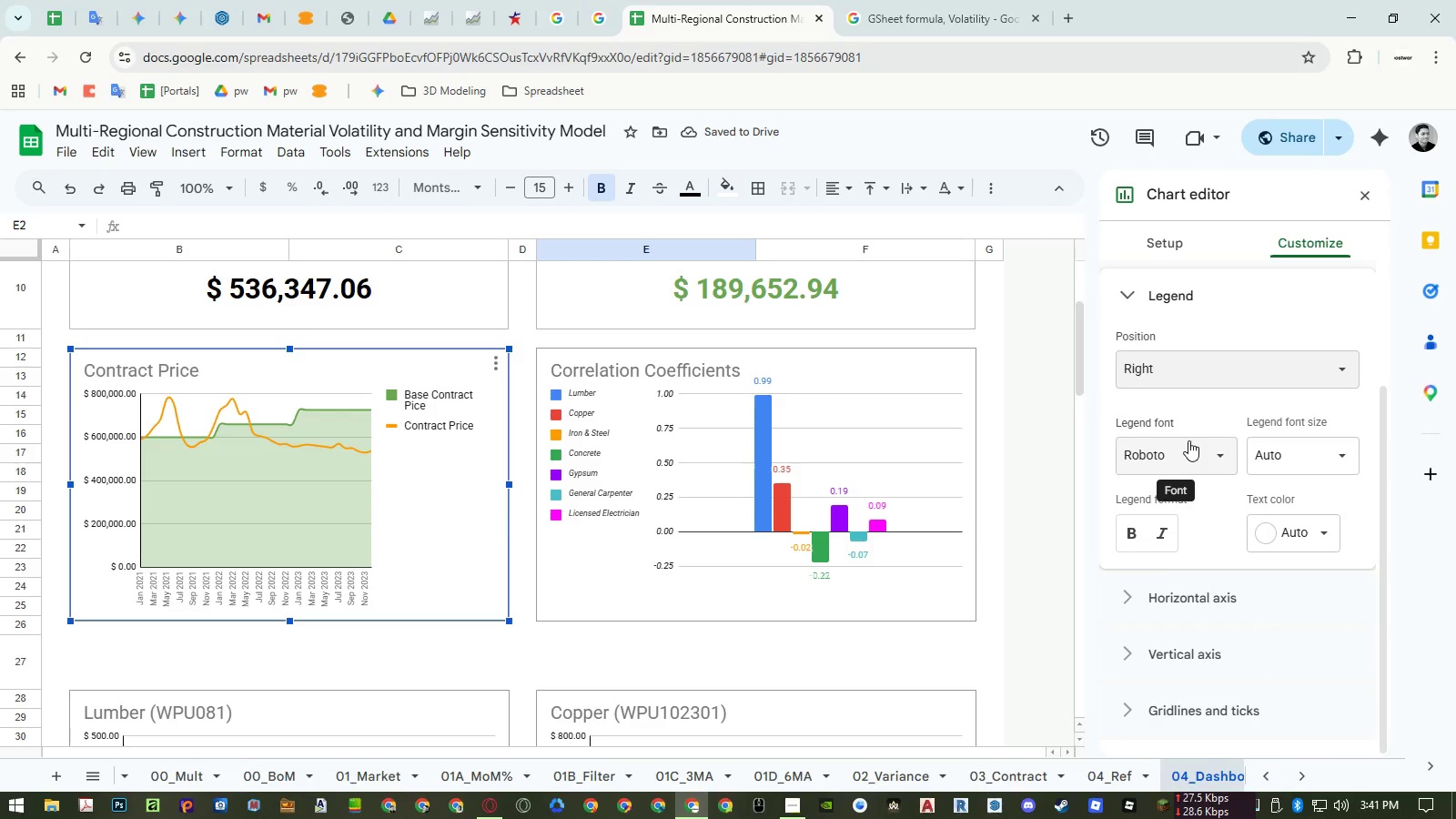 
left_click([1187, 376])
 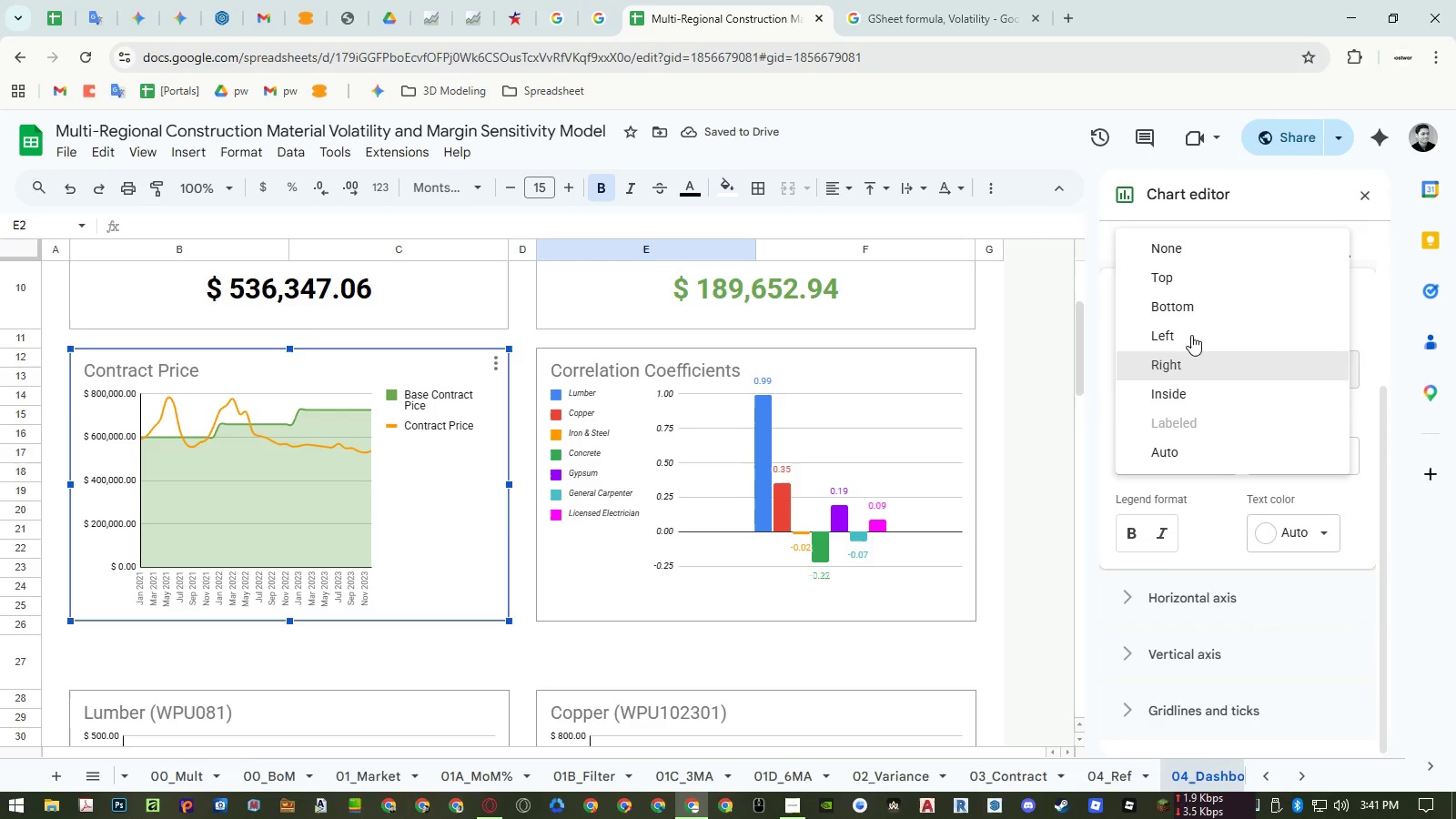 
left_click([1192, 332])
 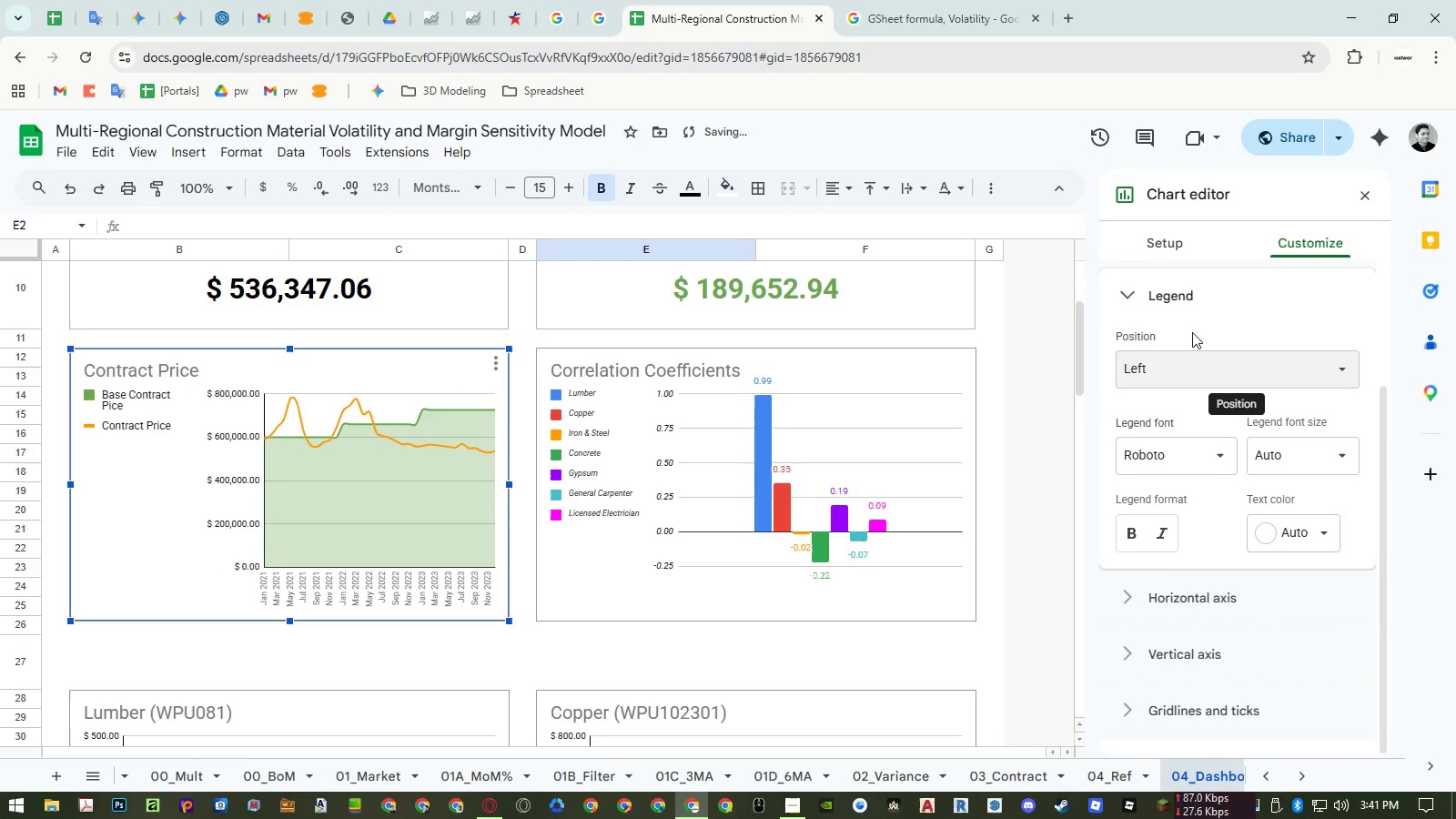 
left_click([1192, 353])
 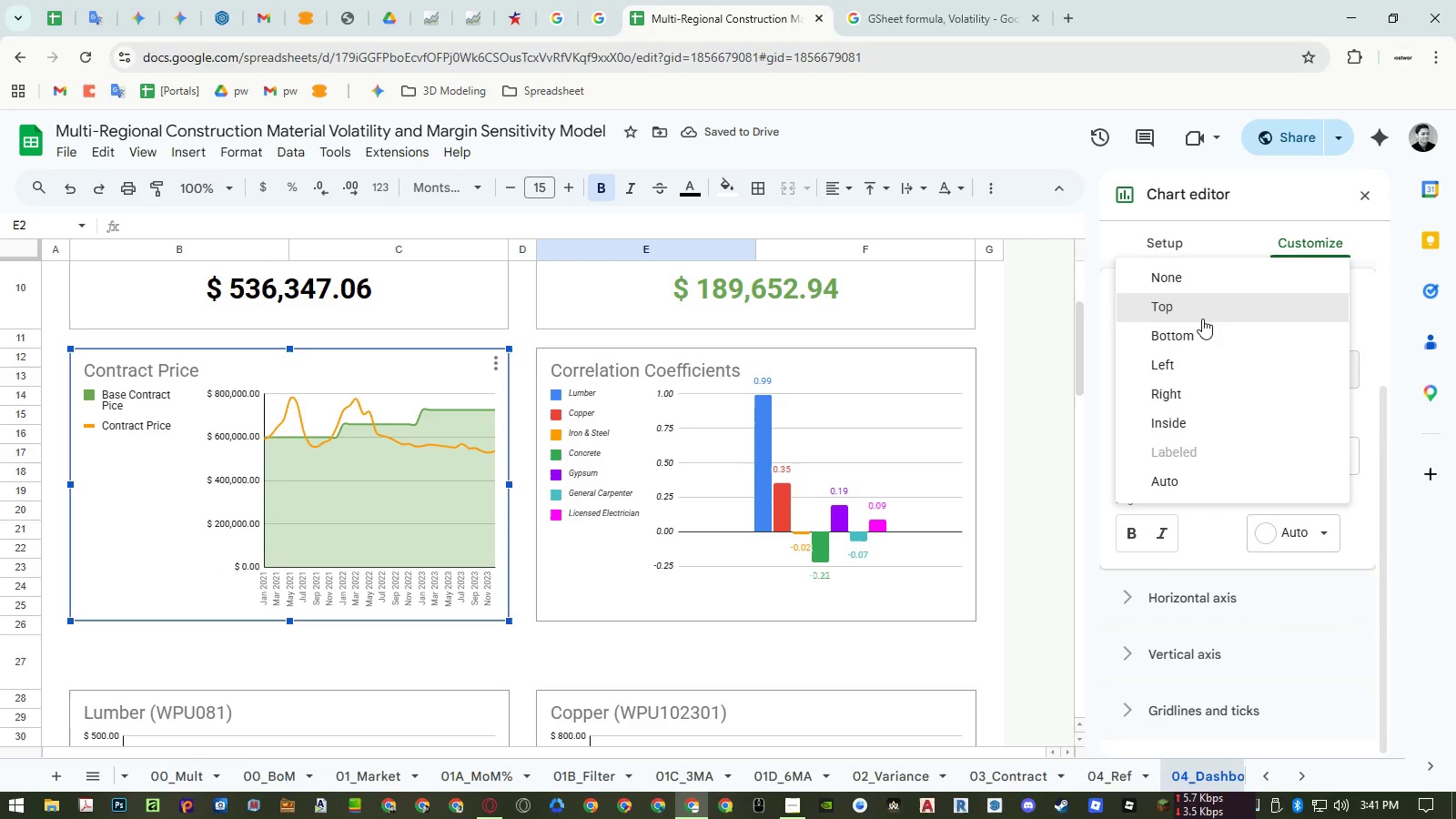 
left_click([1202, 318])
 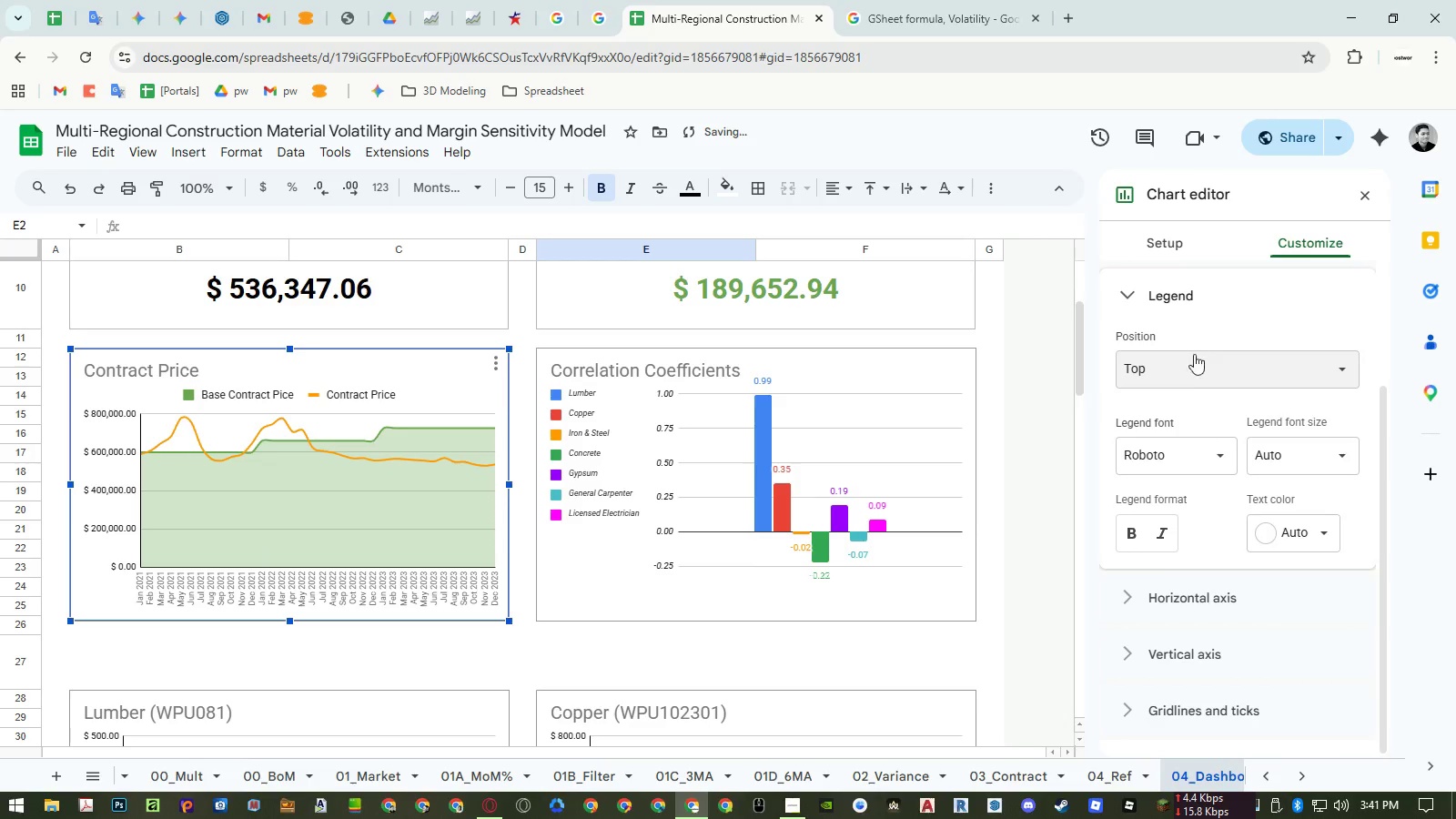 
left_click([1192, 366])
 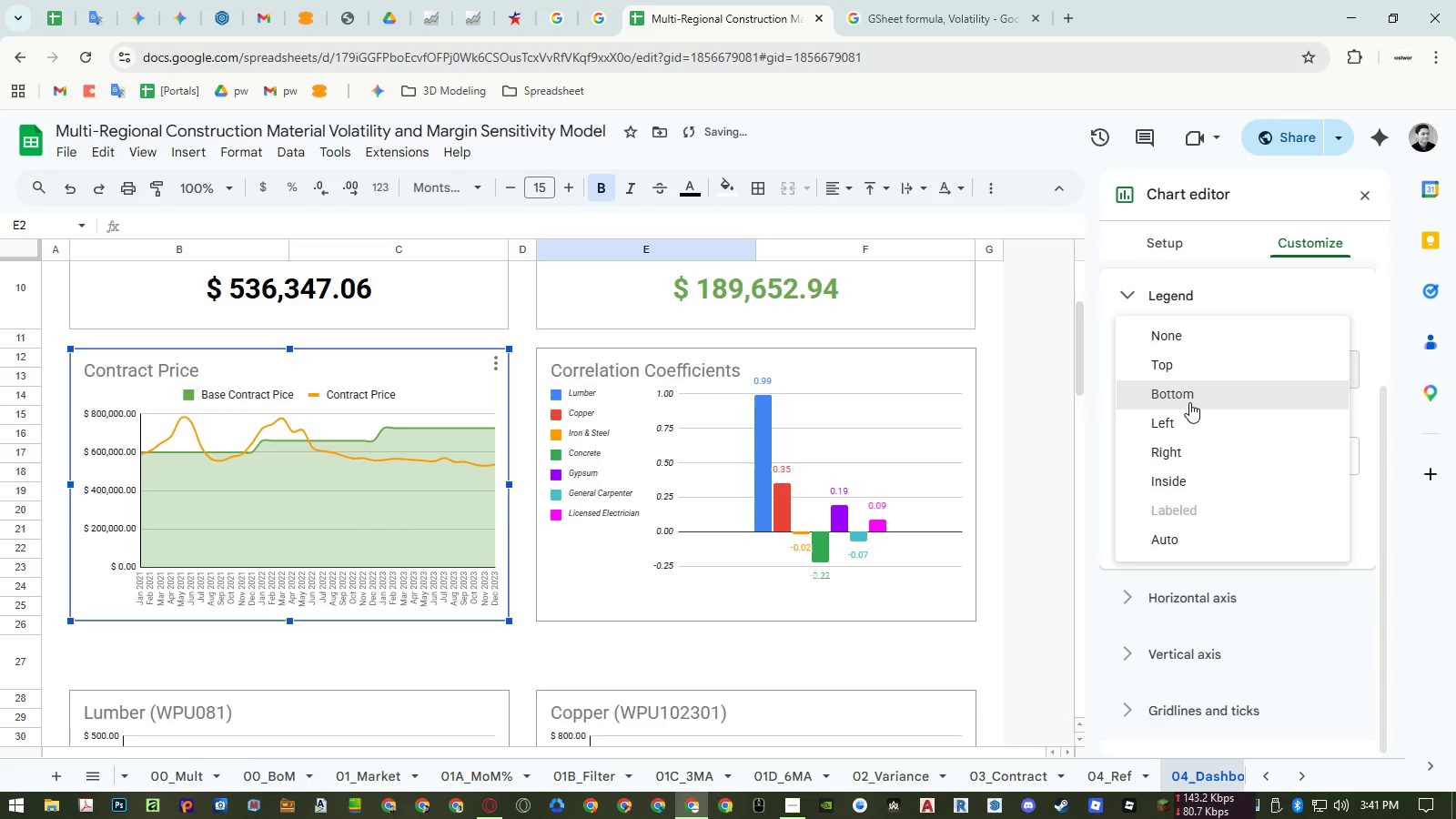 
left_click([1189, 402])
 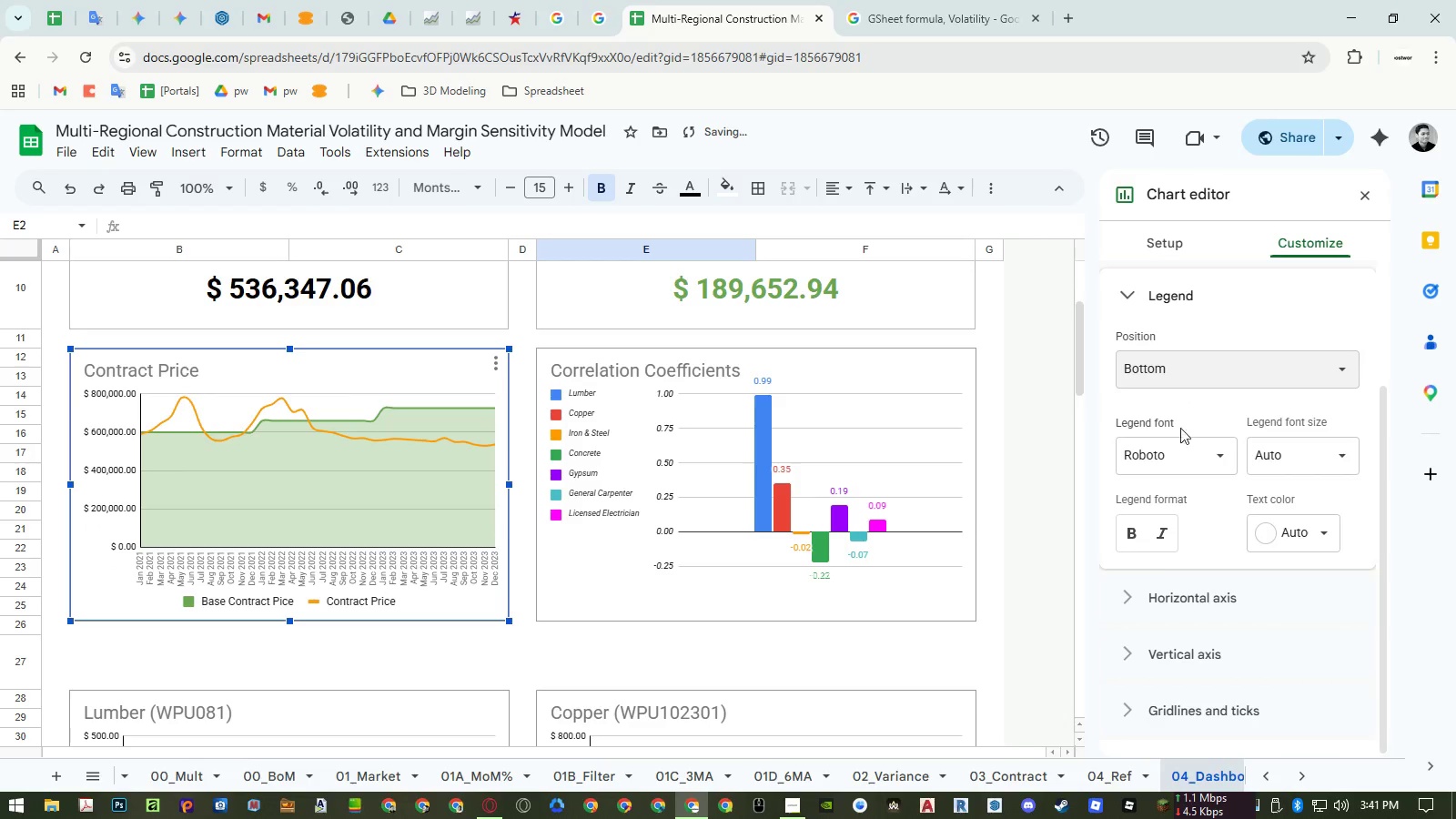 
mouse_move([1170, 442])
 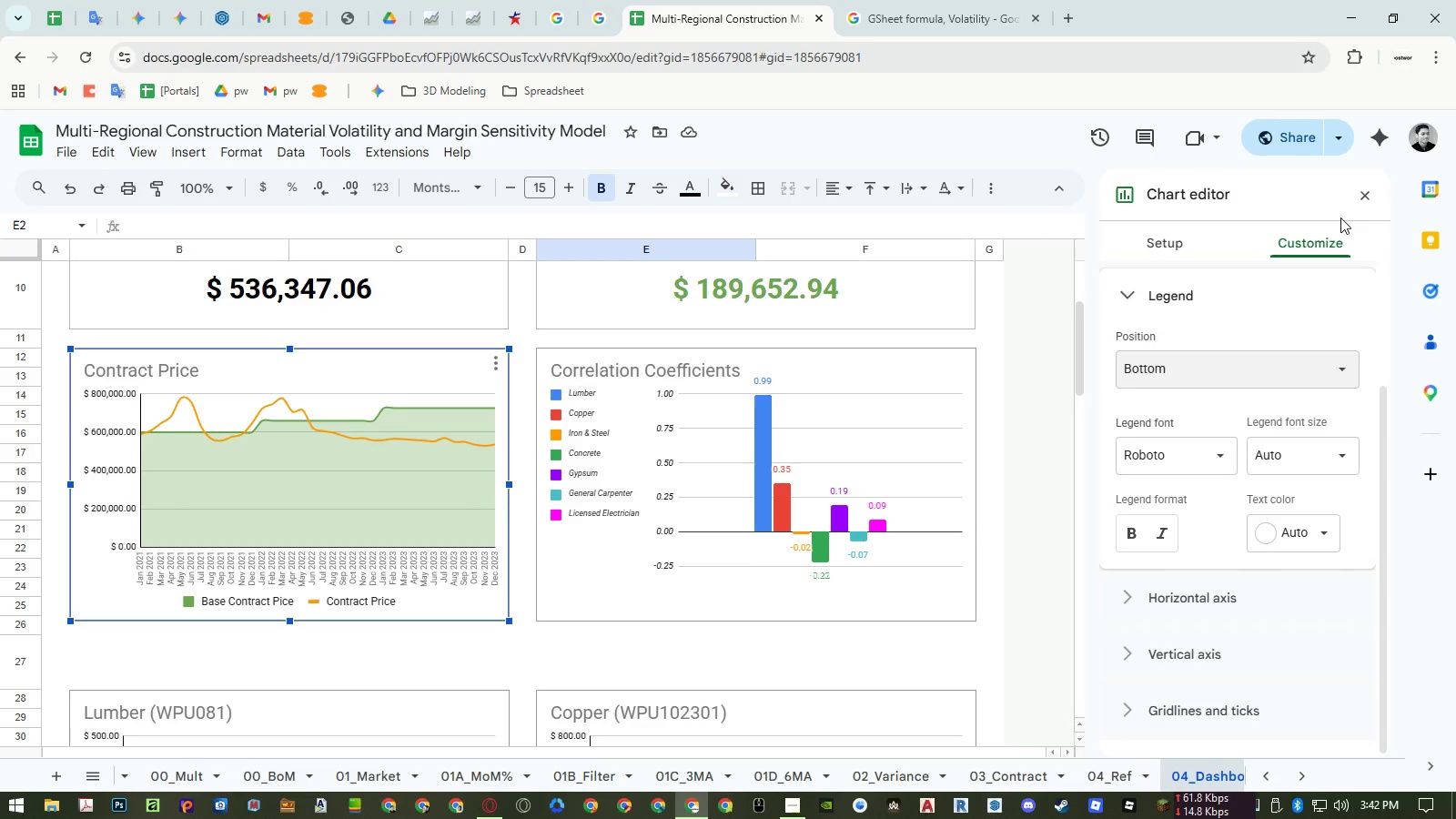 
wait(7.93)
 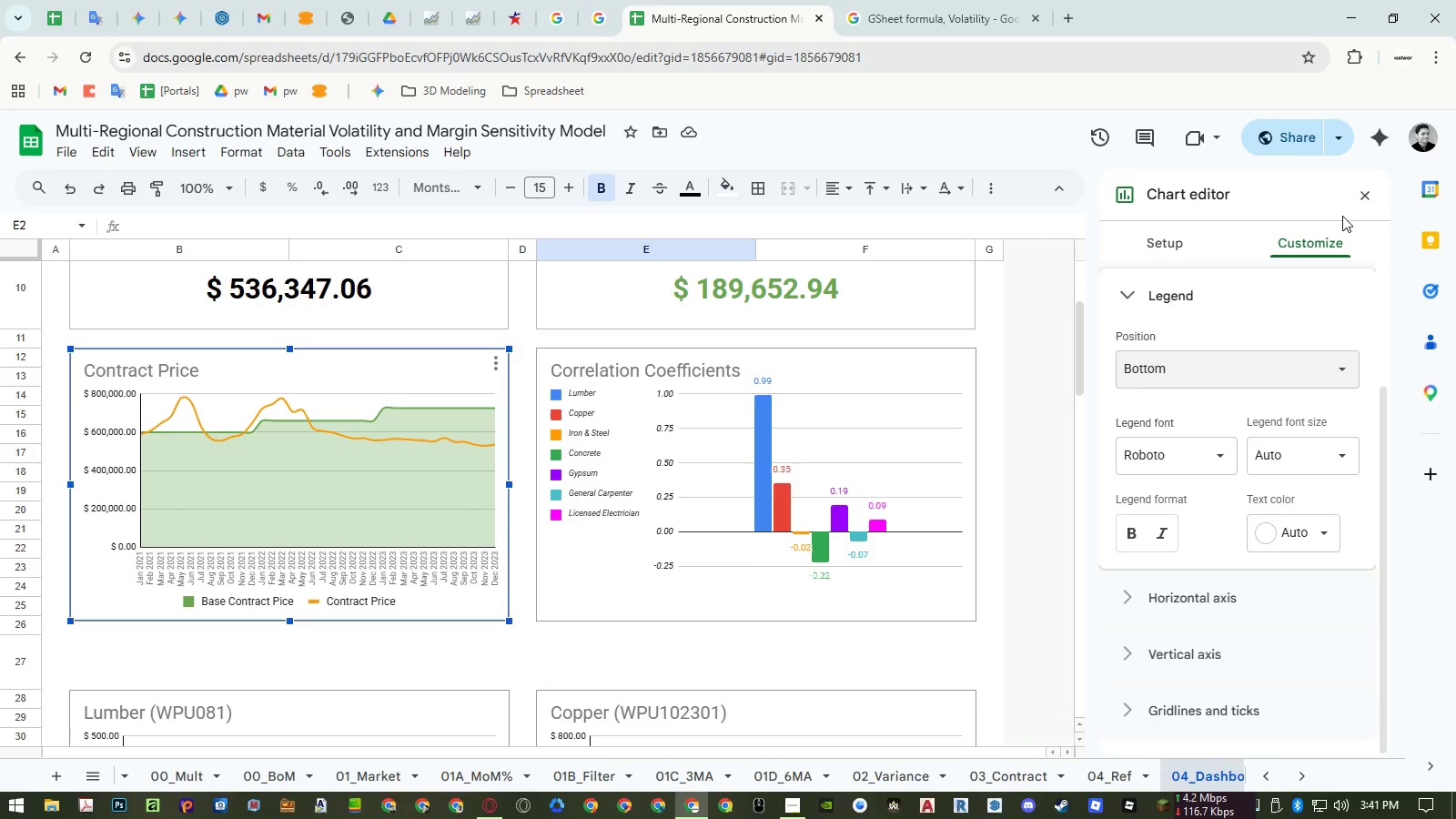 
scroll: coordinate [741, 506], scroll_direction: up, amount: 3.0
 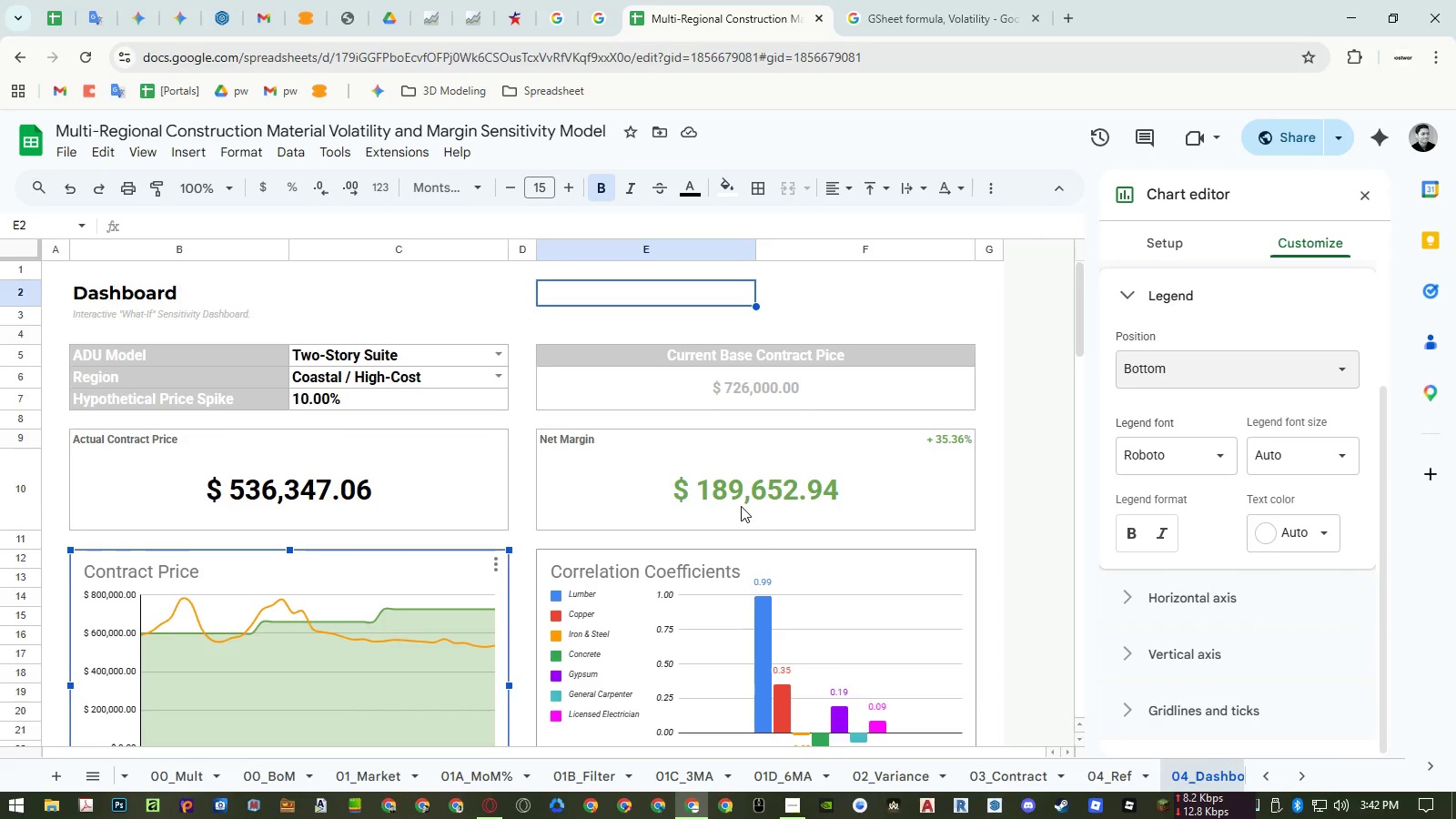 
scroll: coordinate [741, 506], scroll_direction: down, amount: 2.0
 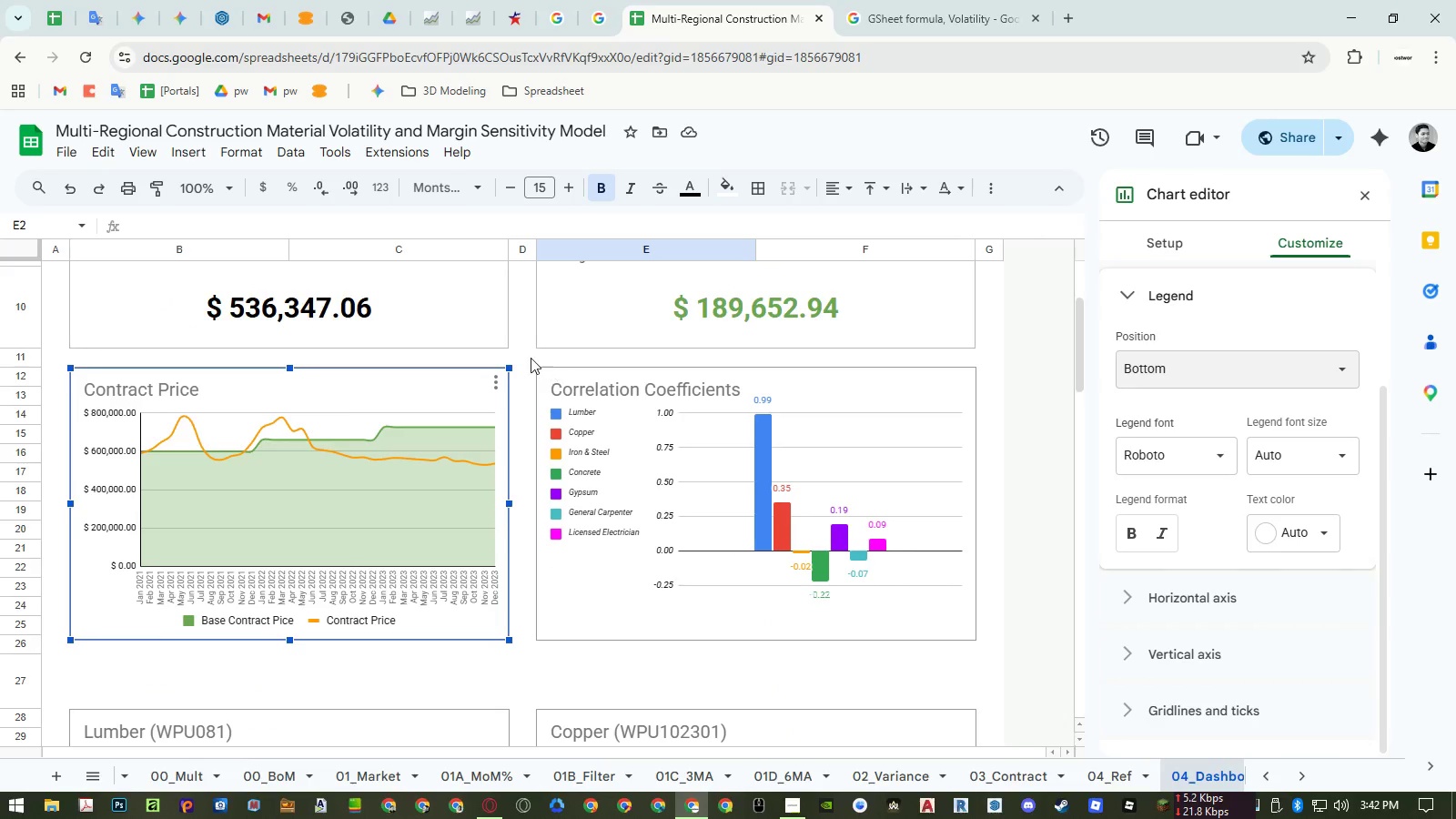 
left_click([531, 357])
 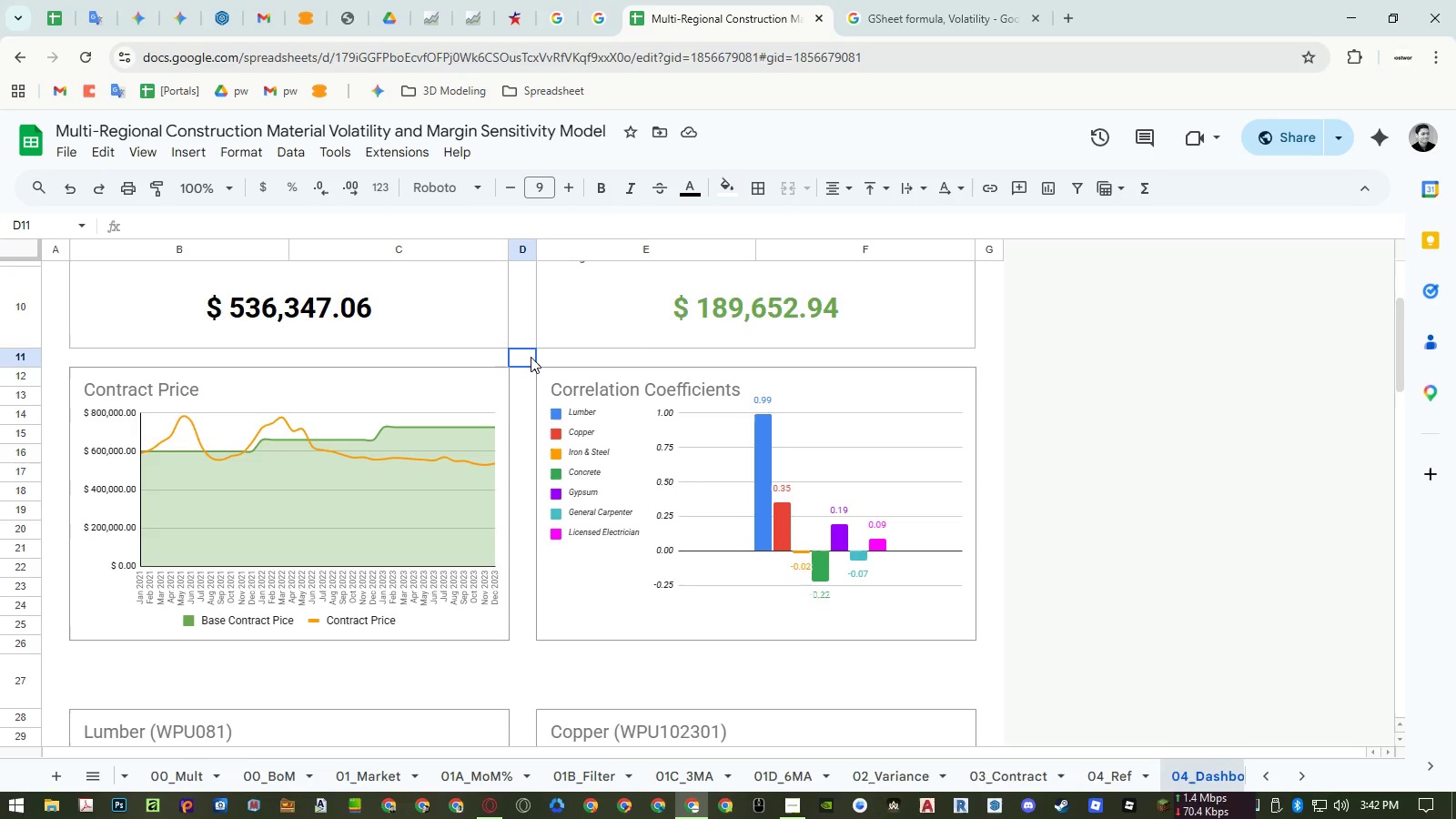 
wait(5.56)
 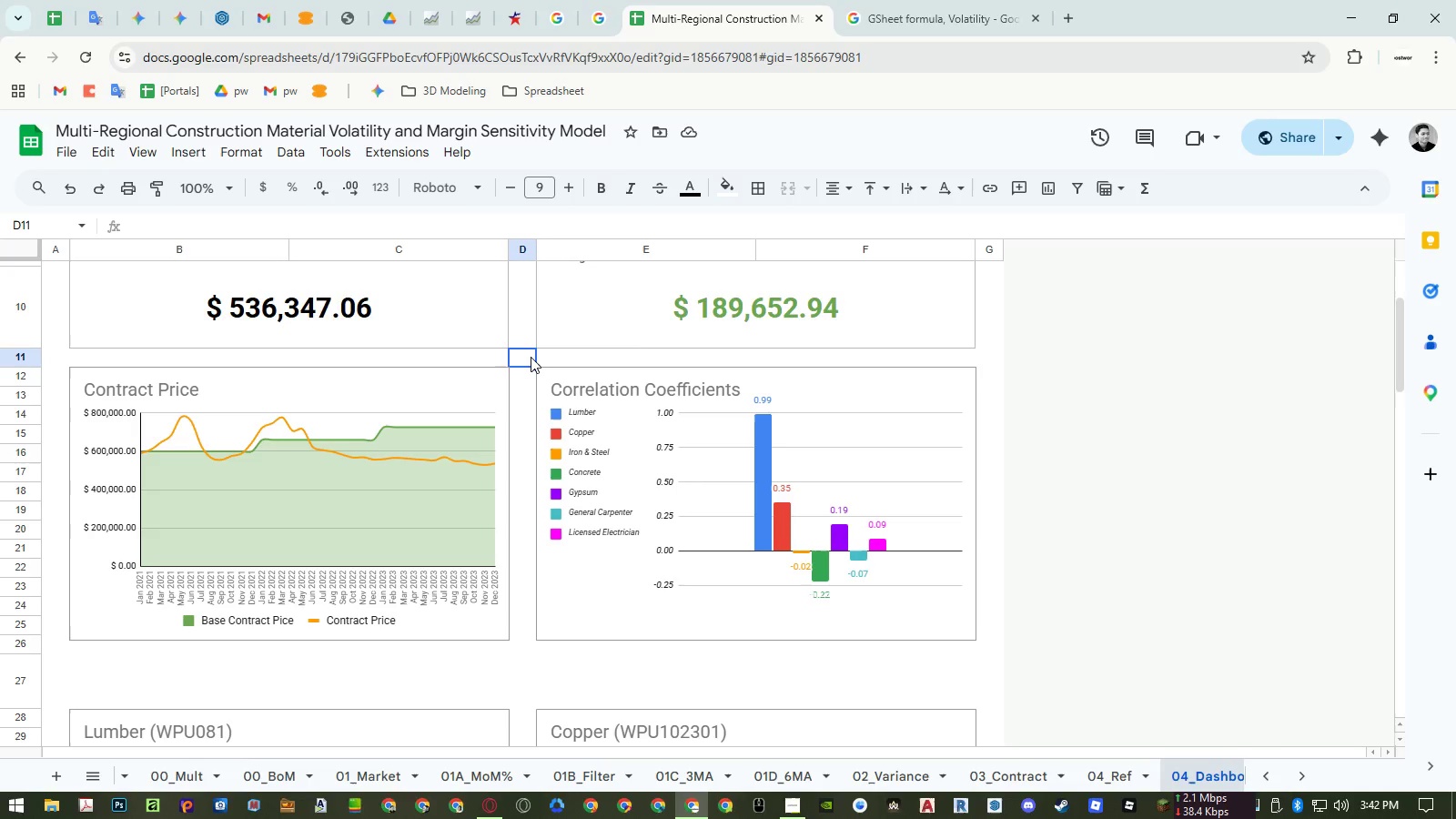 
double_click([150, 387])
 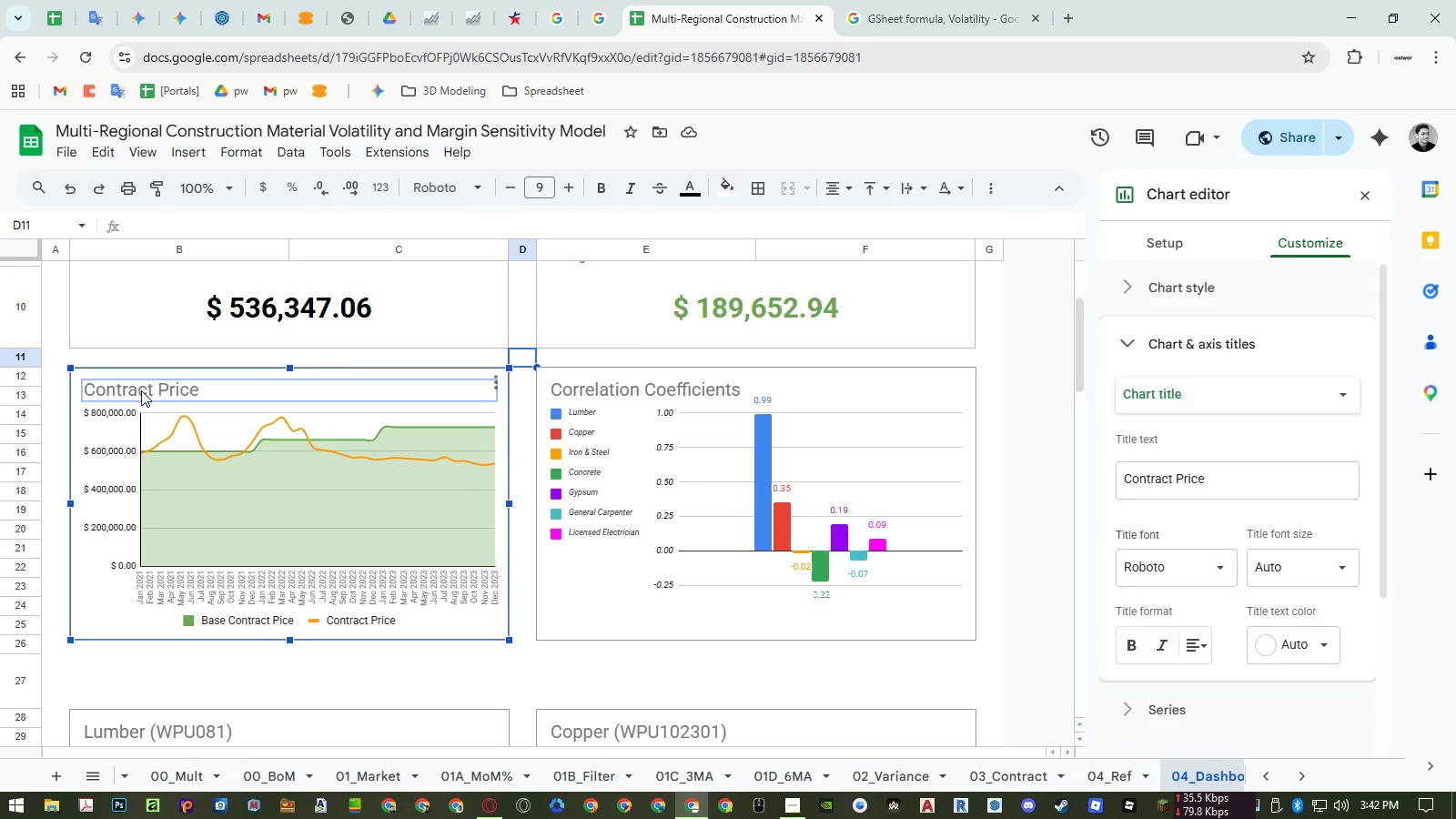 
double_click([141, 390])
 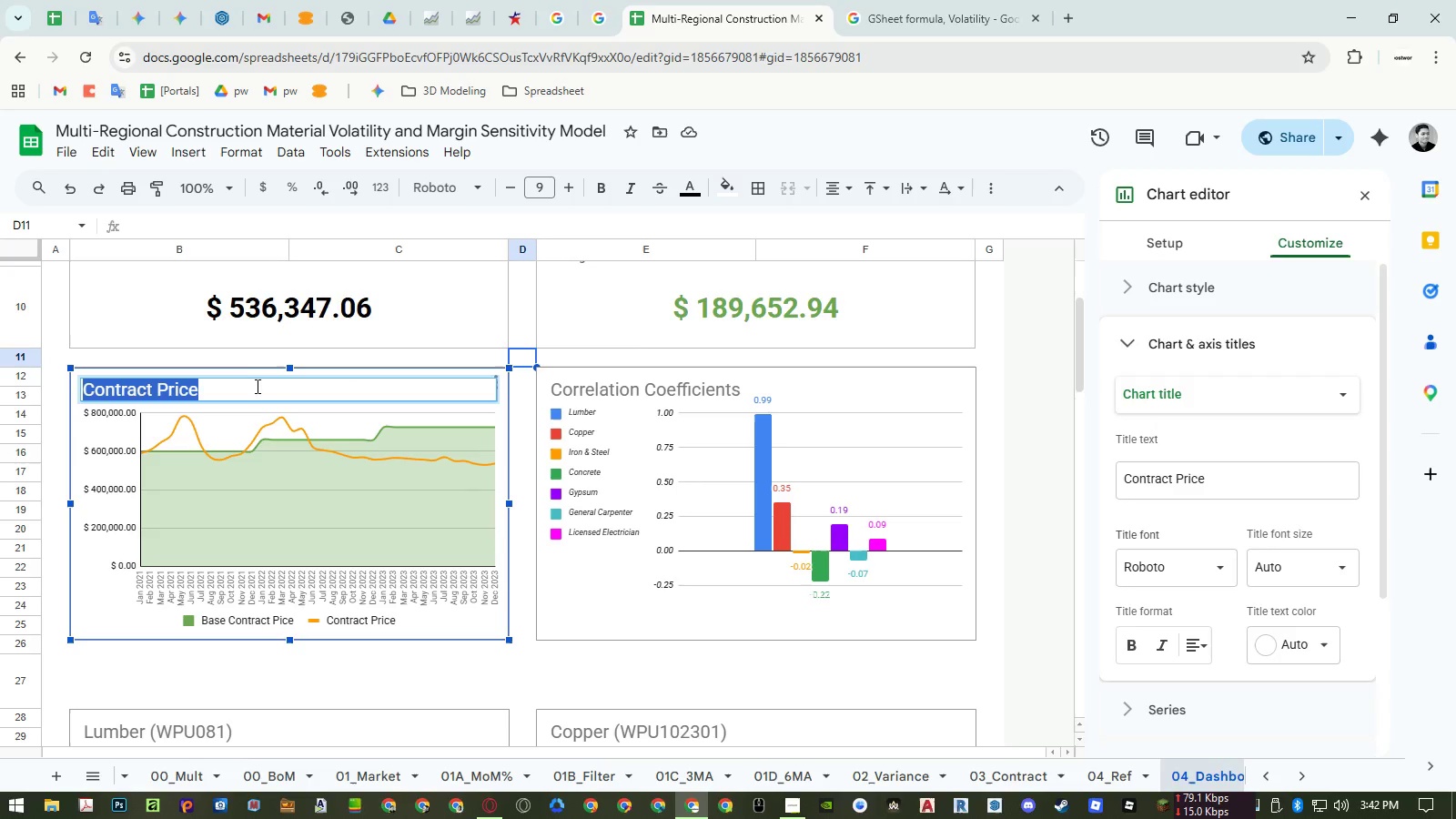 
left_click([255, 389])
 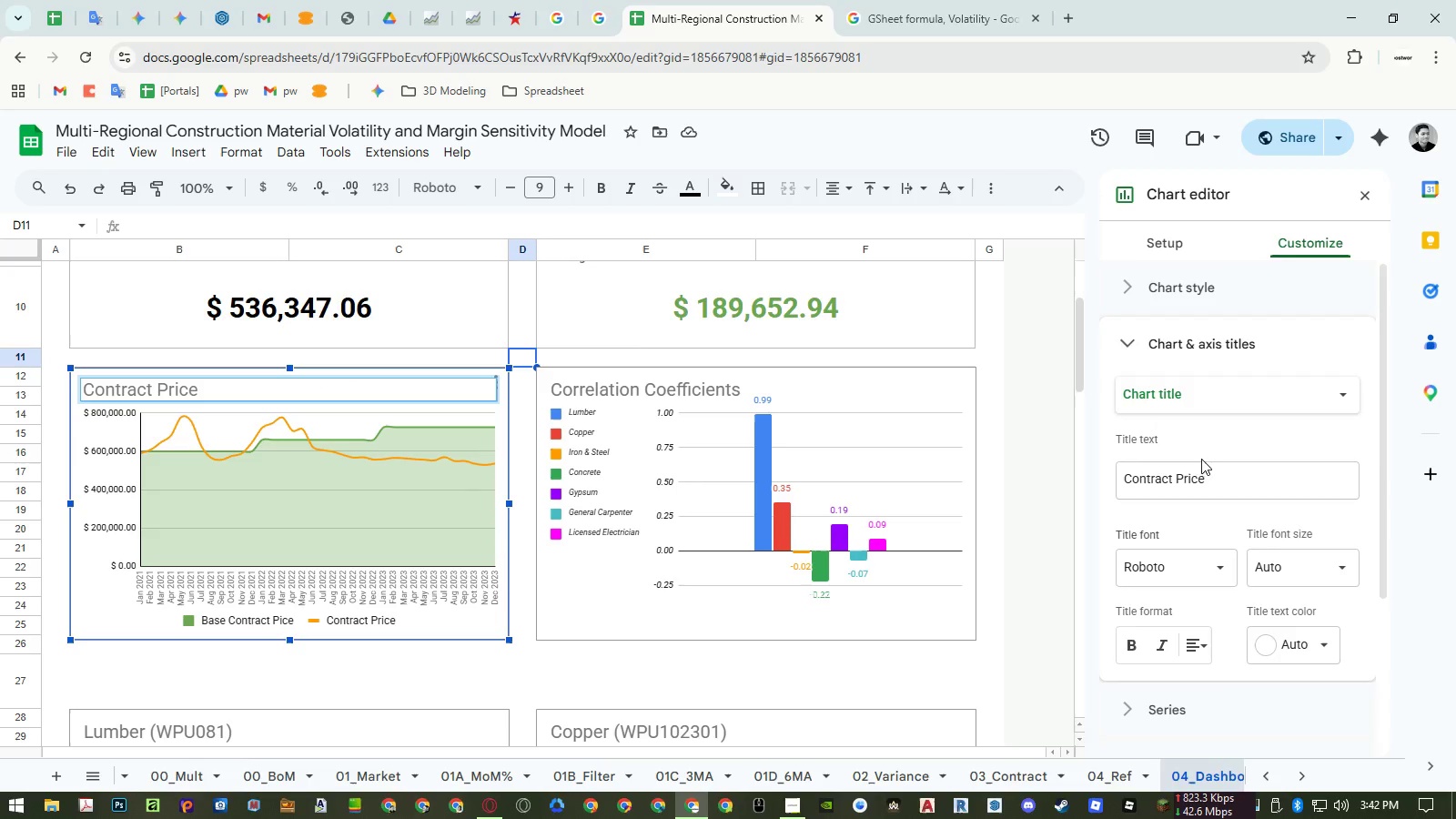 
left_click([1125, 477])
 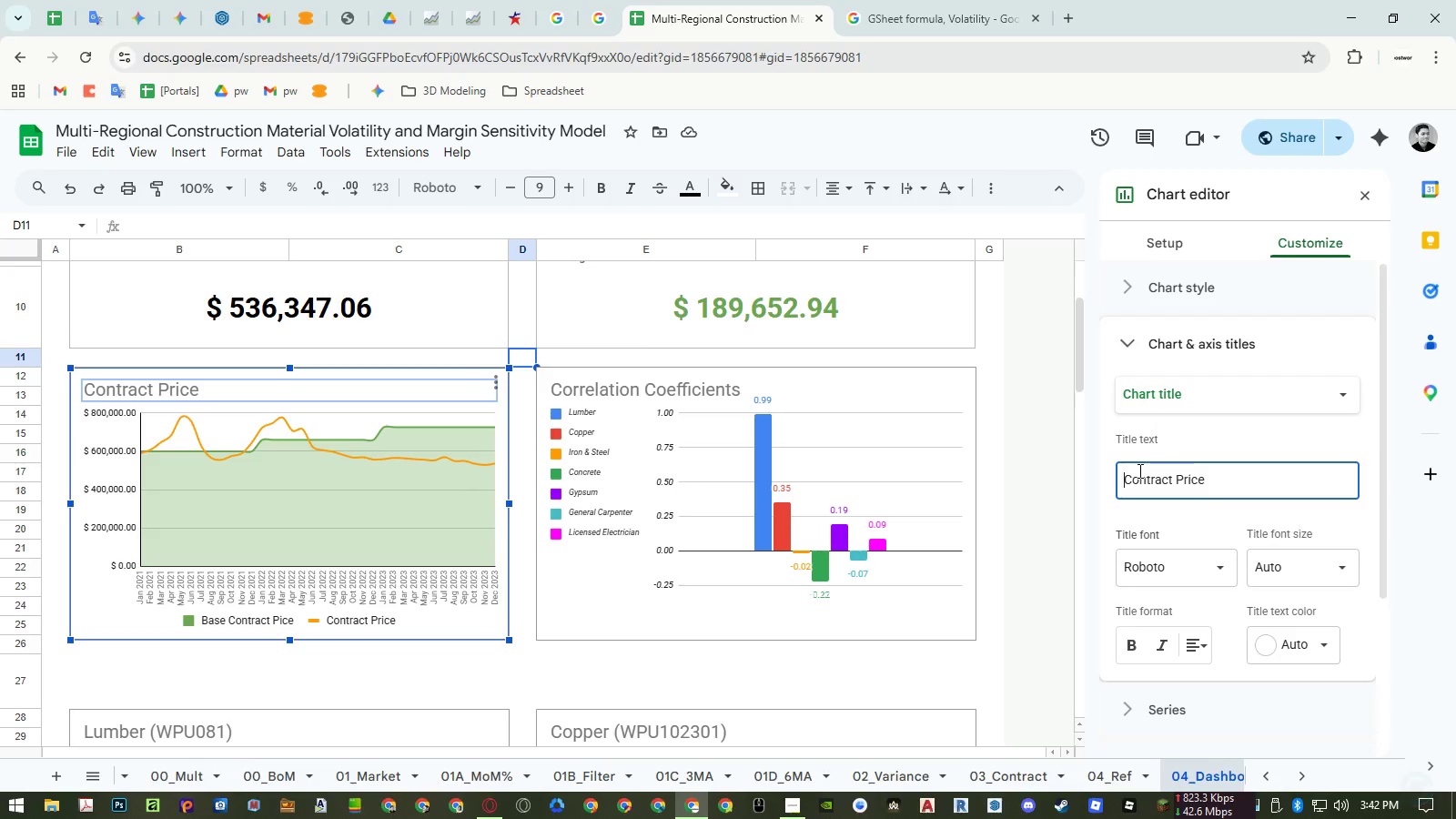 
type(BASE vs. Actual )
key(NumpadEnter)
 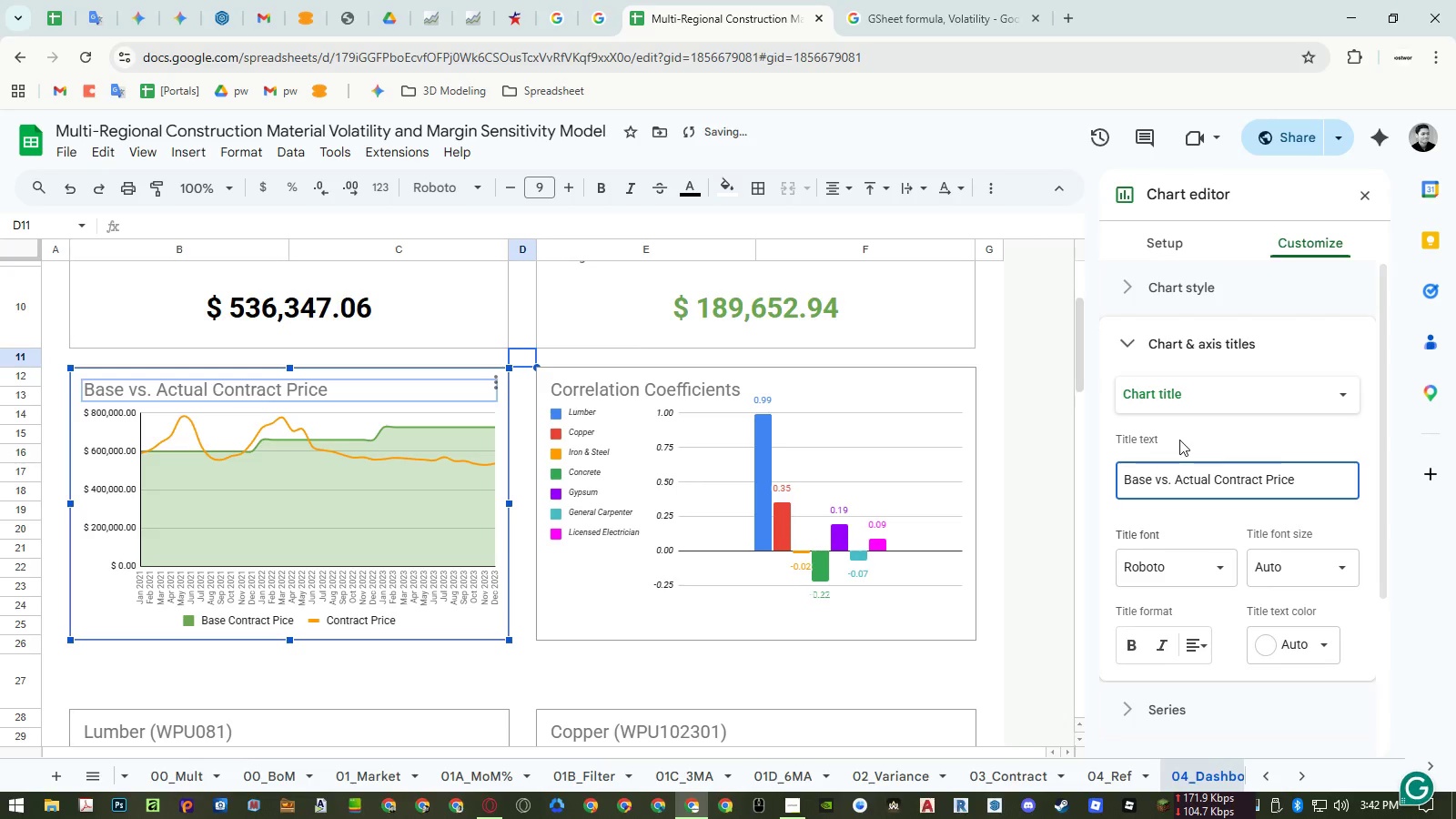 
left_click([1179, 440])
 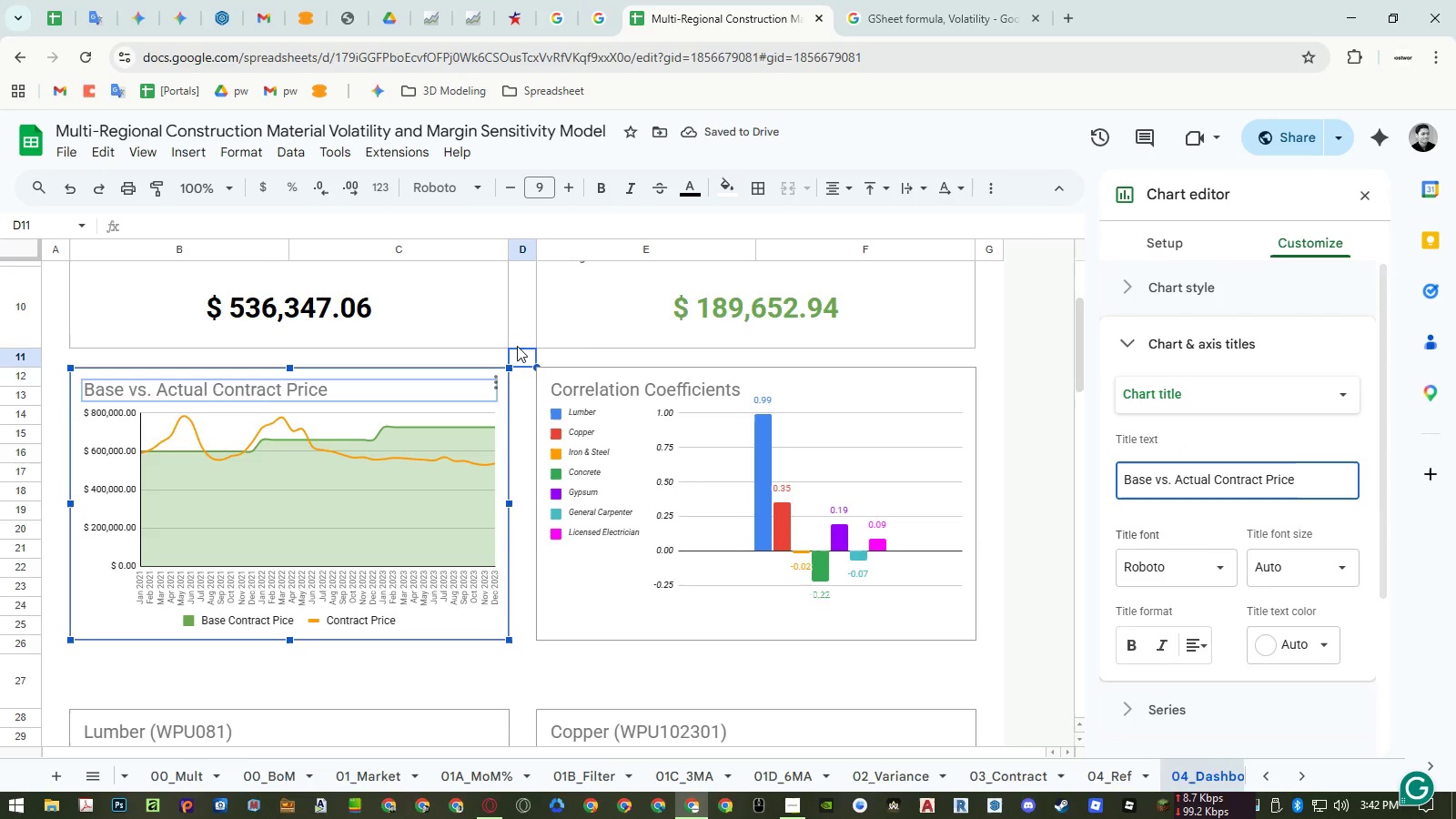 
left_click([519, 353])
 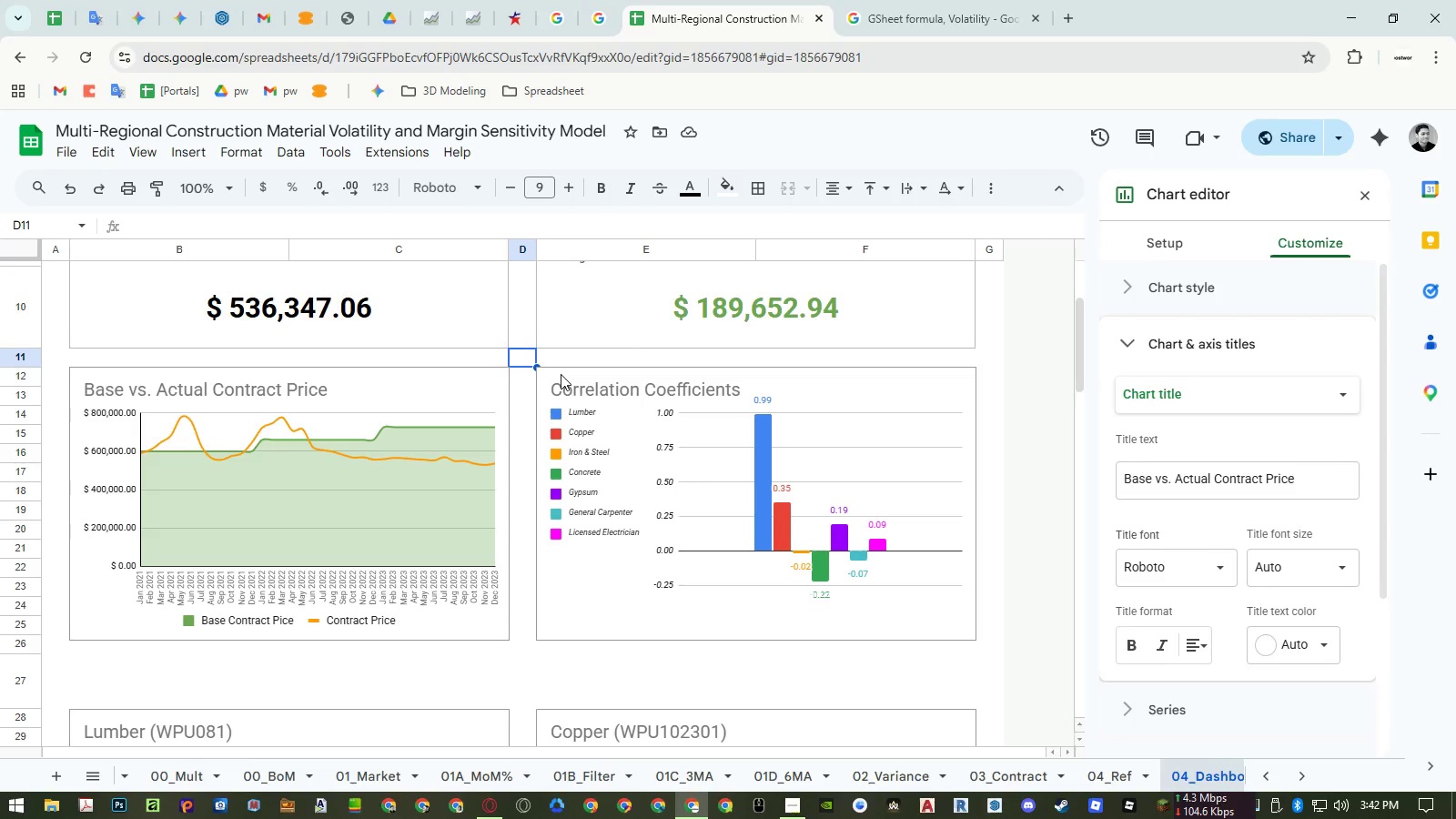 
wait(7.56)
 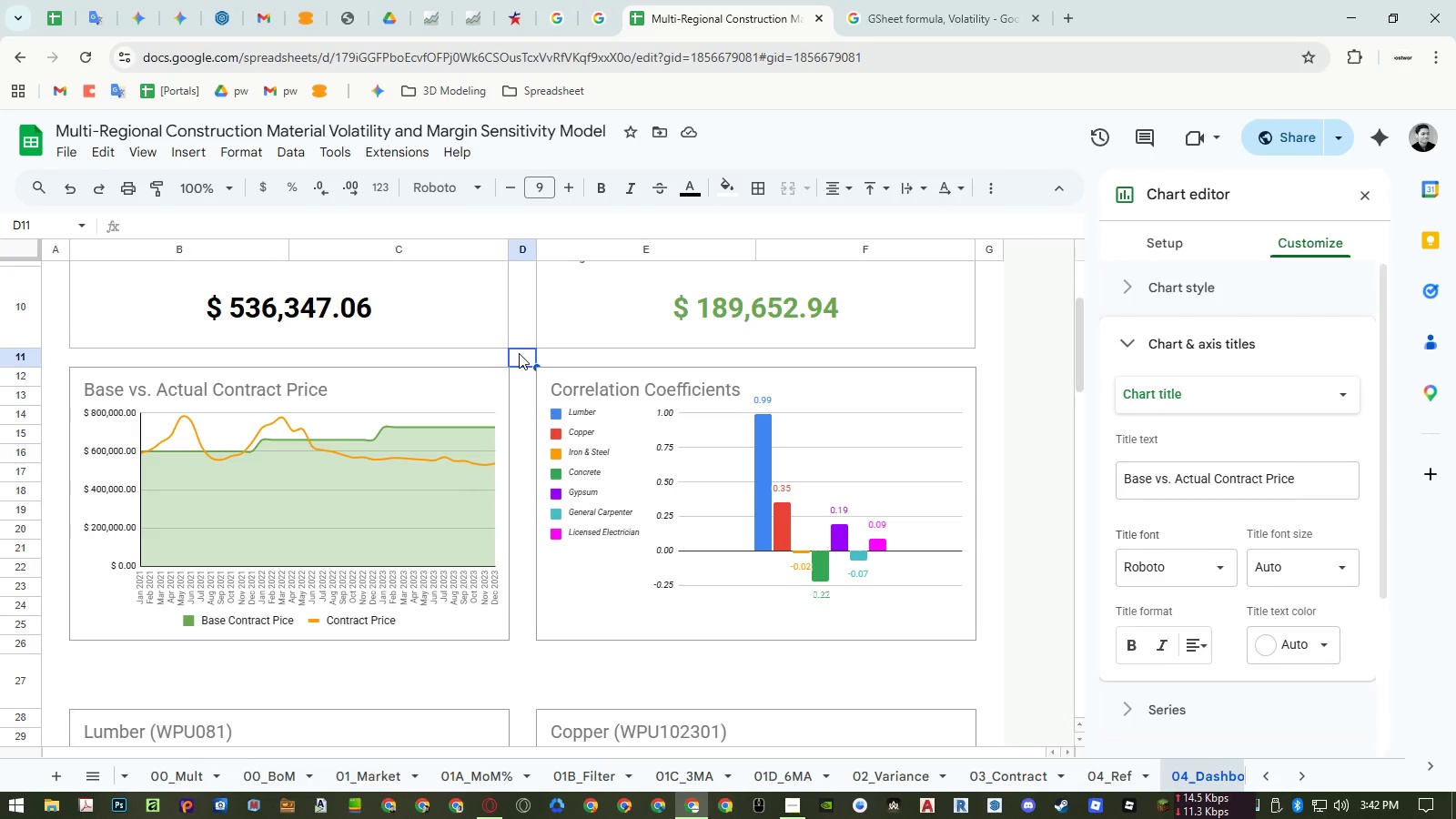 
left_click([566, 382])
 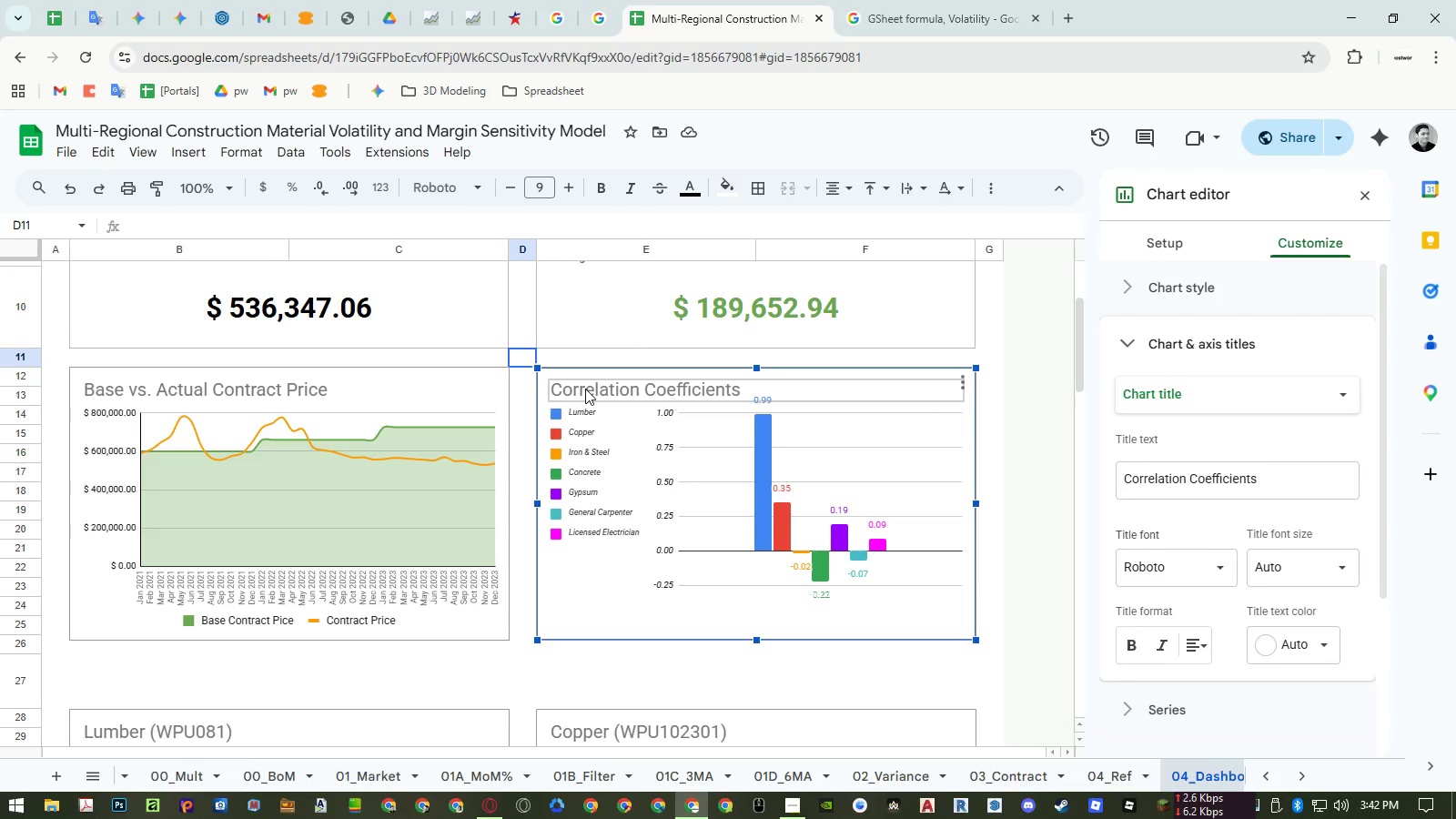 
double_click([585, 389])
 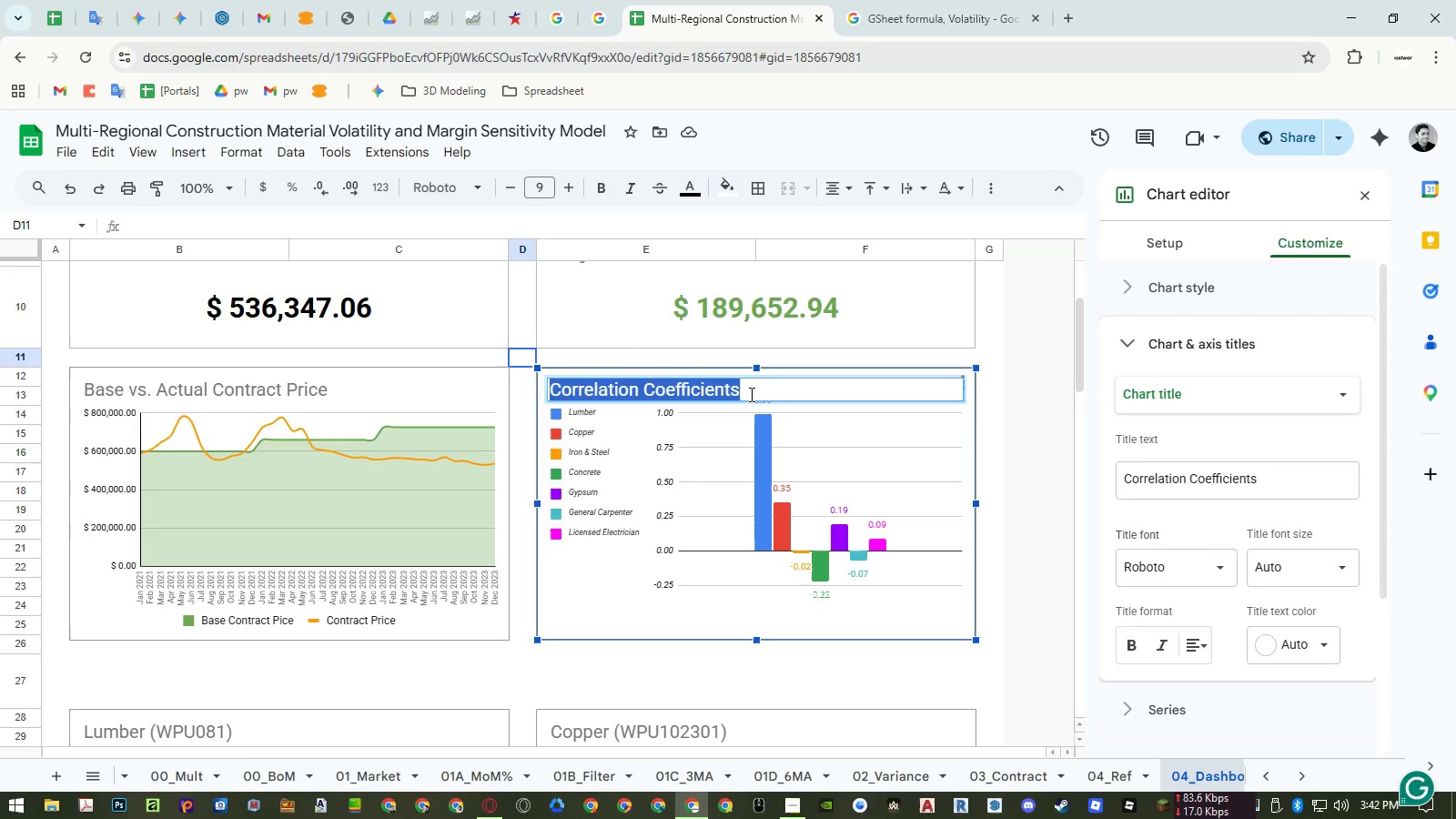 
left_click([750, 394])
 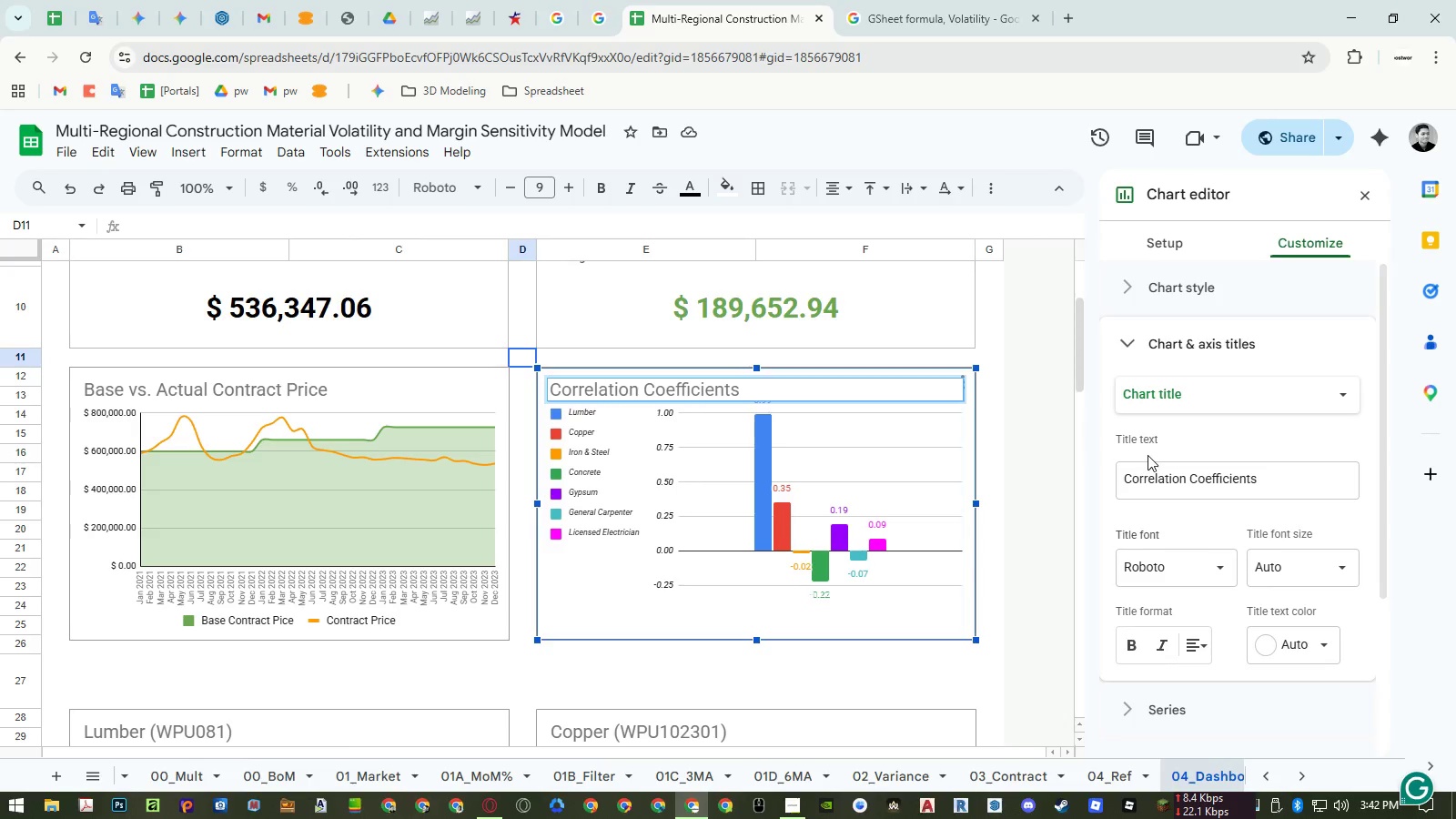 
wait(6.64)
 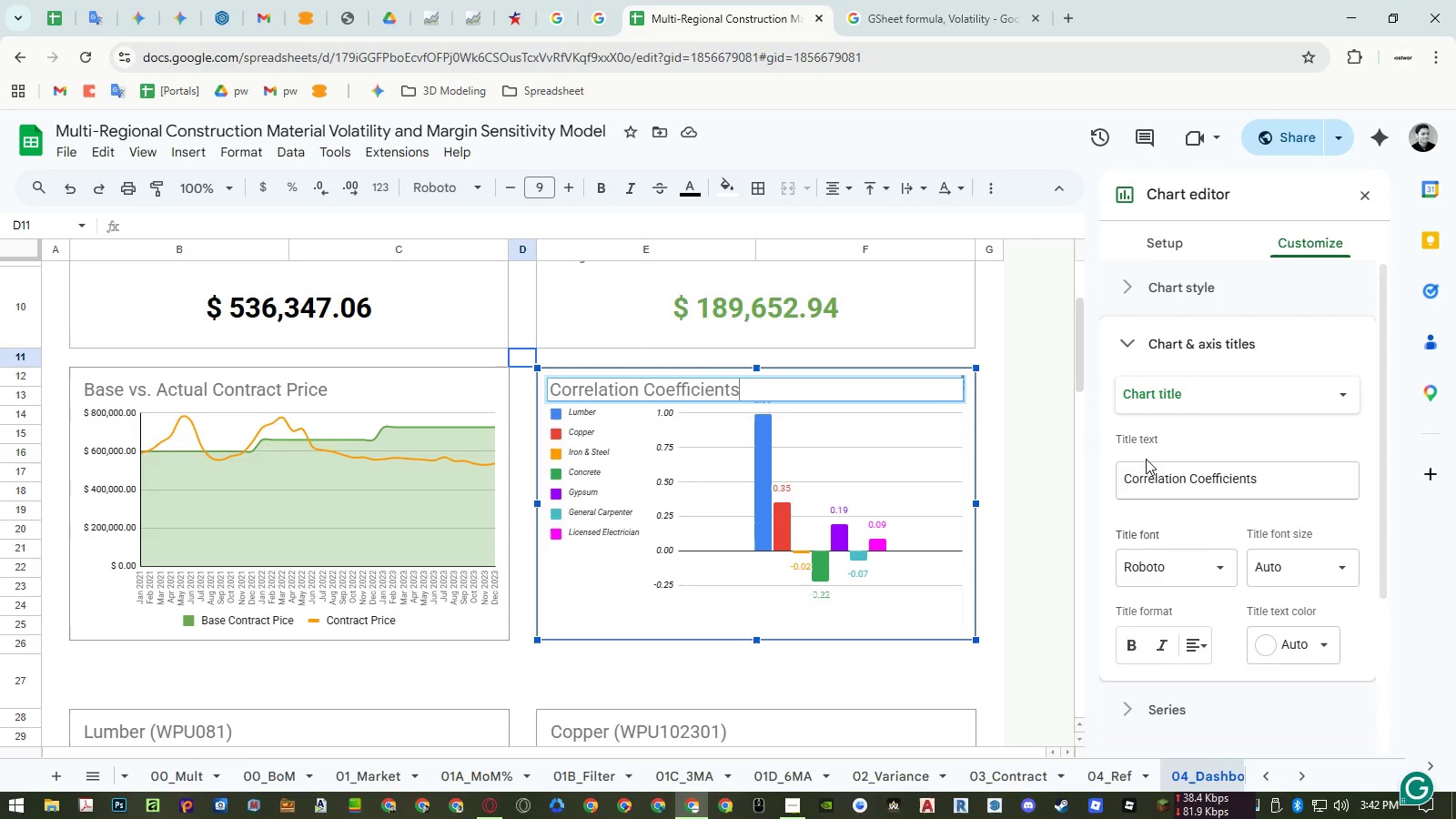 
double_click([1167, 418])
 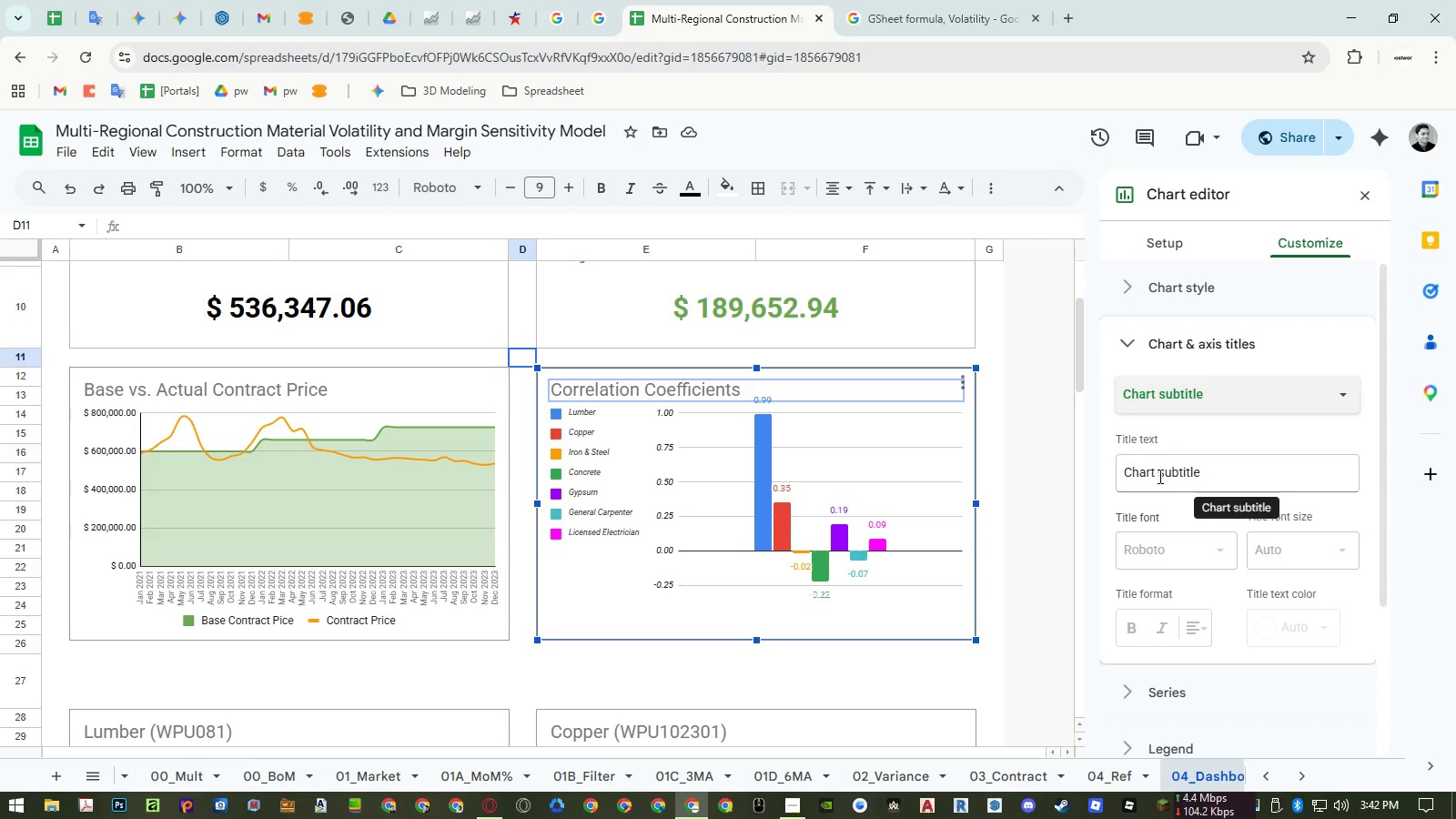 
double_click([1158, 475])
 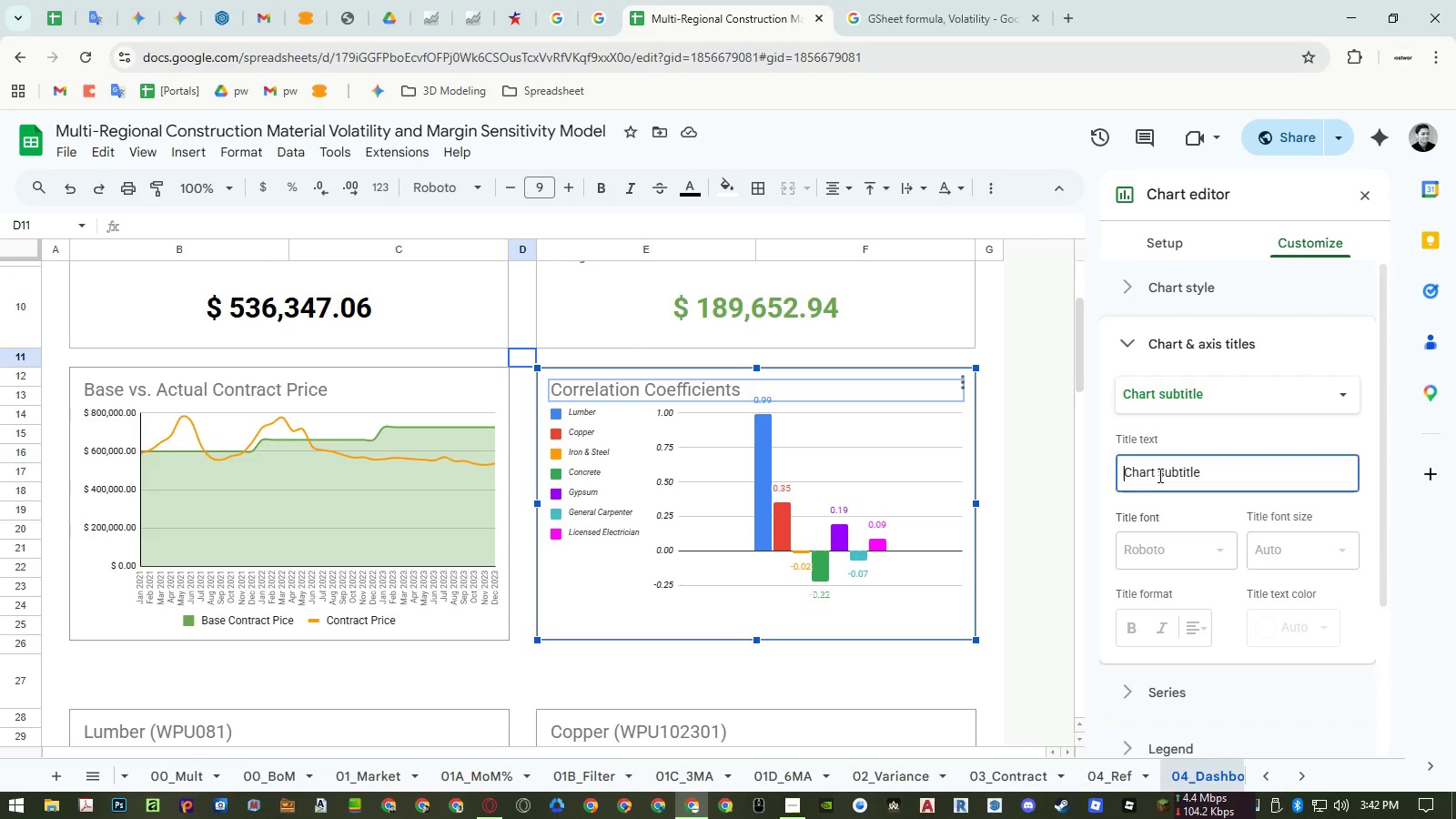 
triple_click([1158, 475])
 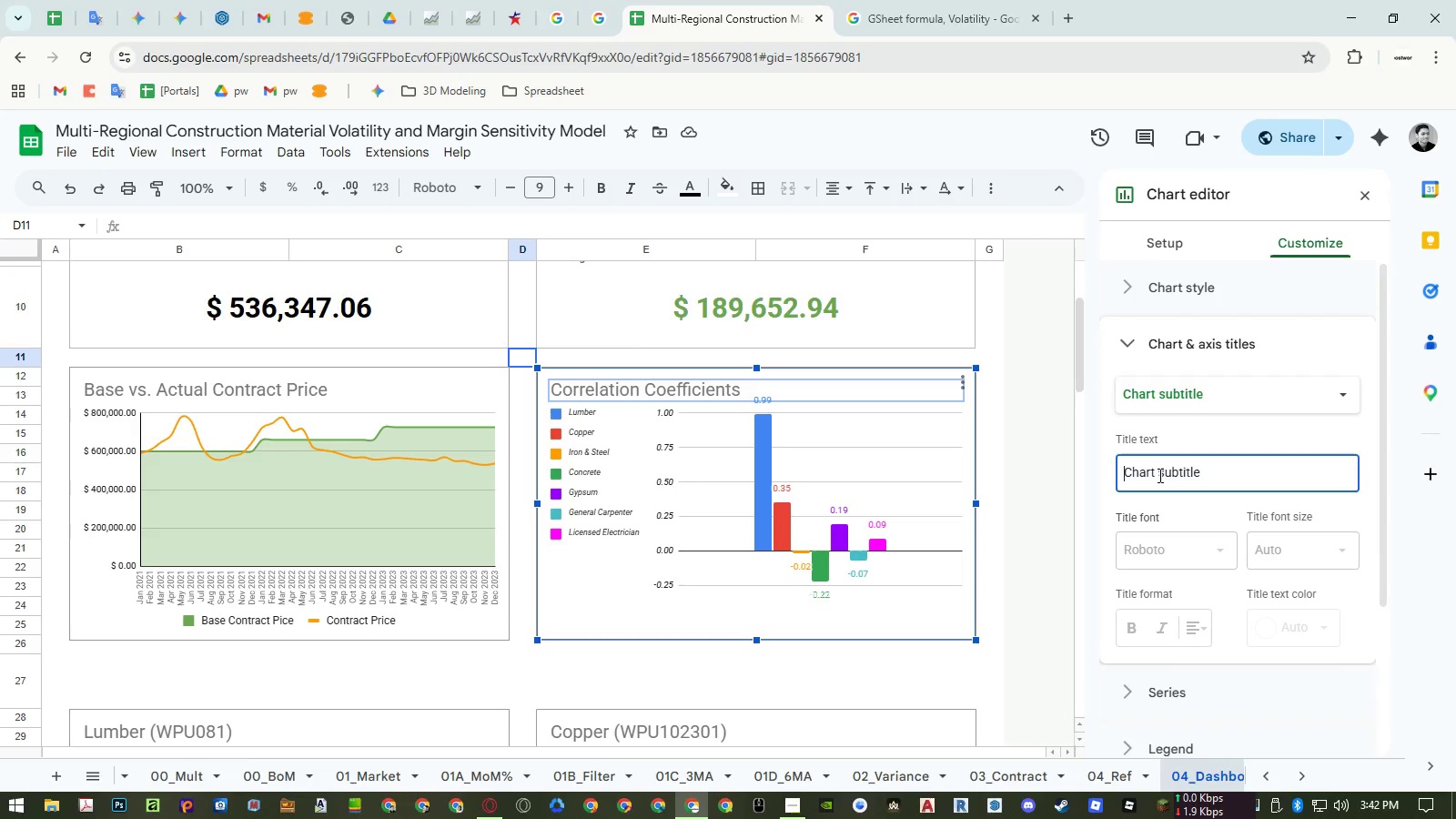 
hold_key(key=ShiftLeft, duration=1.12)
 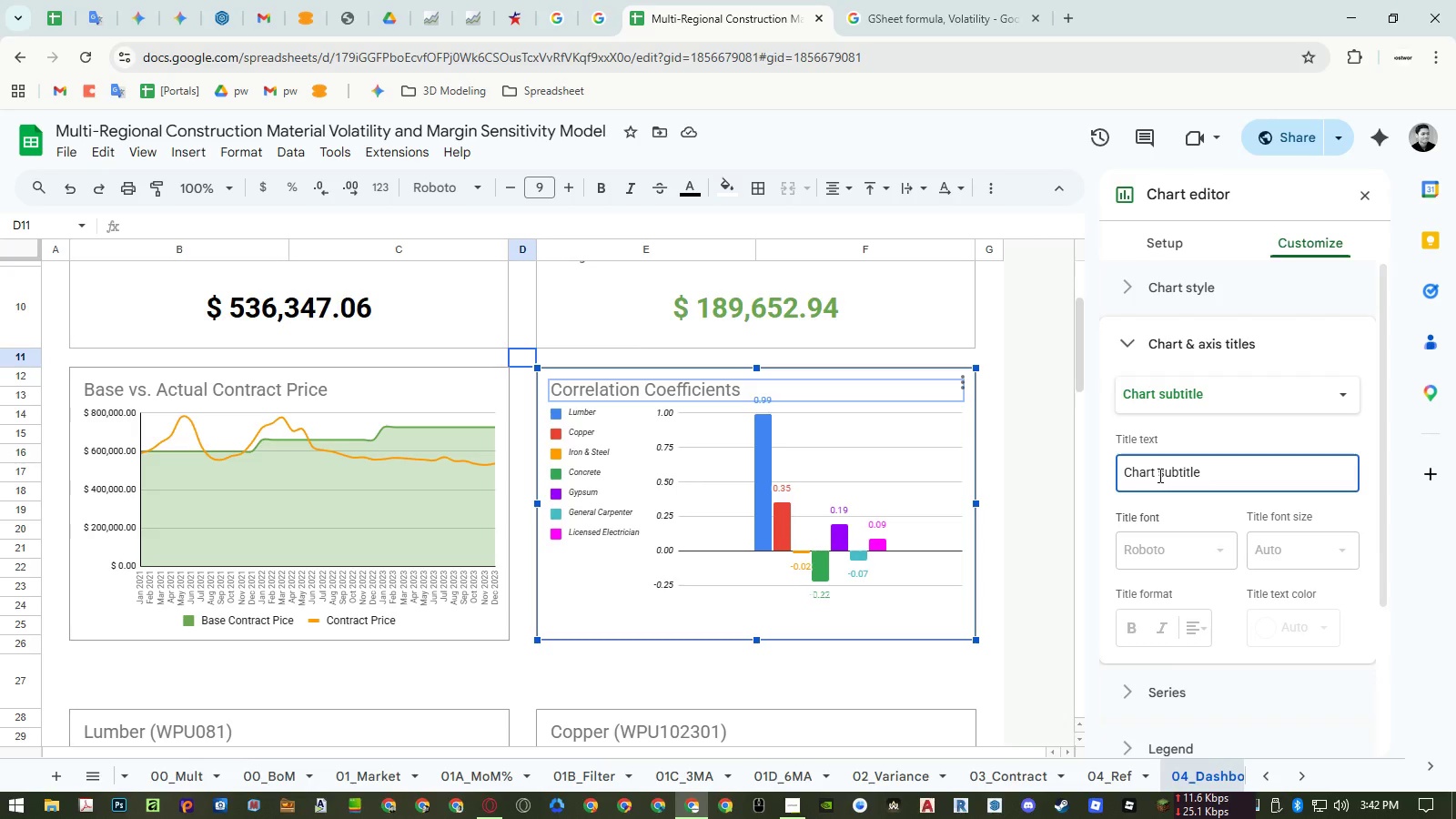 
type(Material vs )
key(Backspace)
type(. Contract Price)
 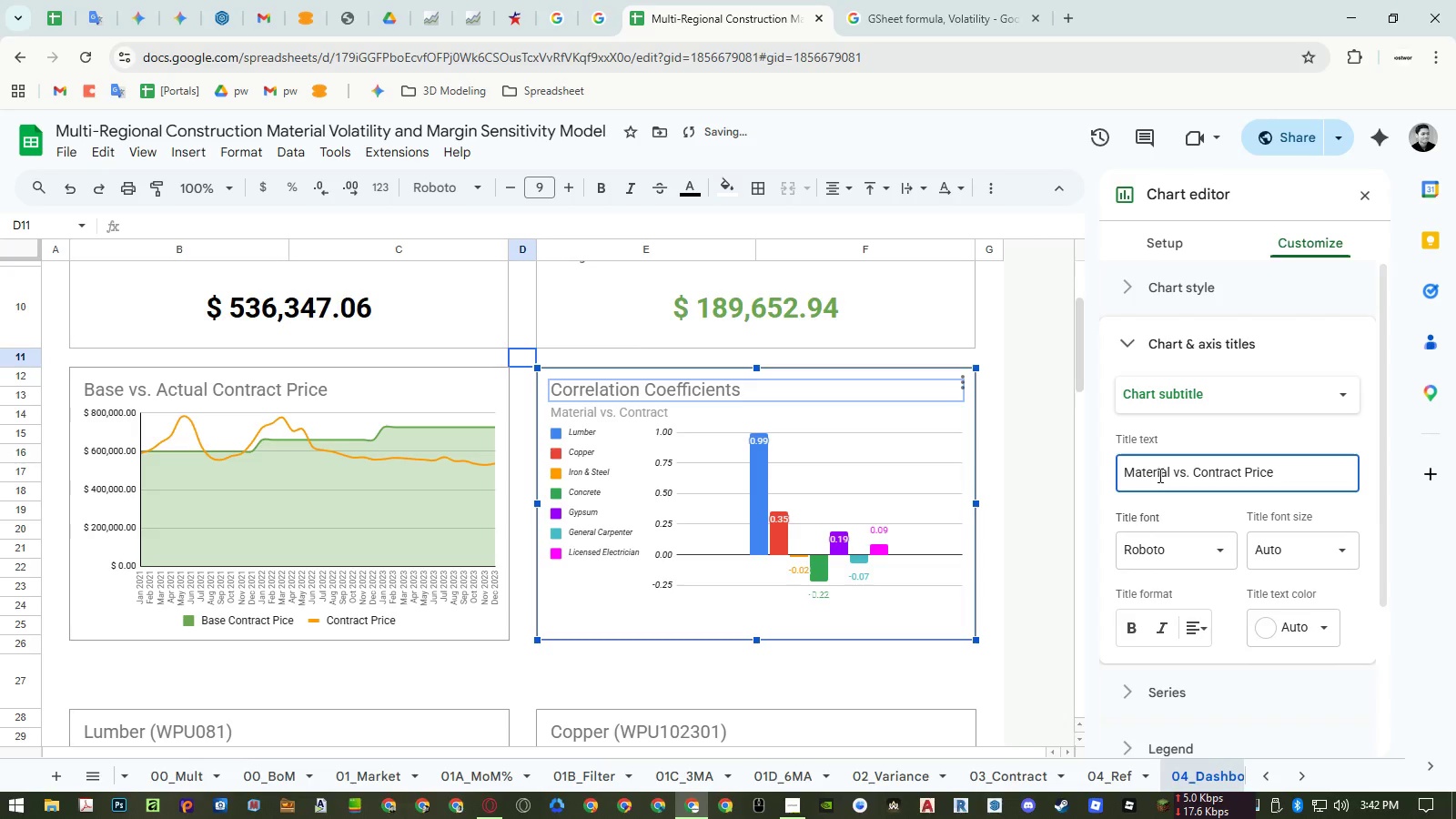 
wait(6.26)
 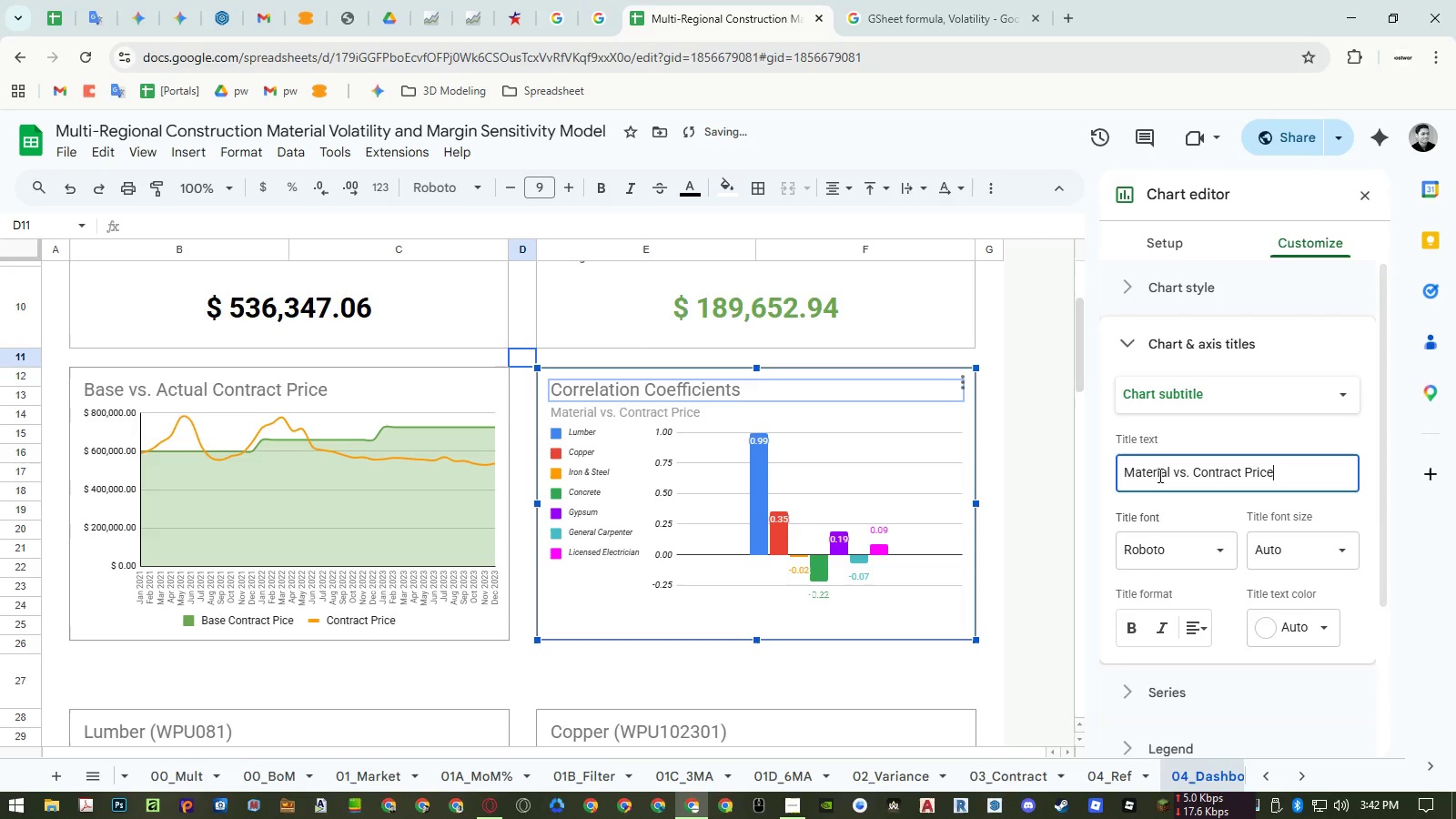 
left_click([1189, 426])
 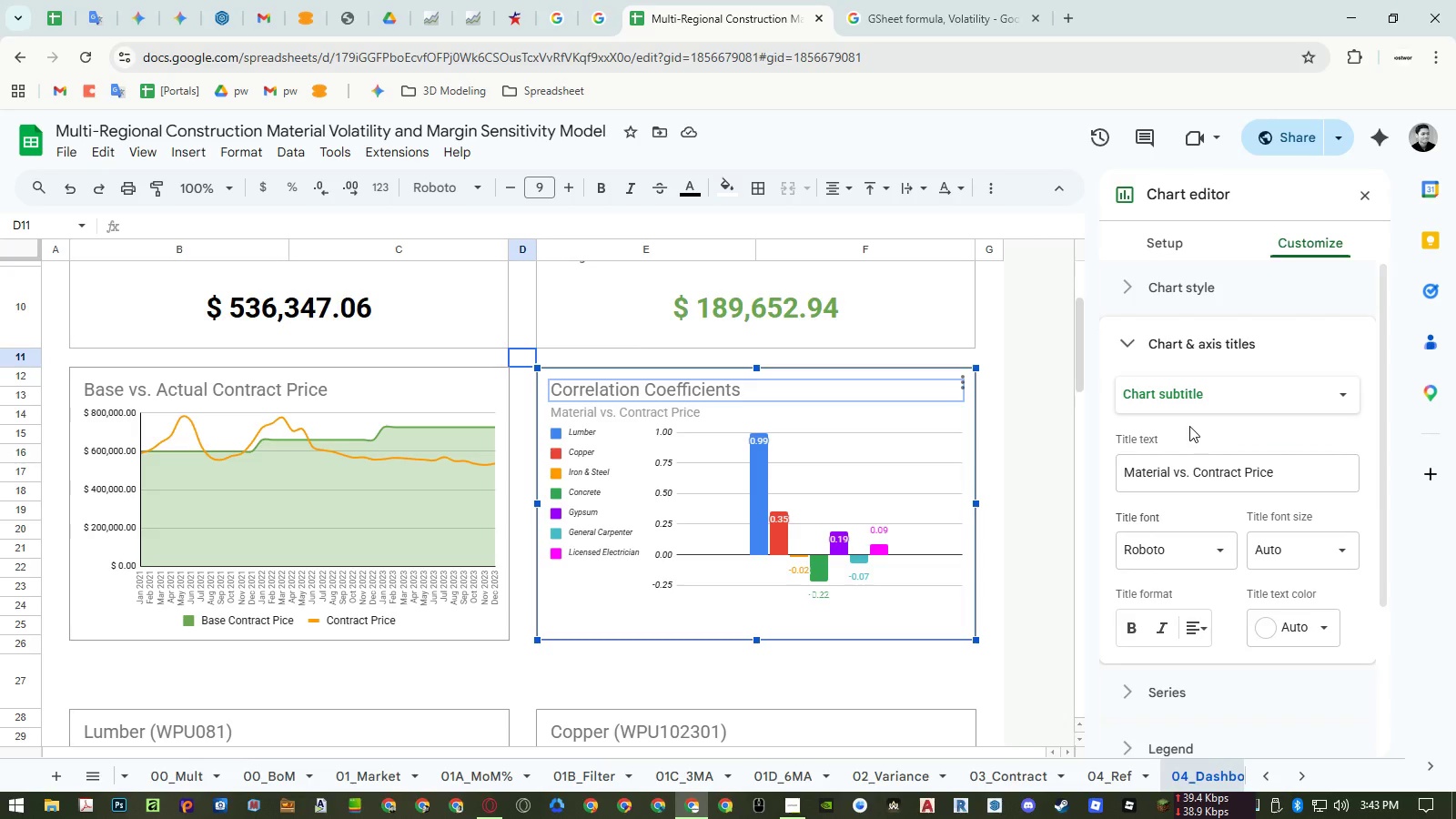 
wait(6.83)
 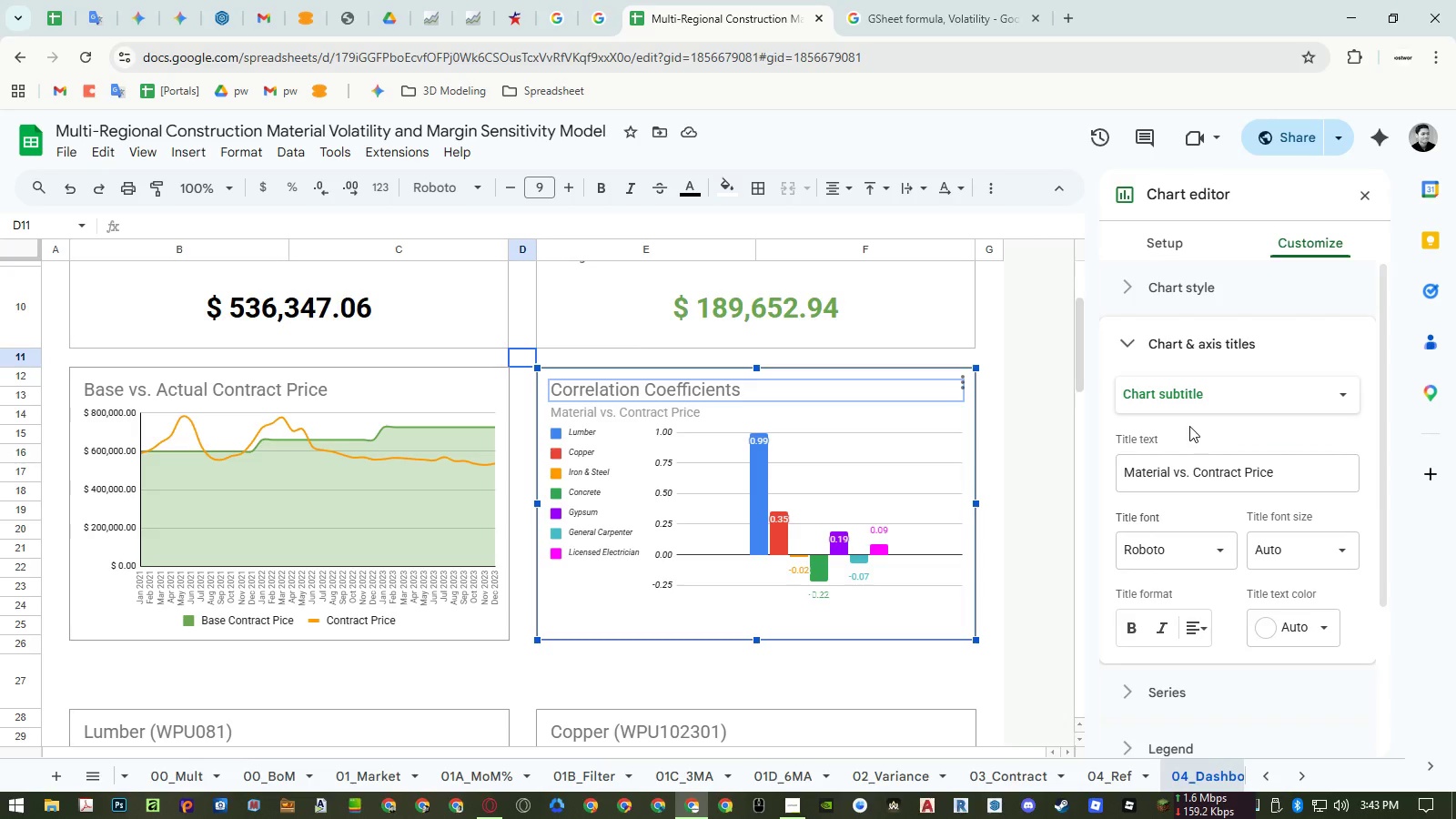 
left_click([685, 654])
 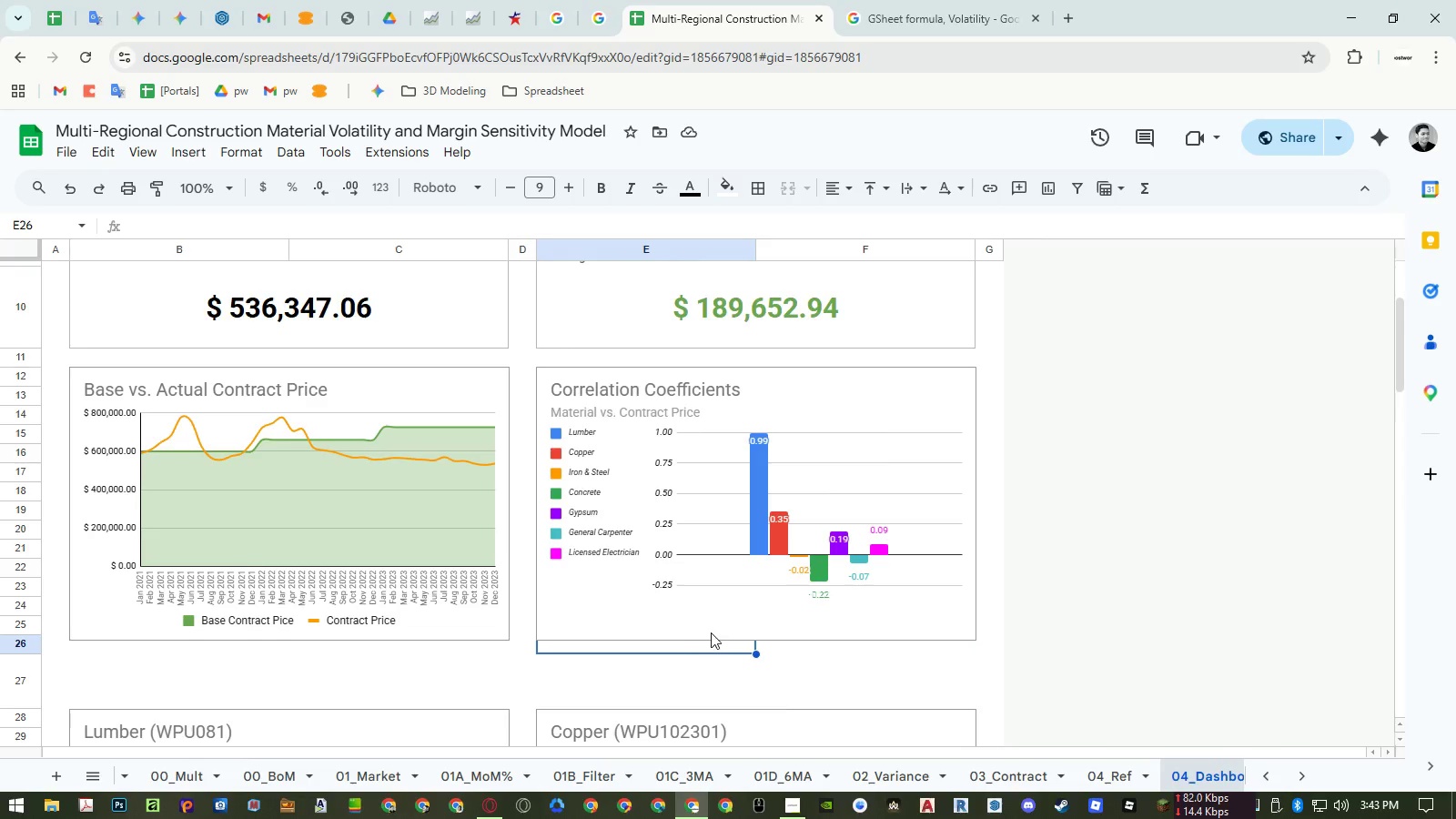 
scroll: coordinate [712, 632], scroll_direction: down, amount: 2.0
 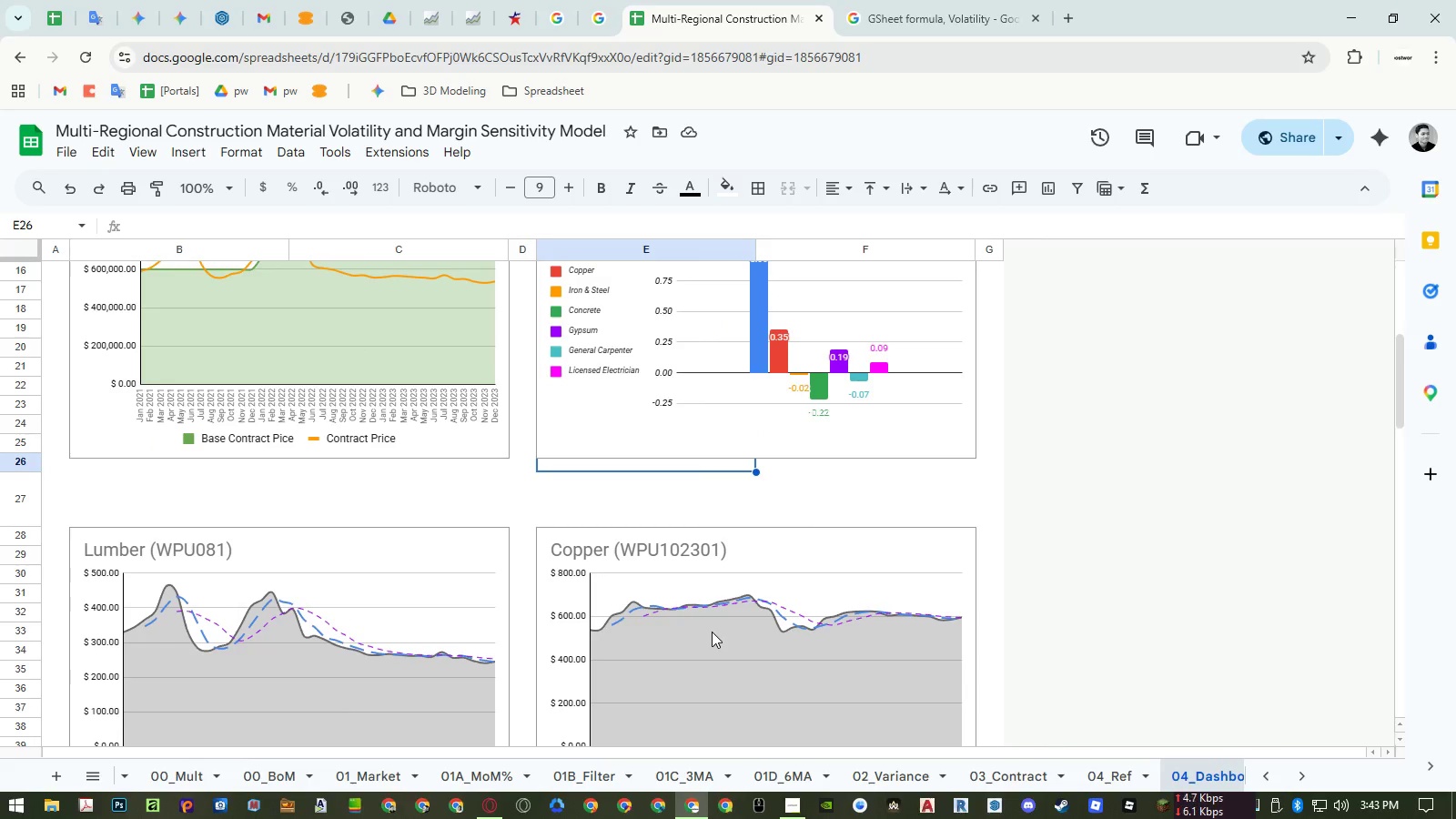 
scroll: coordinate [714, 634], scroll_direction: up, amount: 2.0
 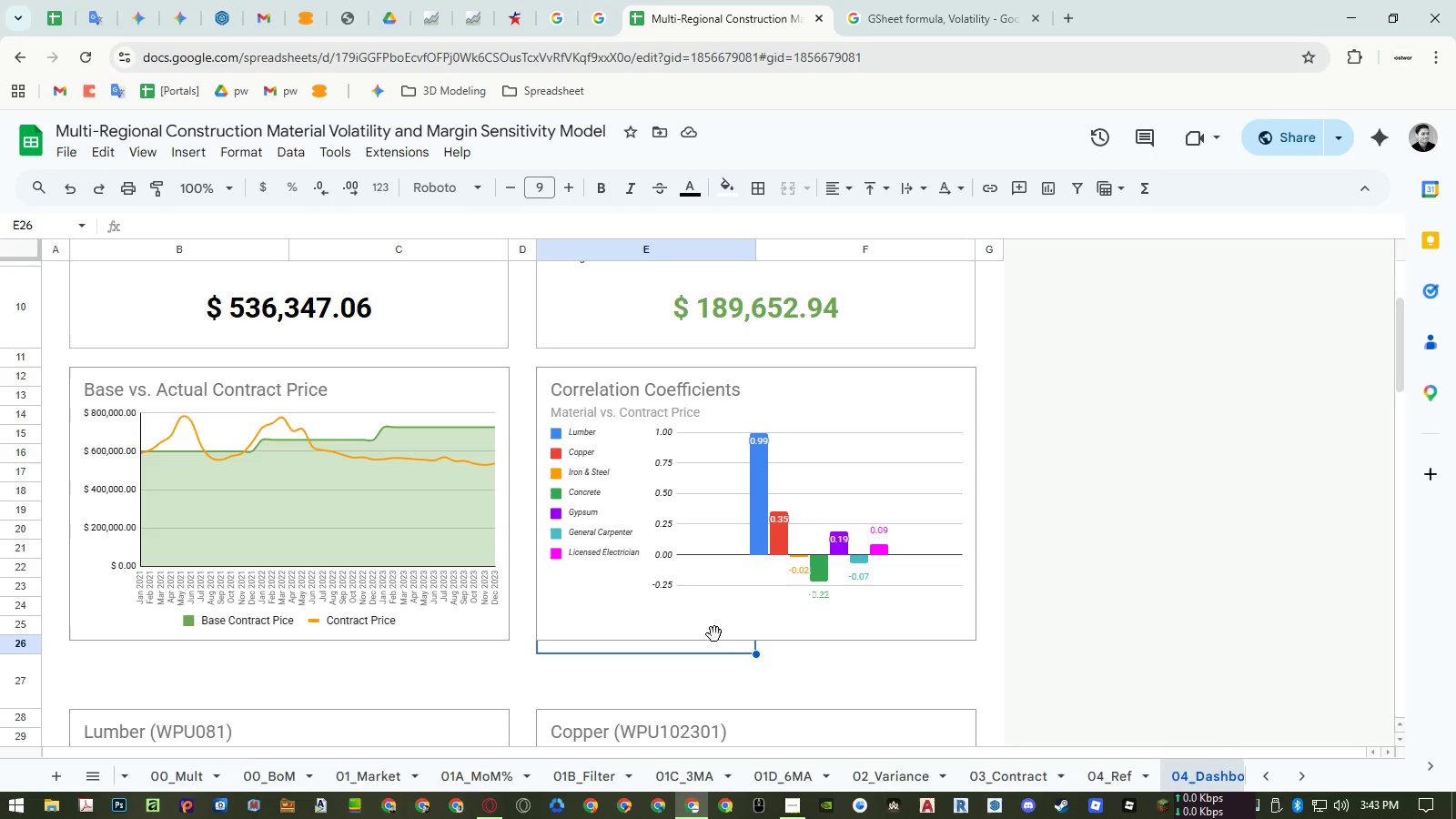 
wait(8.22)
 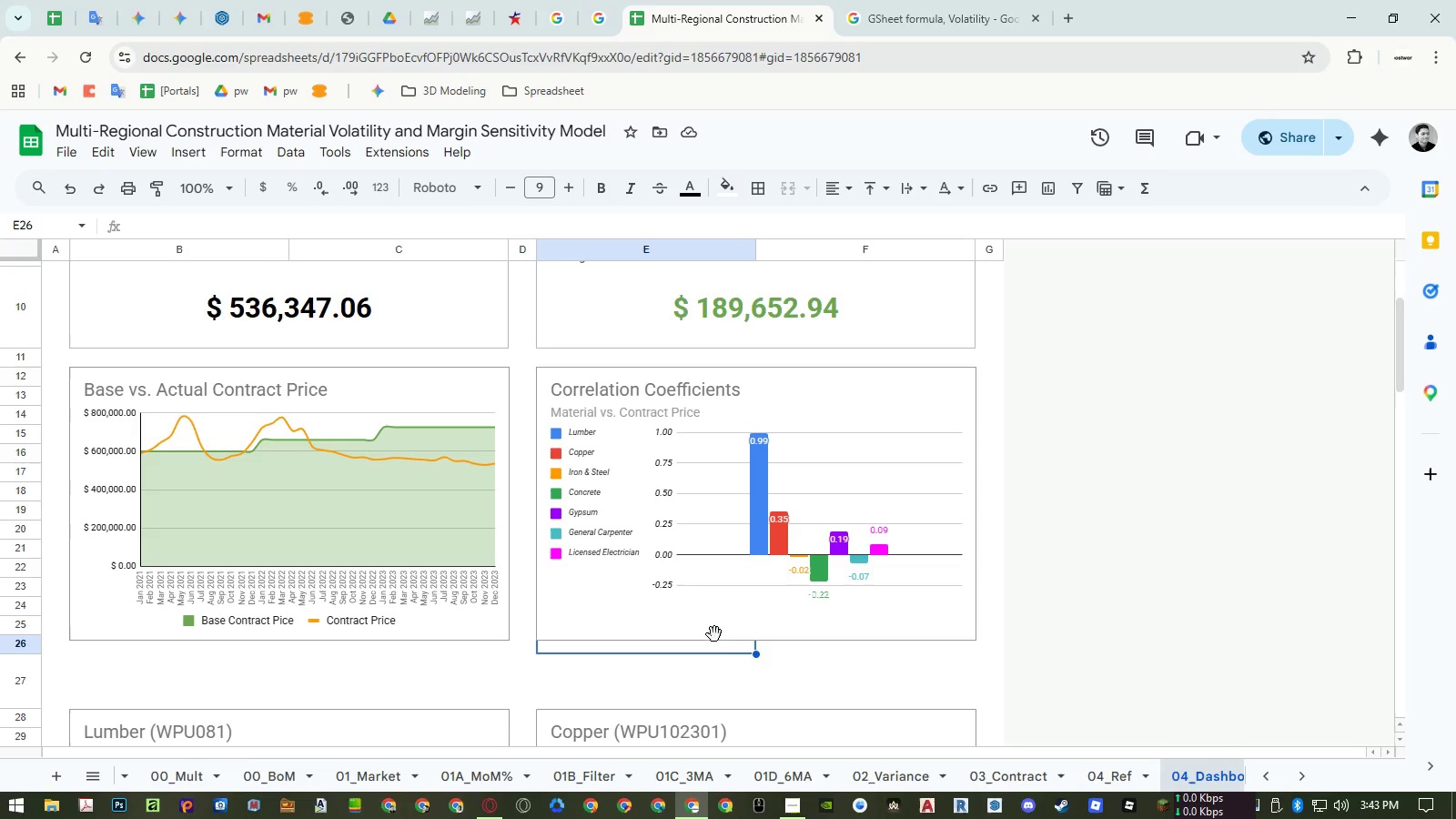 
left_click([671, 571])
 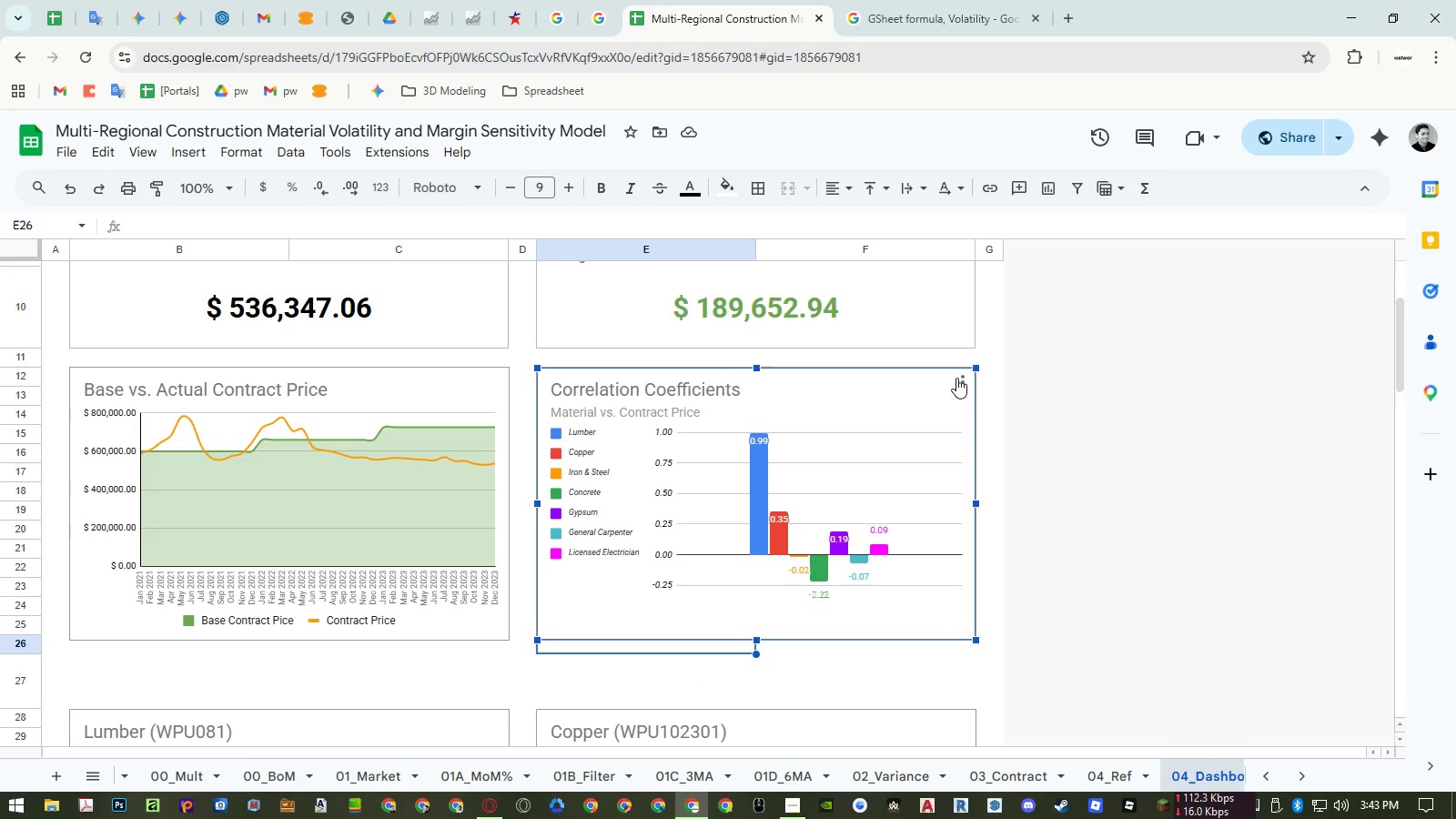 
double_click([965, 398])
 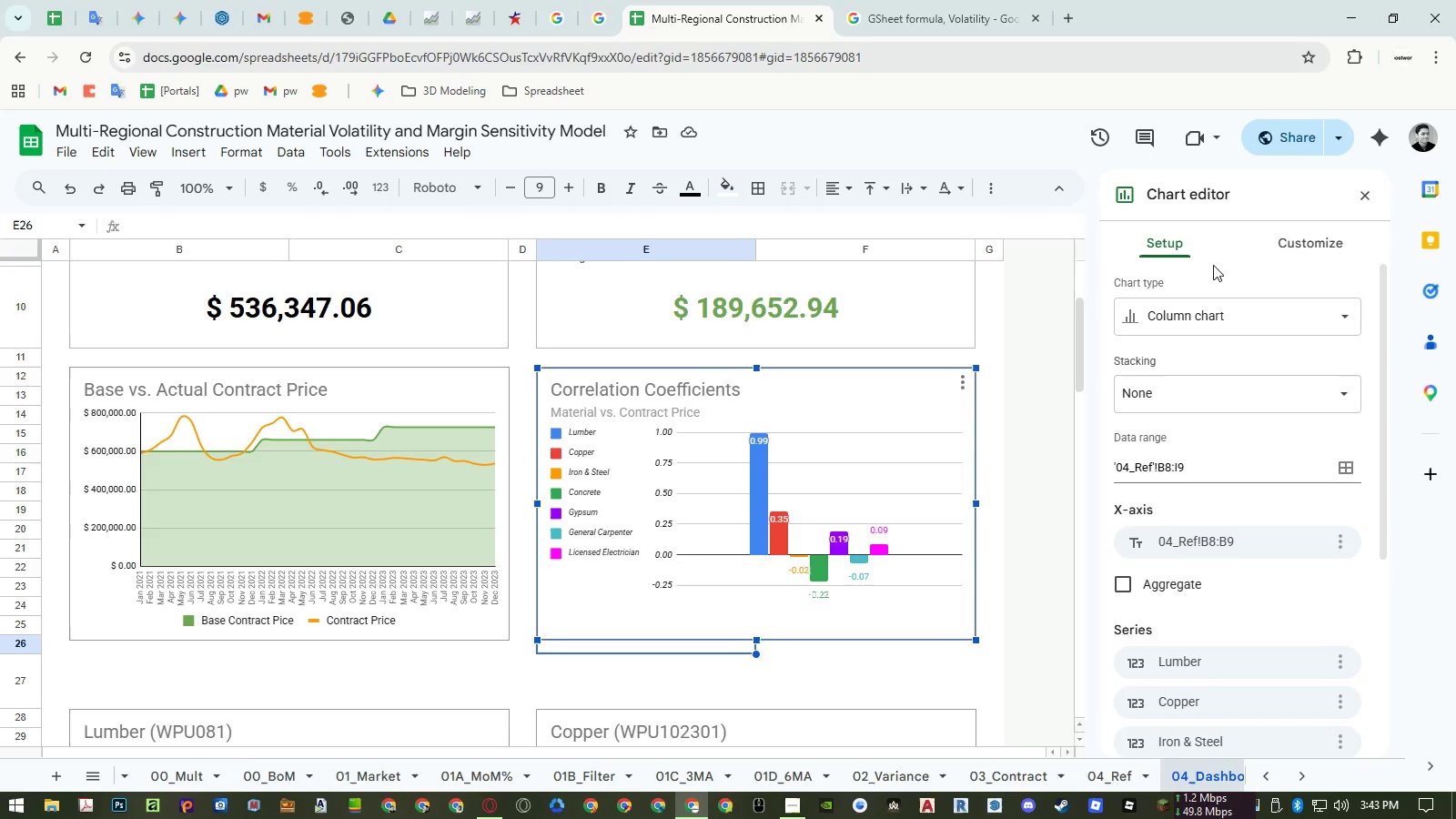 
left_click([1254, 253])
 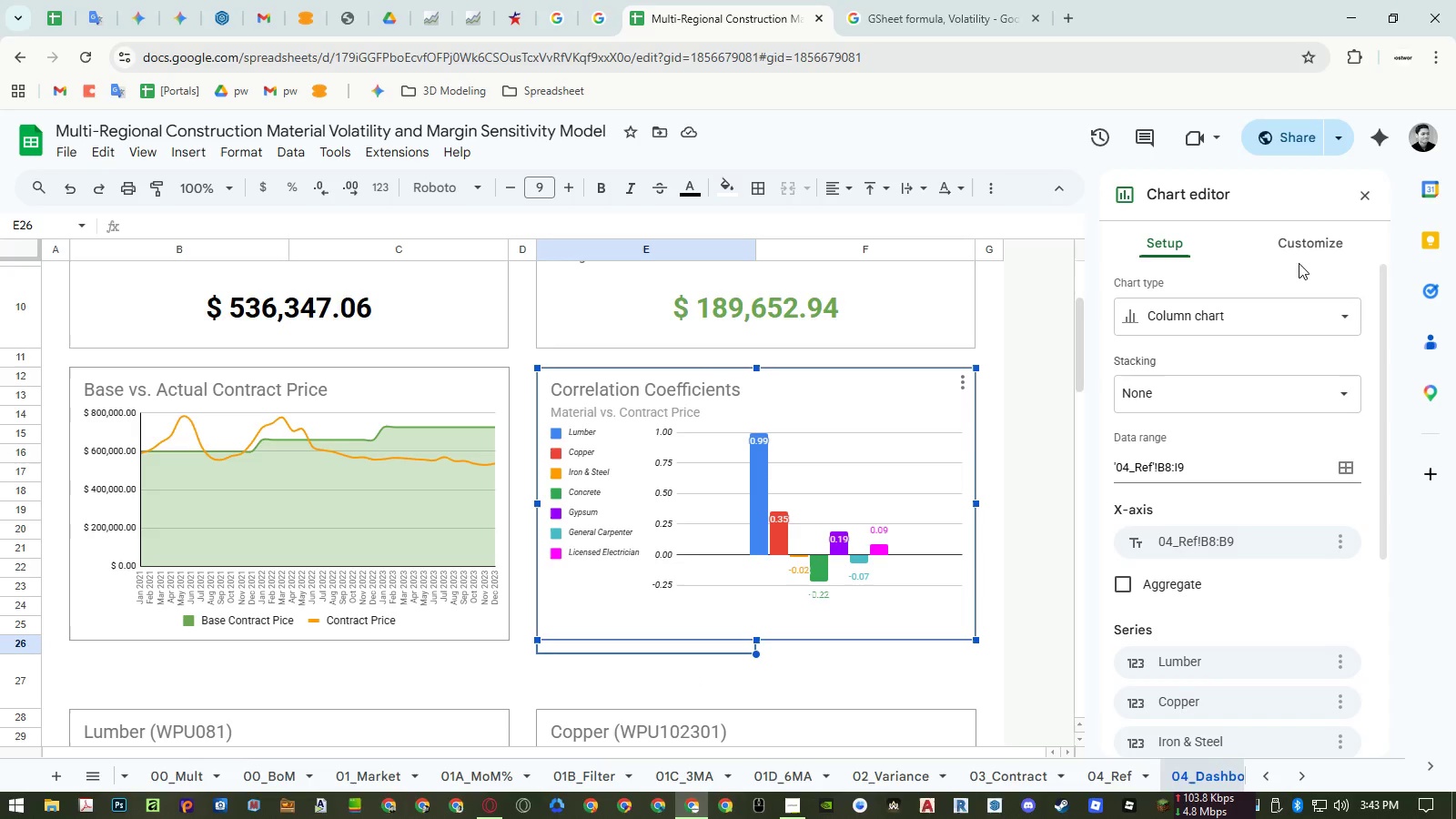 
double_click([1317, 246])
 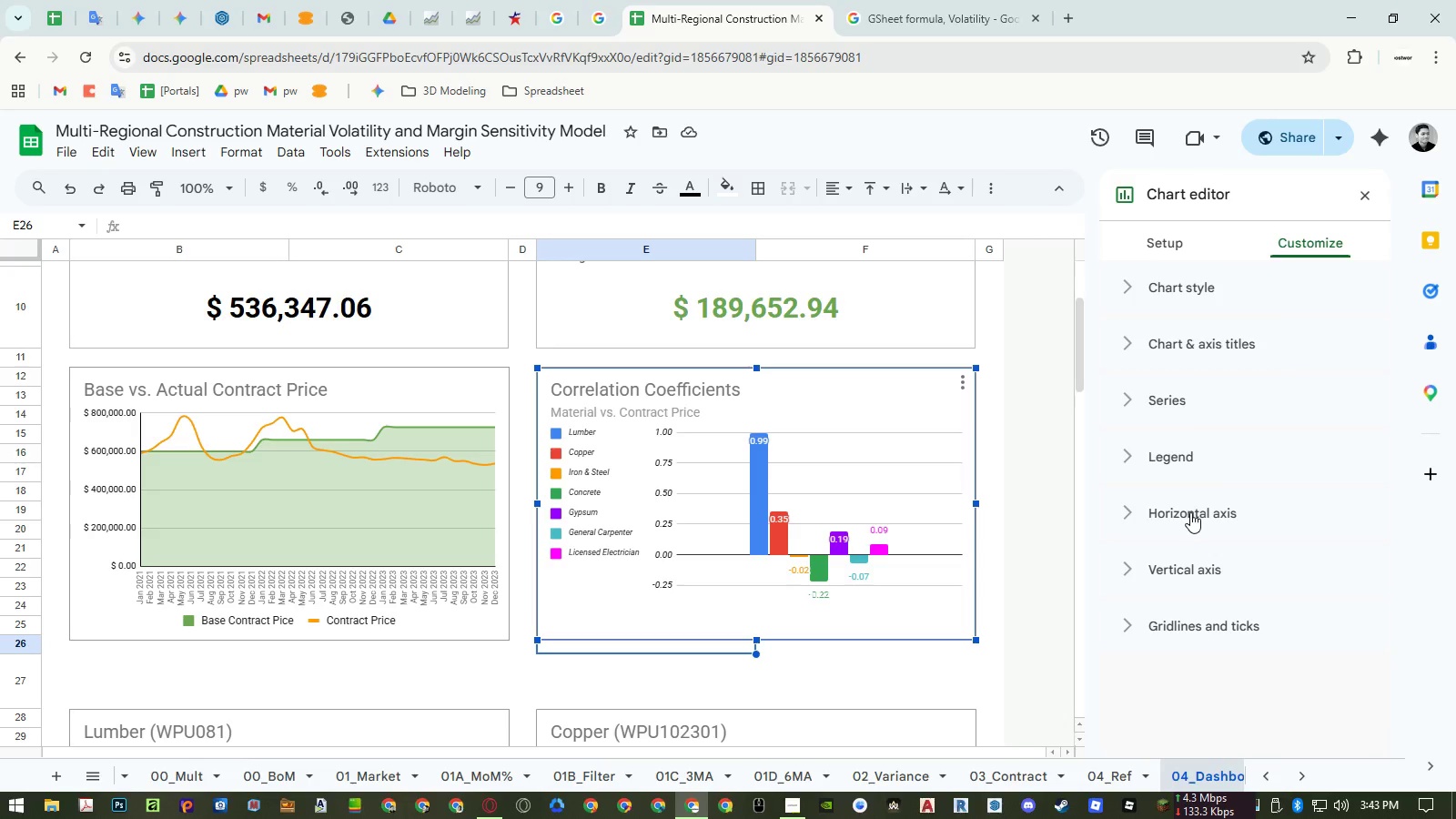 
left_click([1183, 558])
 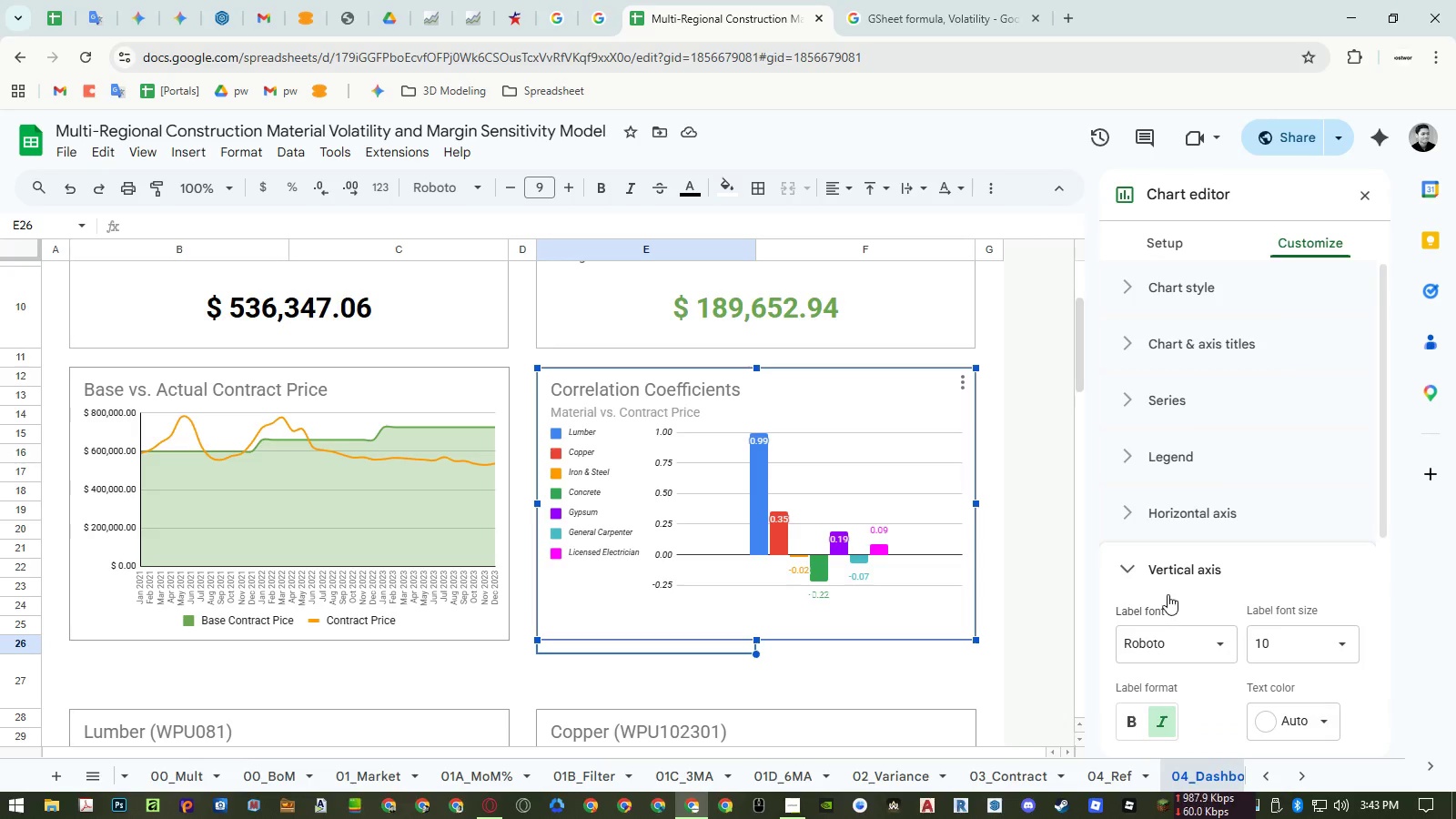 
scroll: coordinate [1168, 595], scroll_direction: down, amount: 1.0
 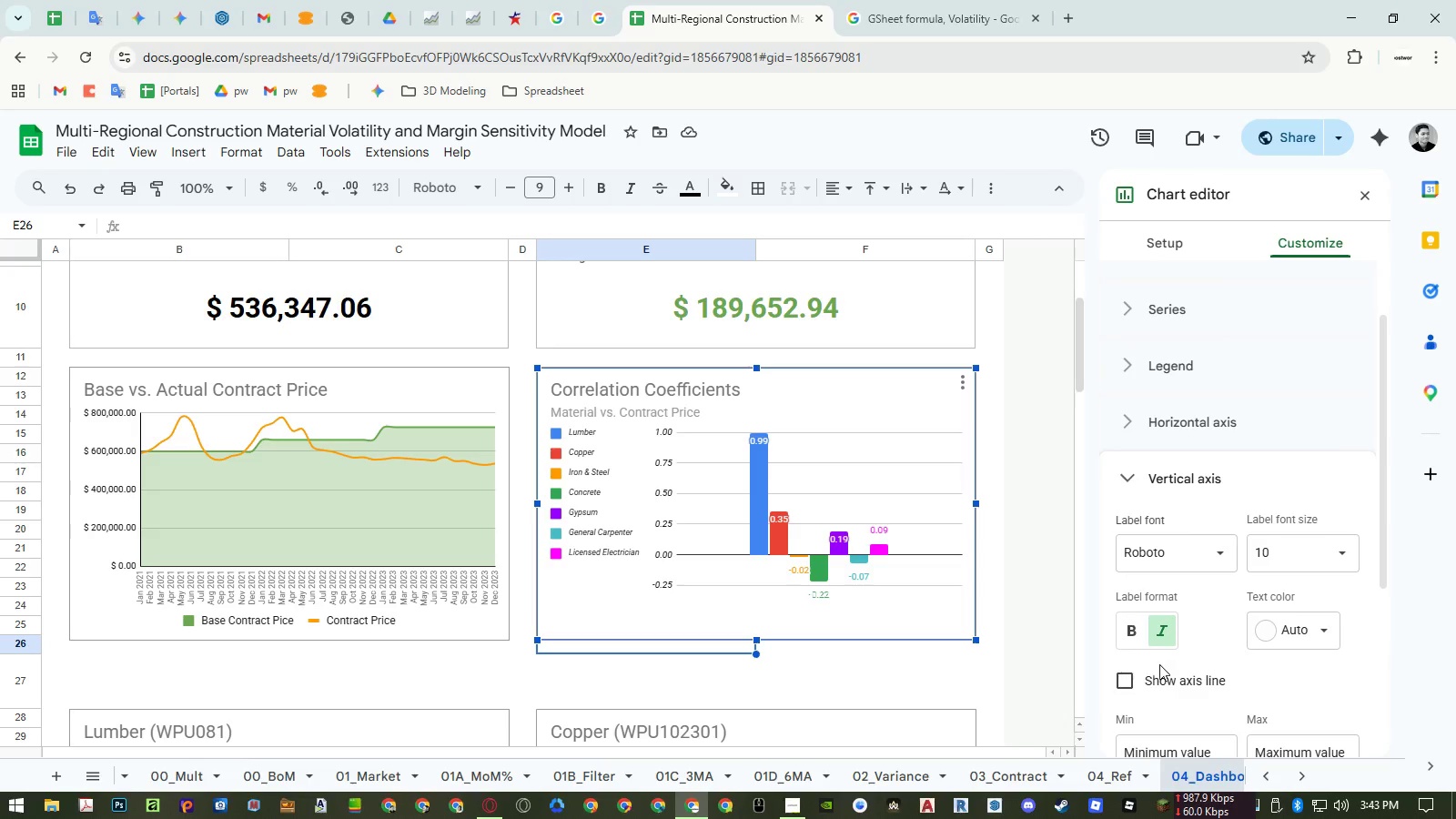 
left_click([1155, 687])
 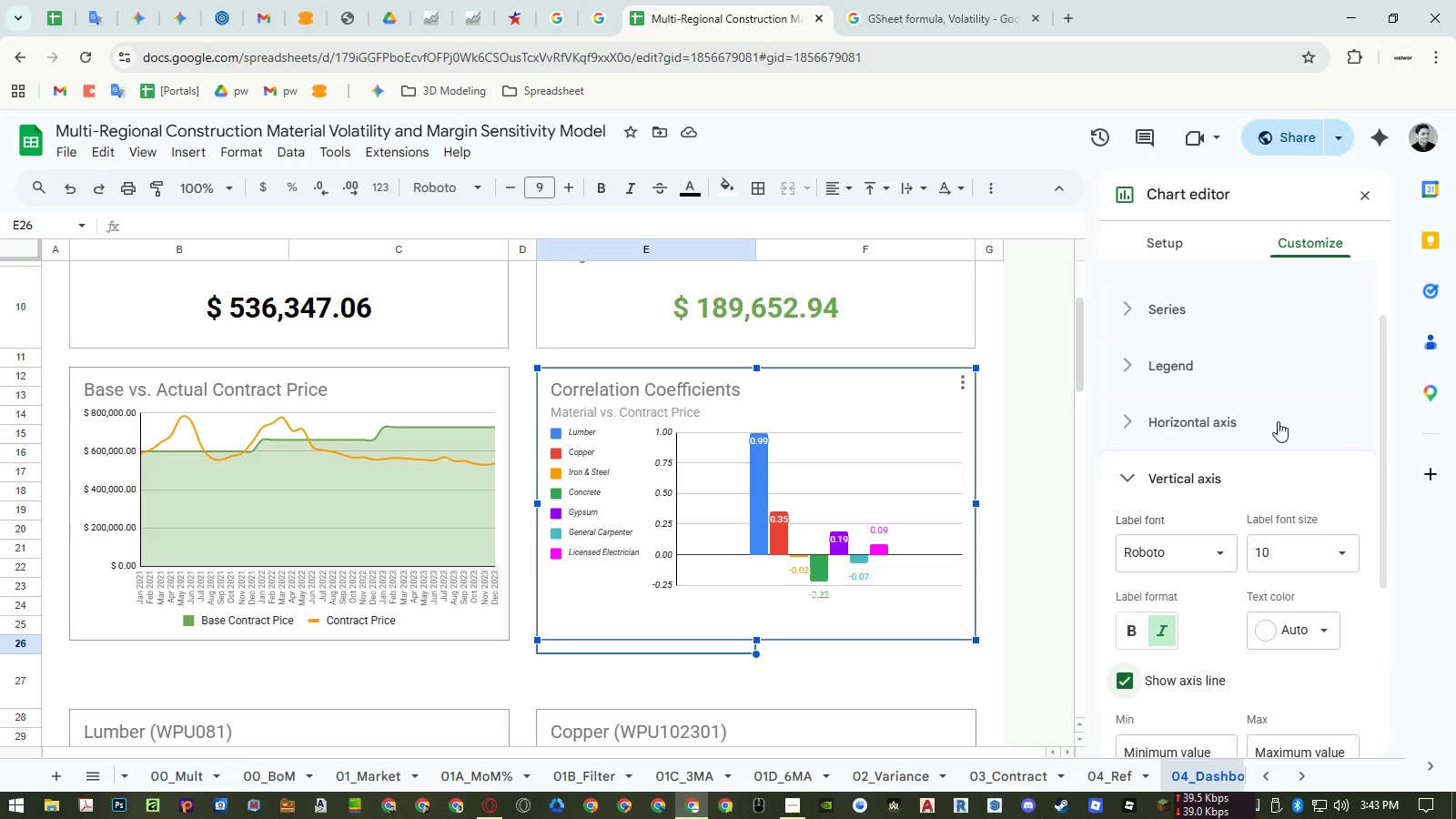 
wait(7.19)
 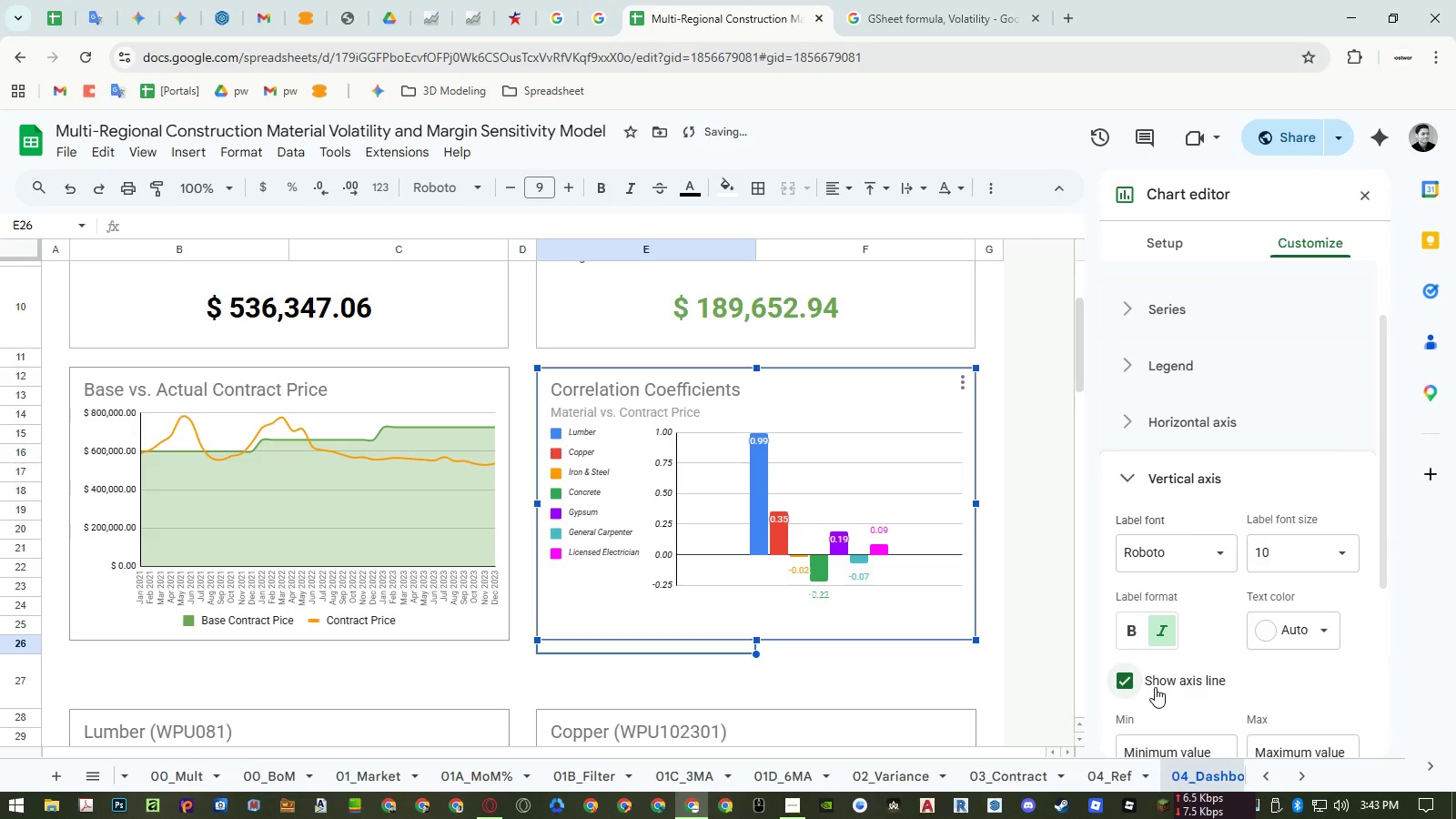 
scroll: coordinate [774, 490], scroll_direction: down, amount: 3.0
 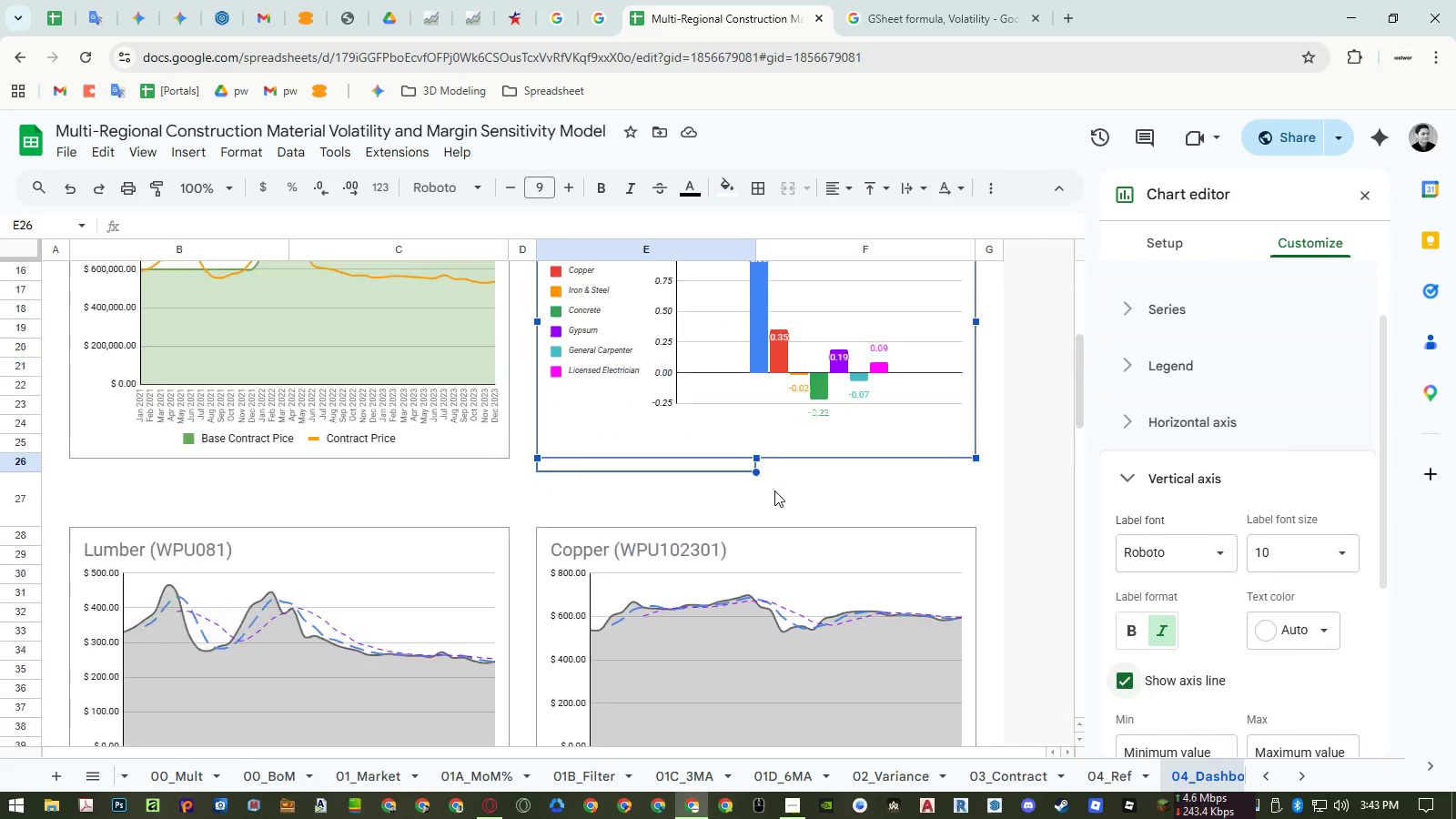 
scroll: coordinate [774, 490], scroll_direction: up, amount: 3.0
 